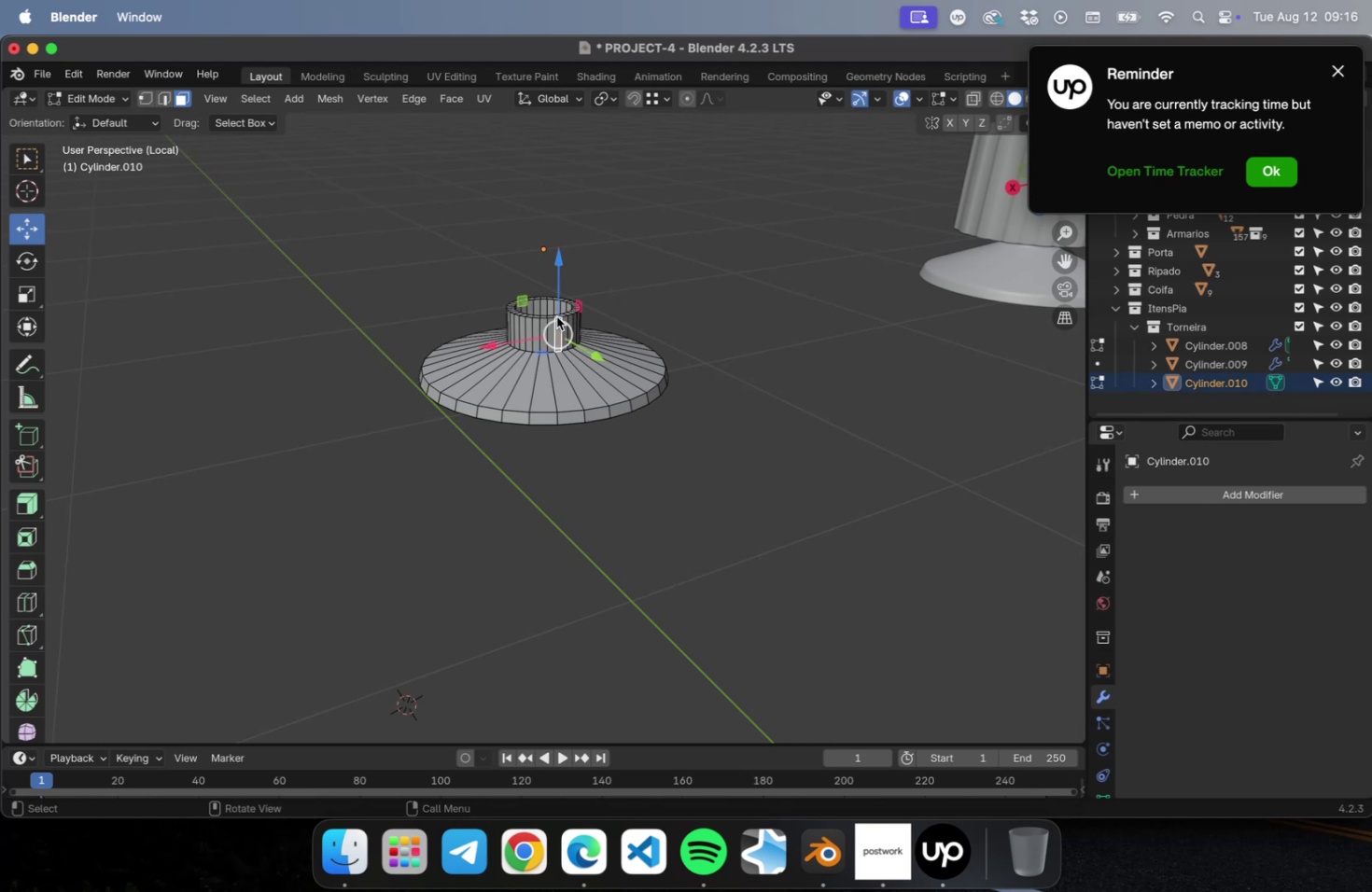 
key(NumLock)
 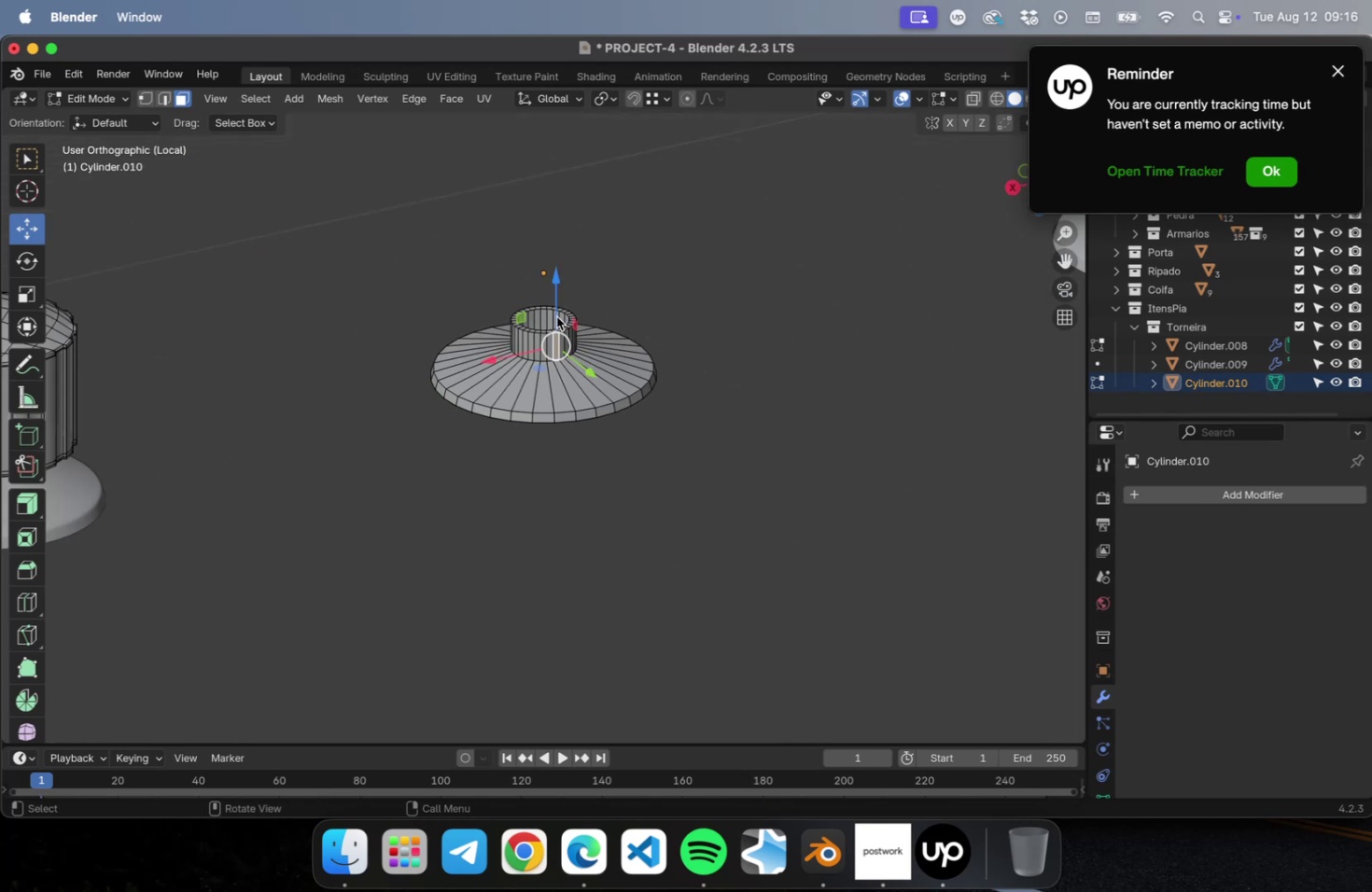 
key(Numpad3)
 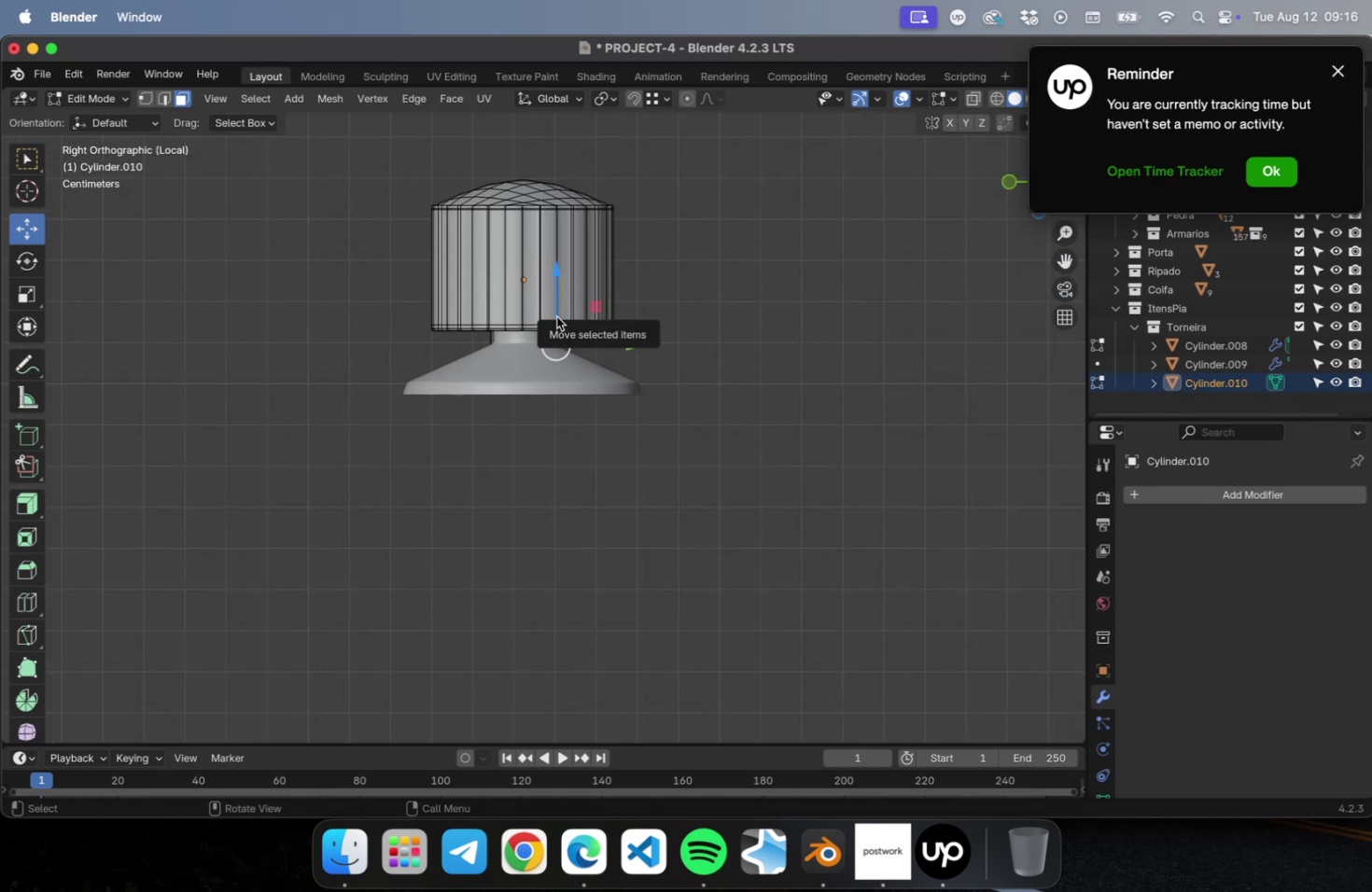 
key(NumLock)
 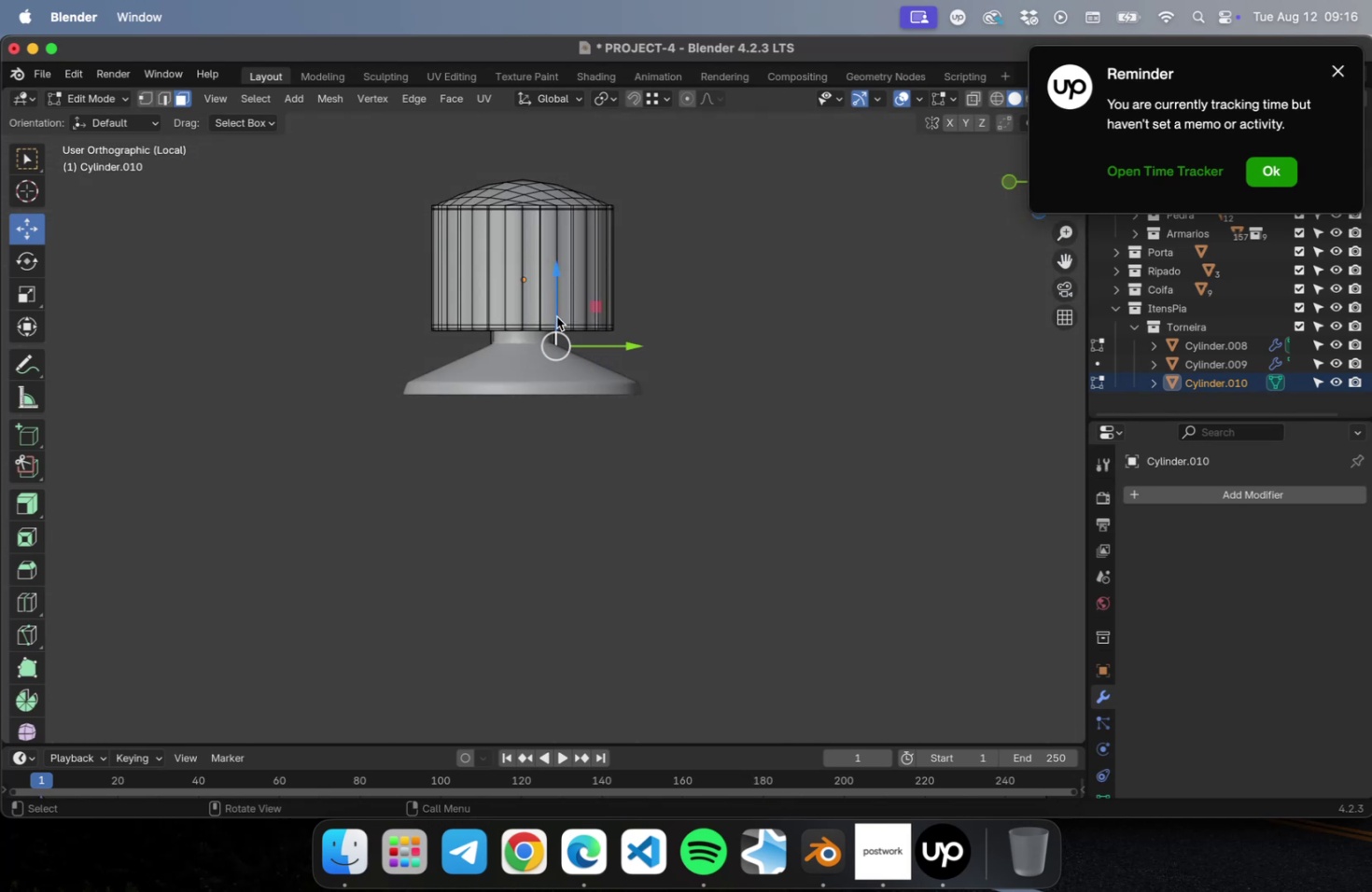 
key(Numpad1)
 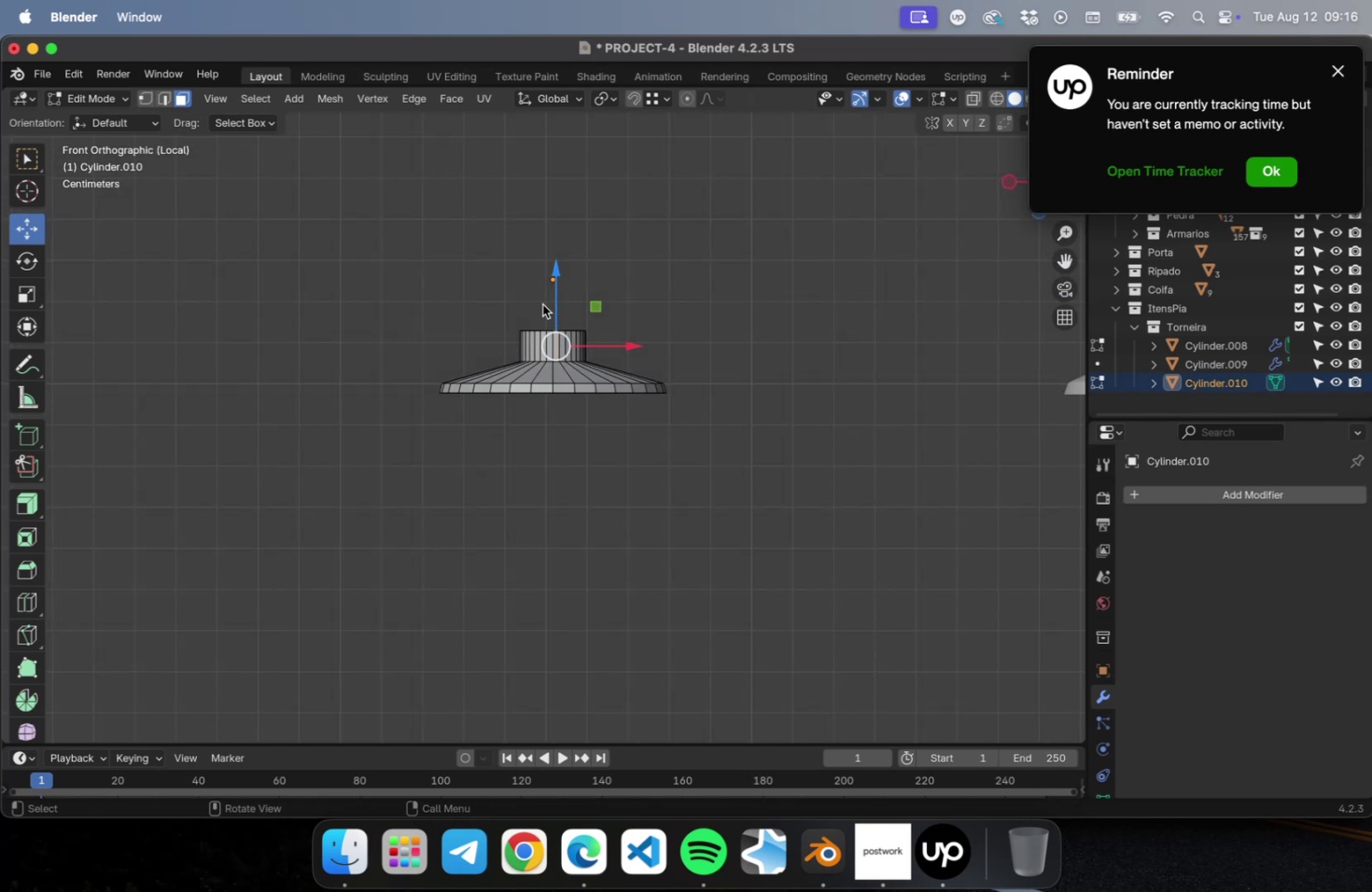 
key(1)
 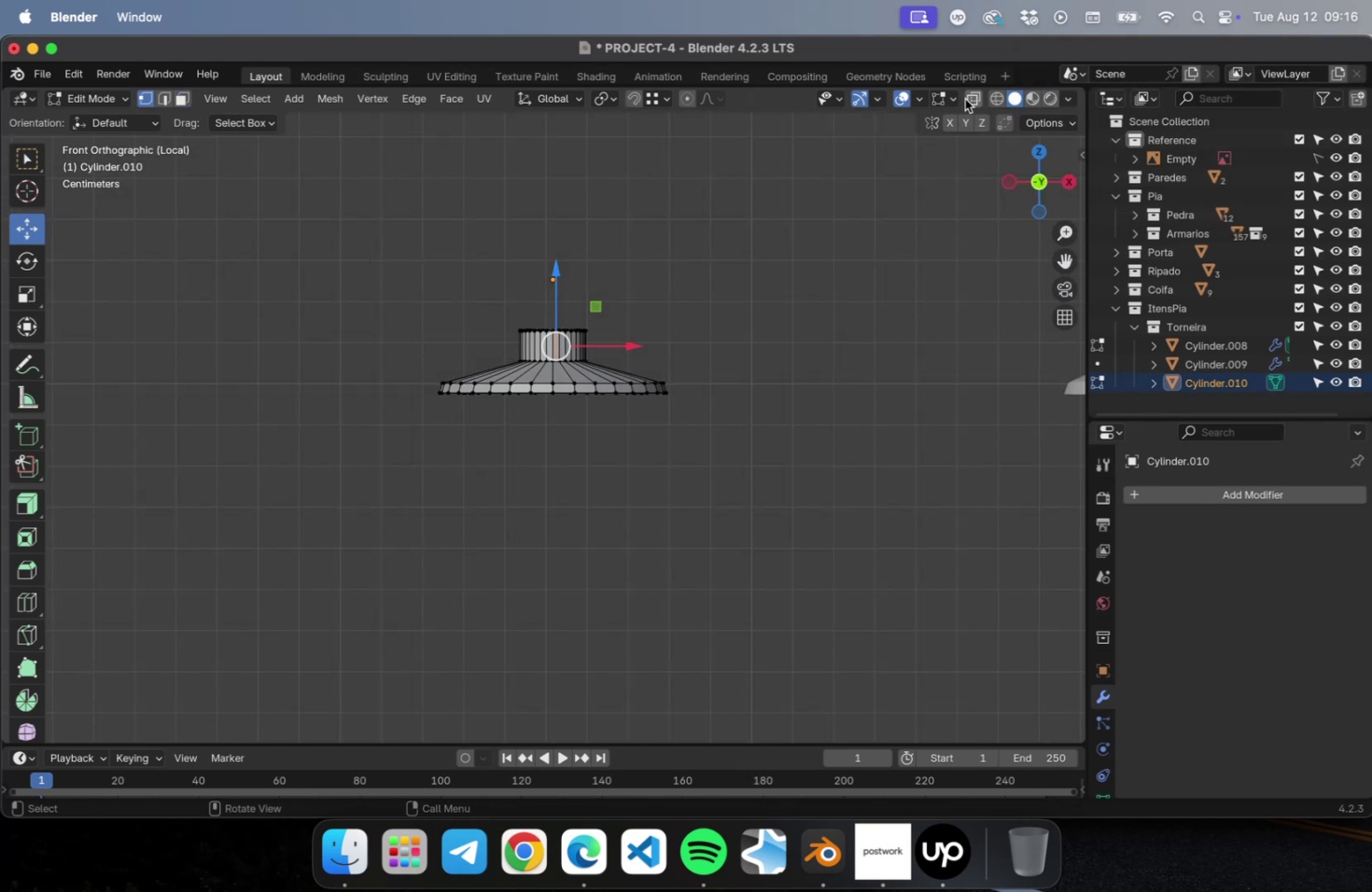 
left_click([964, 101])
 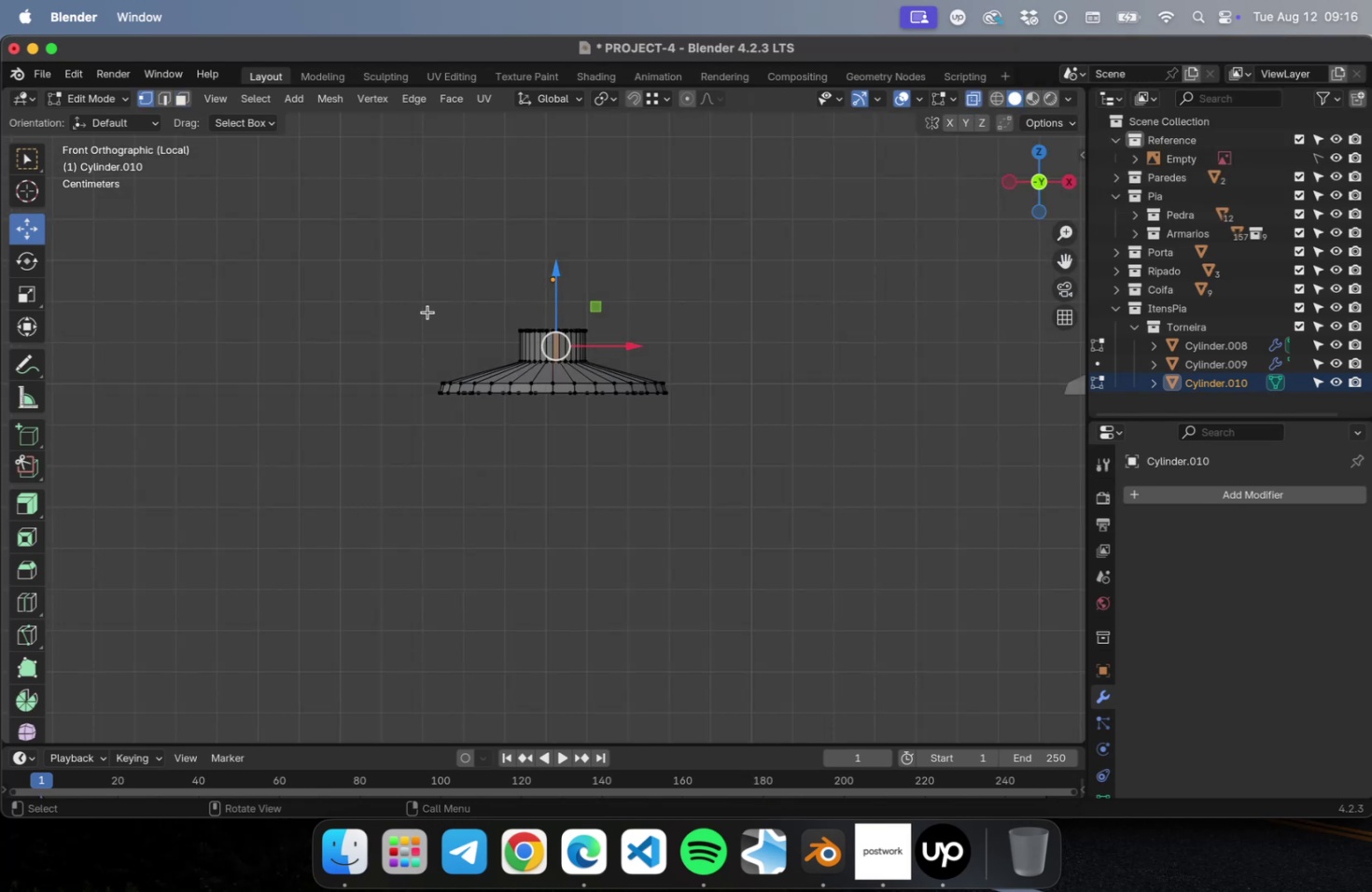 
left_click_drag(start_coordinate=[428, 311], to_coordinate=[710, 348])
 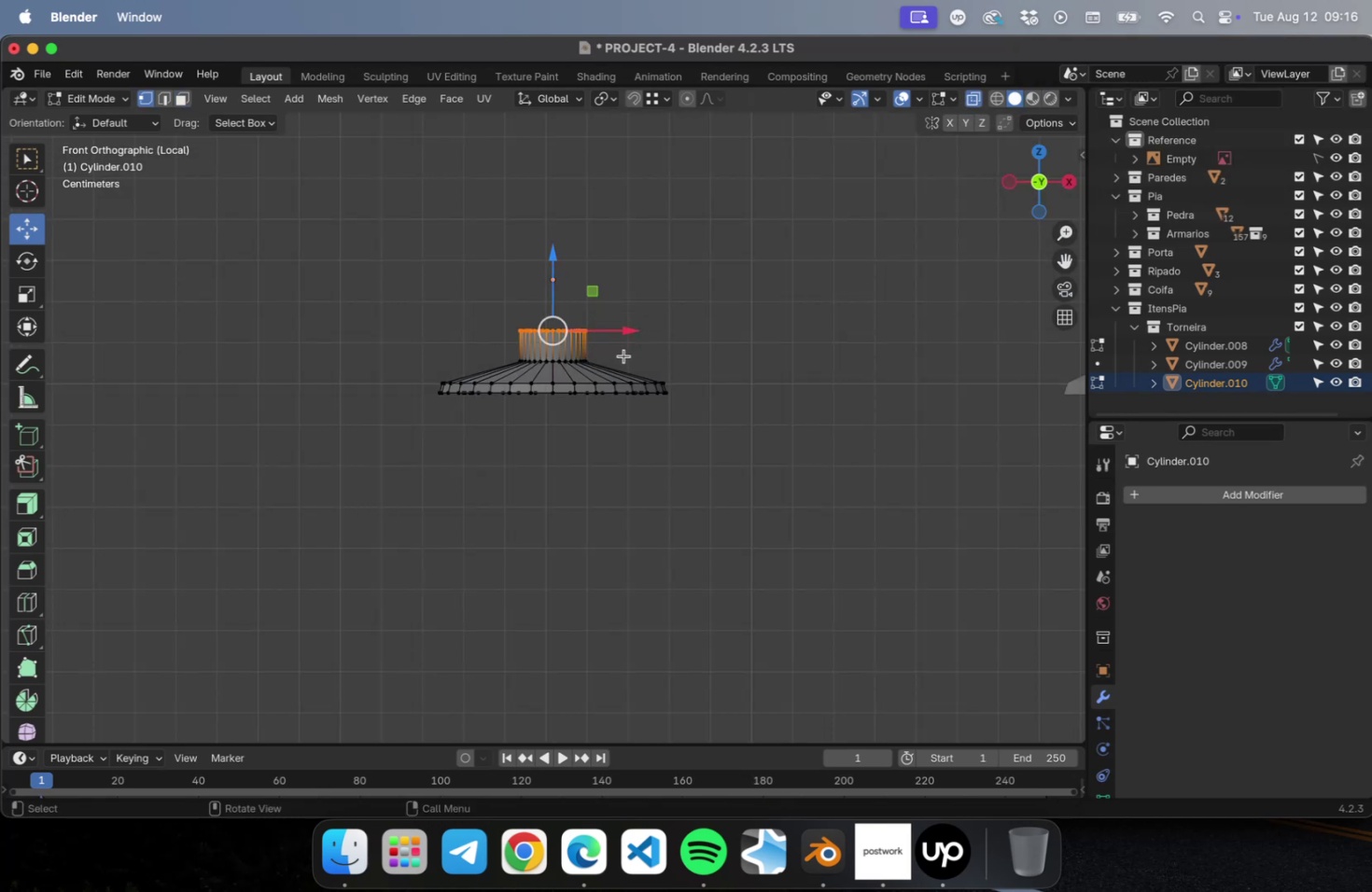 
scroll: coordinate [623, 354], scroll_direction: up, amount: 10.0
 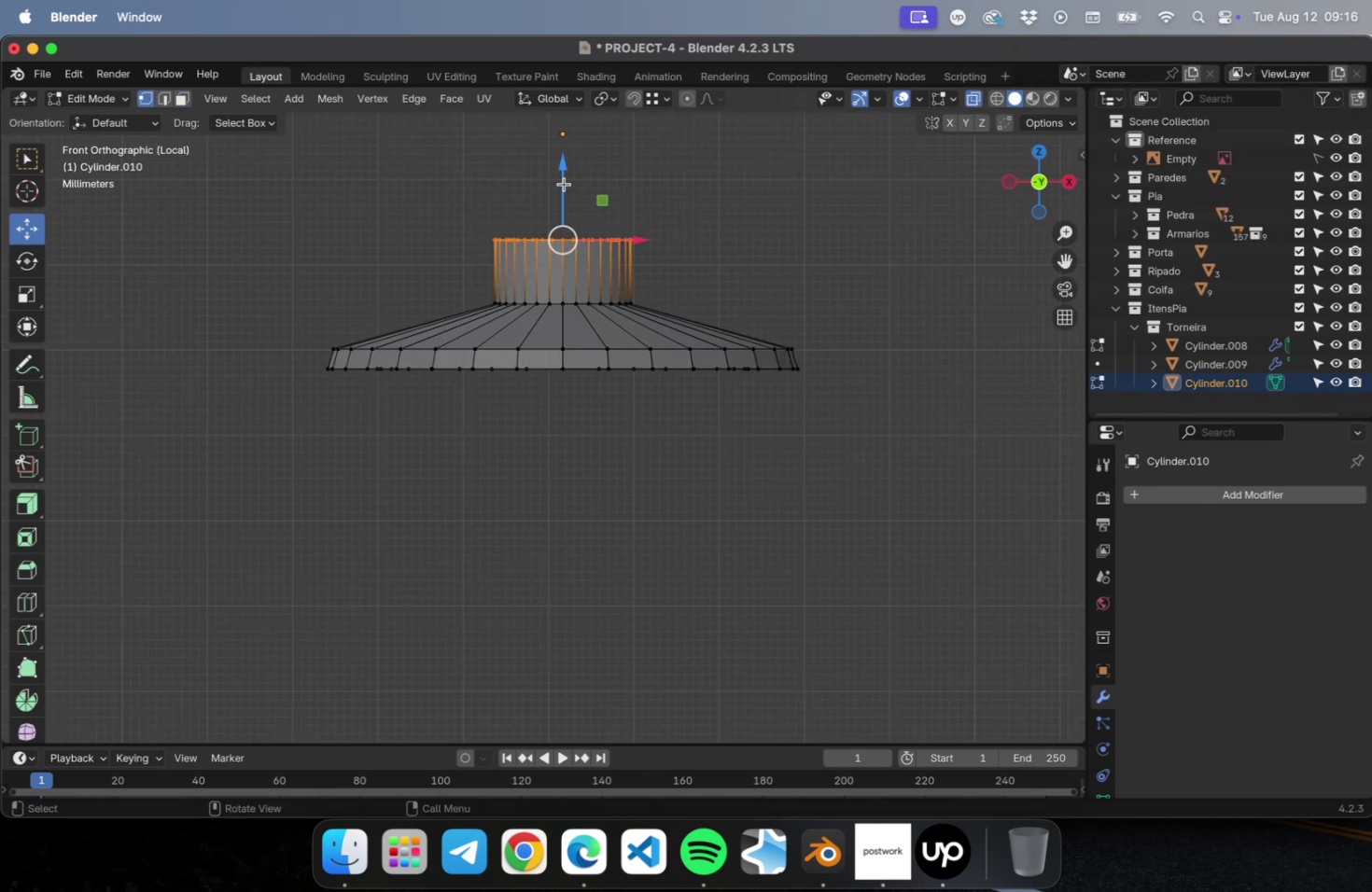 
left_click_drag(start_coordinate=[565, 180], to_coordinate=[555, 111])
 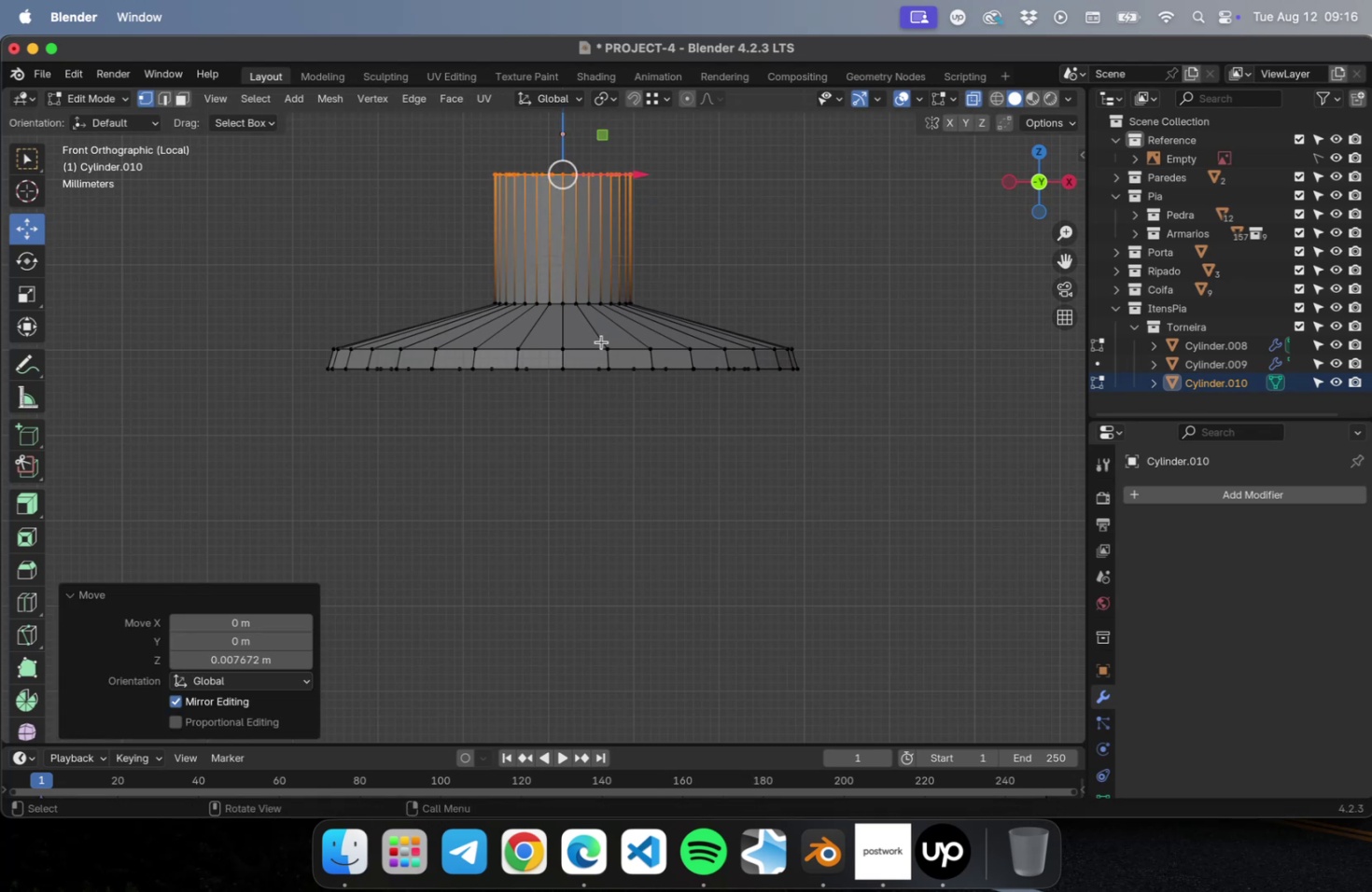 
scroll: coordinate [616, 372], scroll_direction: down, amount: 9.0
 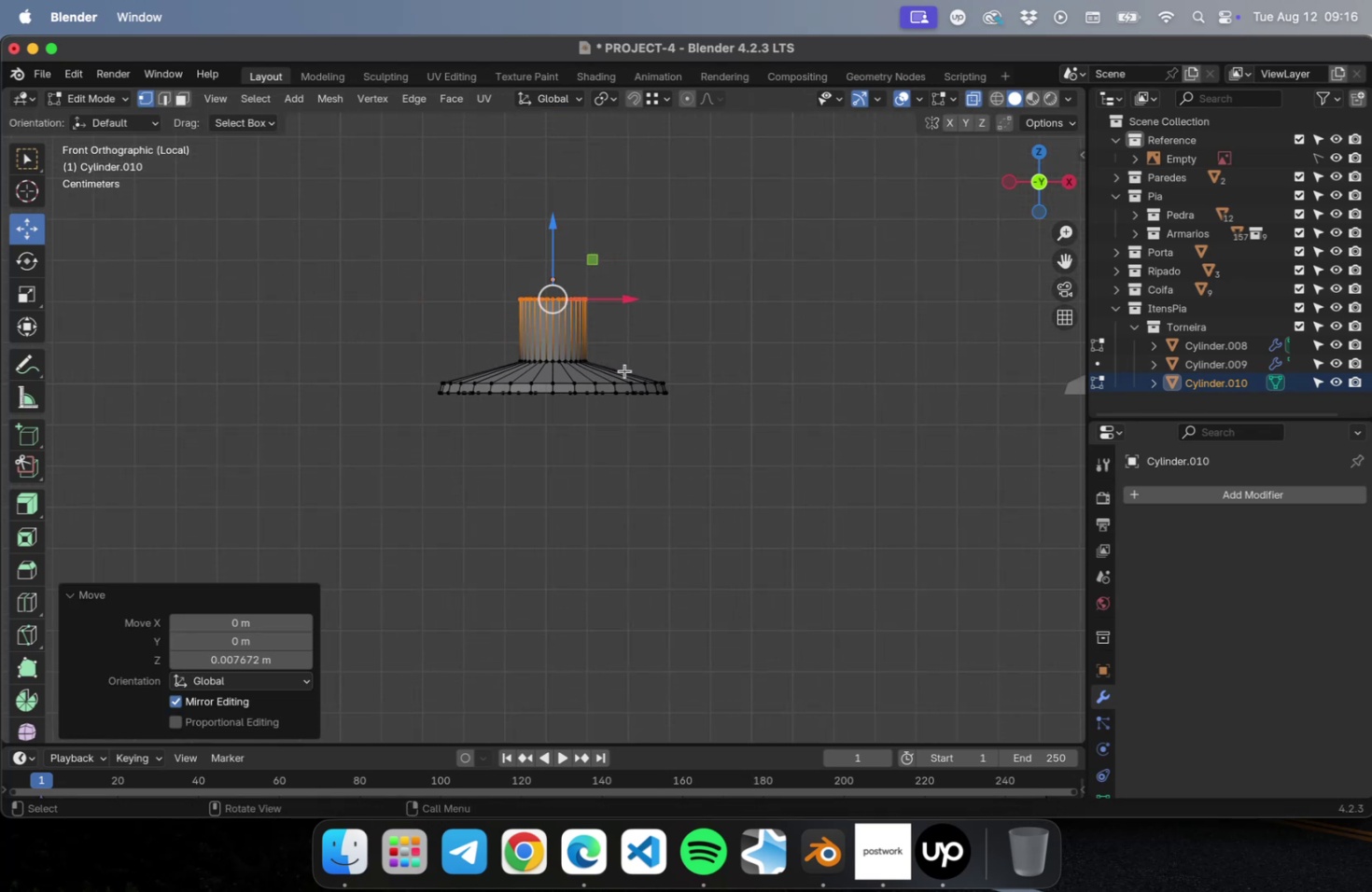 
hold_key(key=ShiftLeft, duration=0.81)
 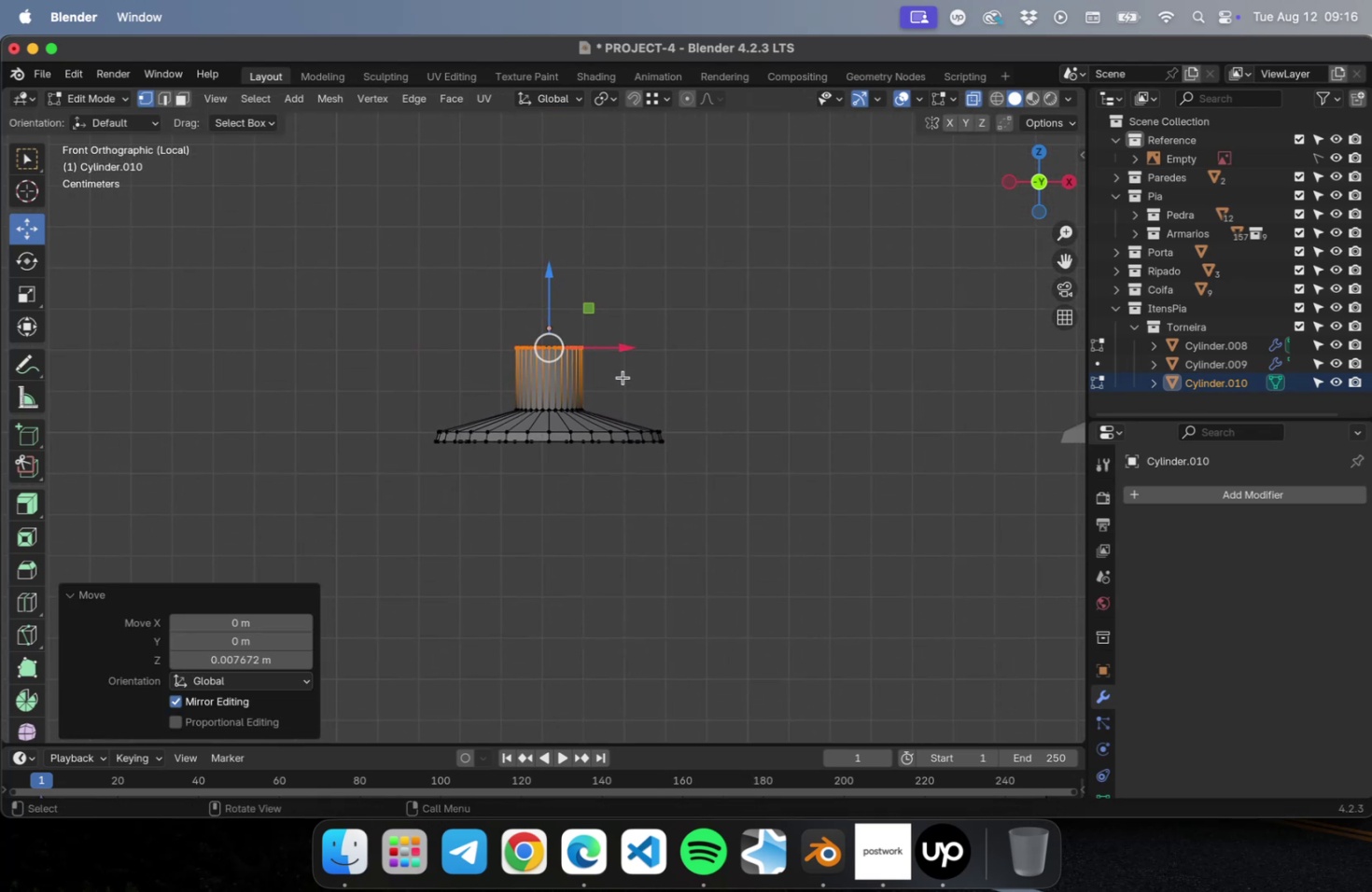 
key(NumLock)
 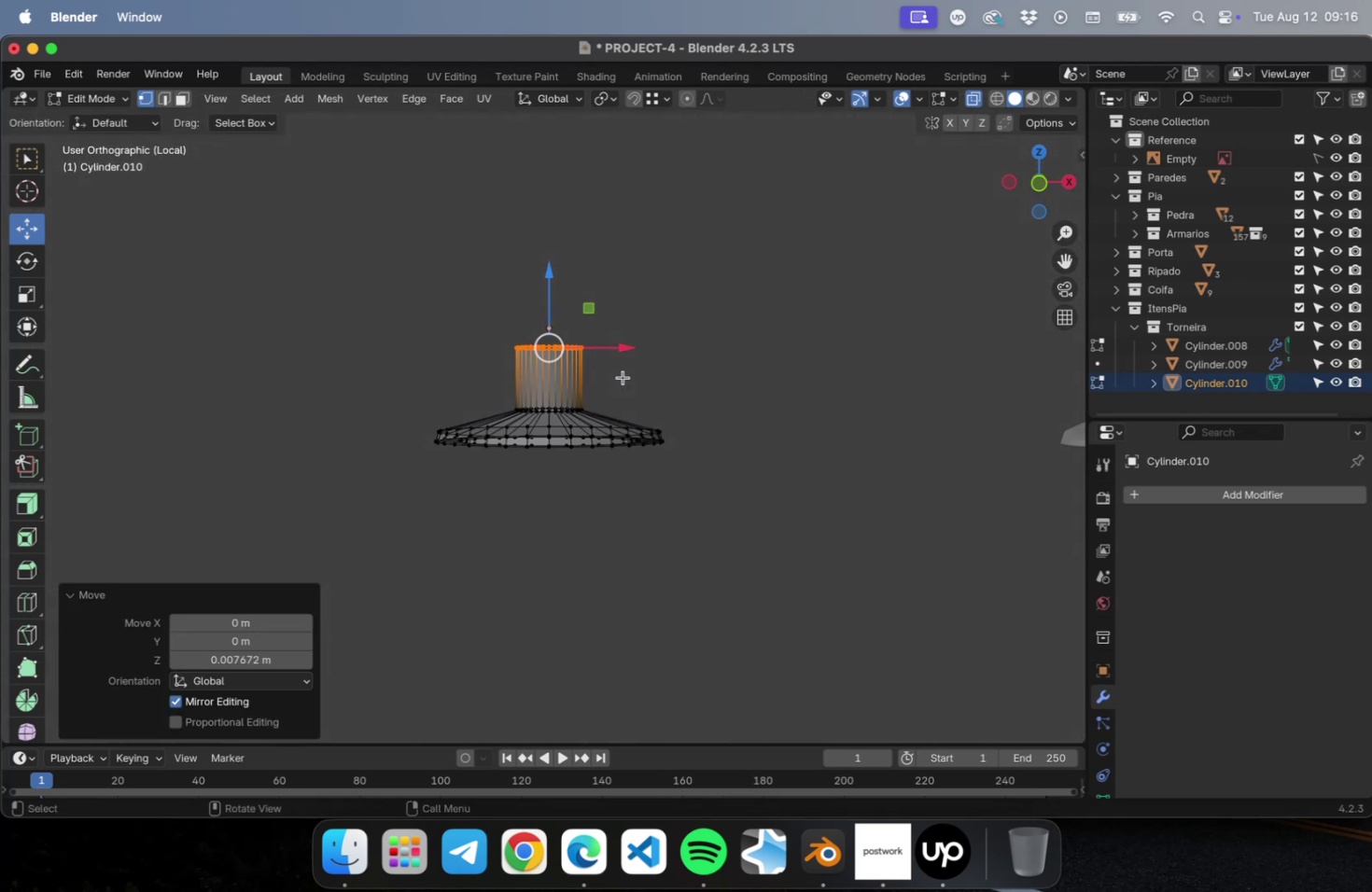 
key(Numpad7)
 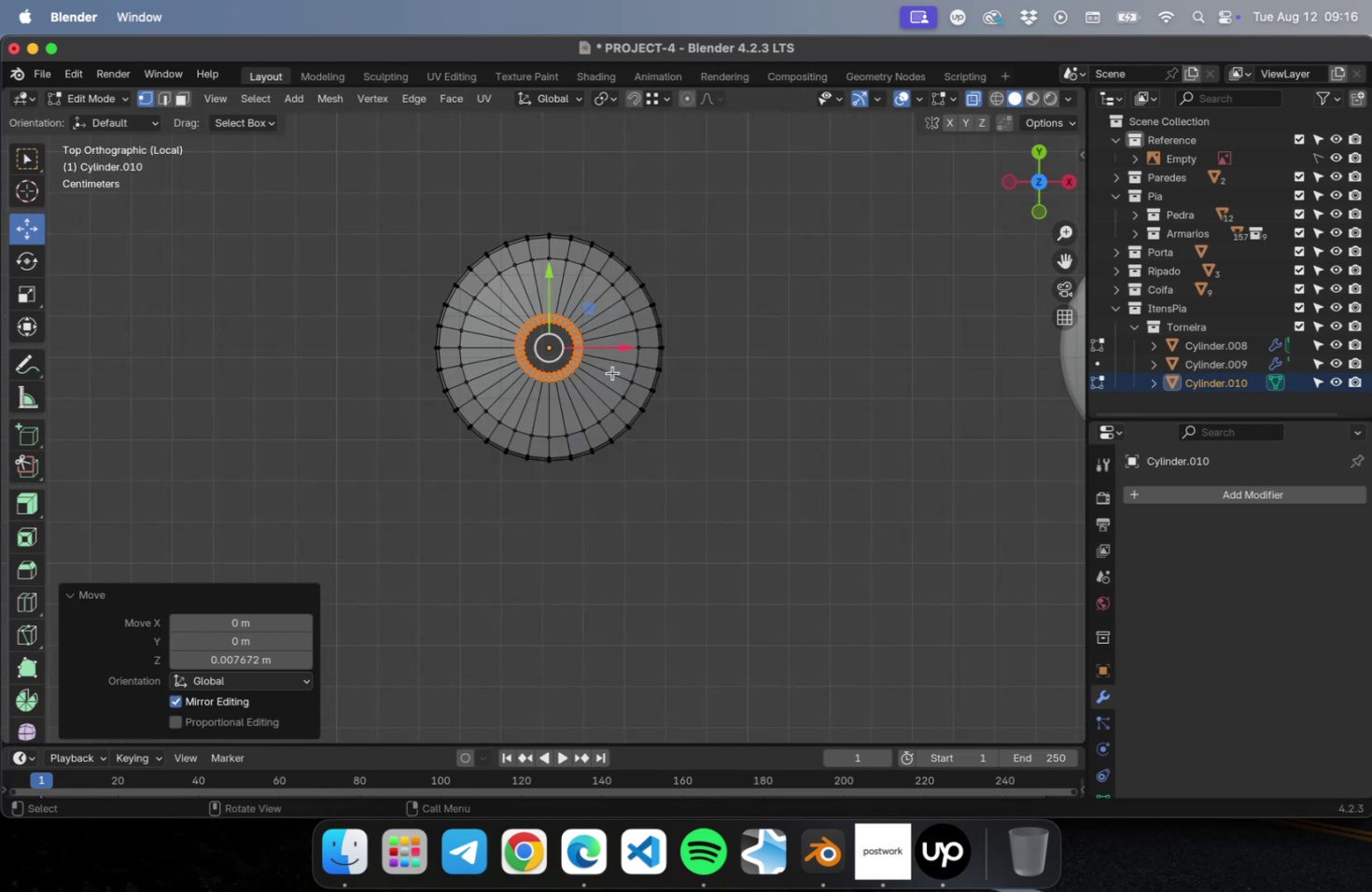 
scroll: coordinate [611, 362], scroll_direction: up, amount: 22.0
 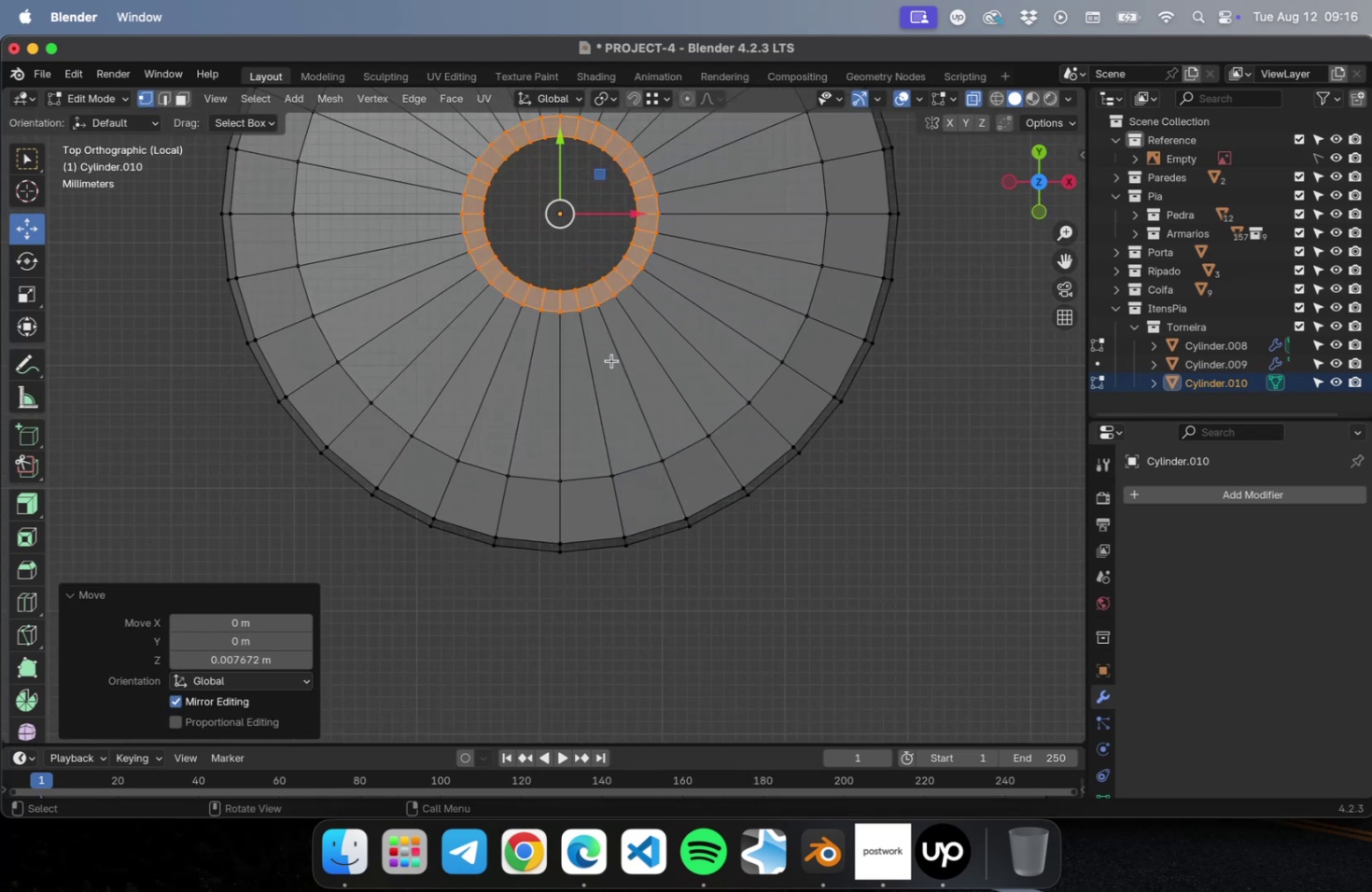 
hold_key(key=ShiftLeft, duration=0.48)
 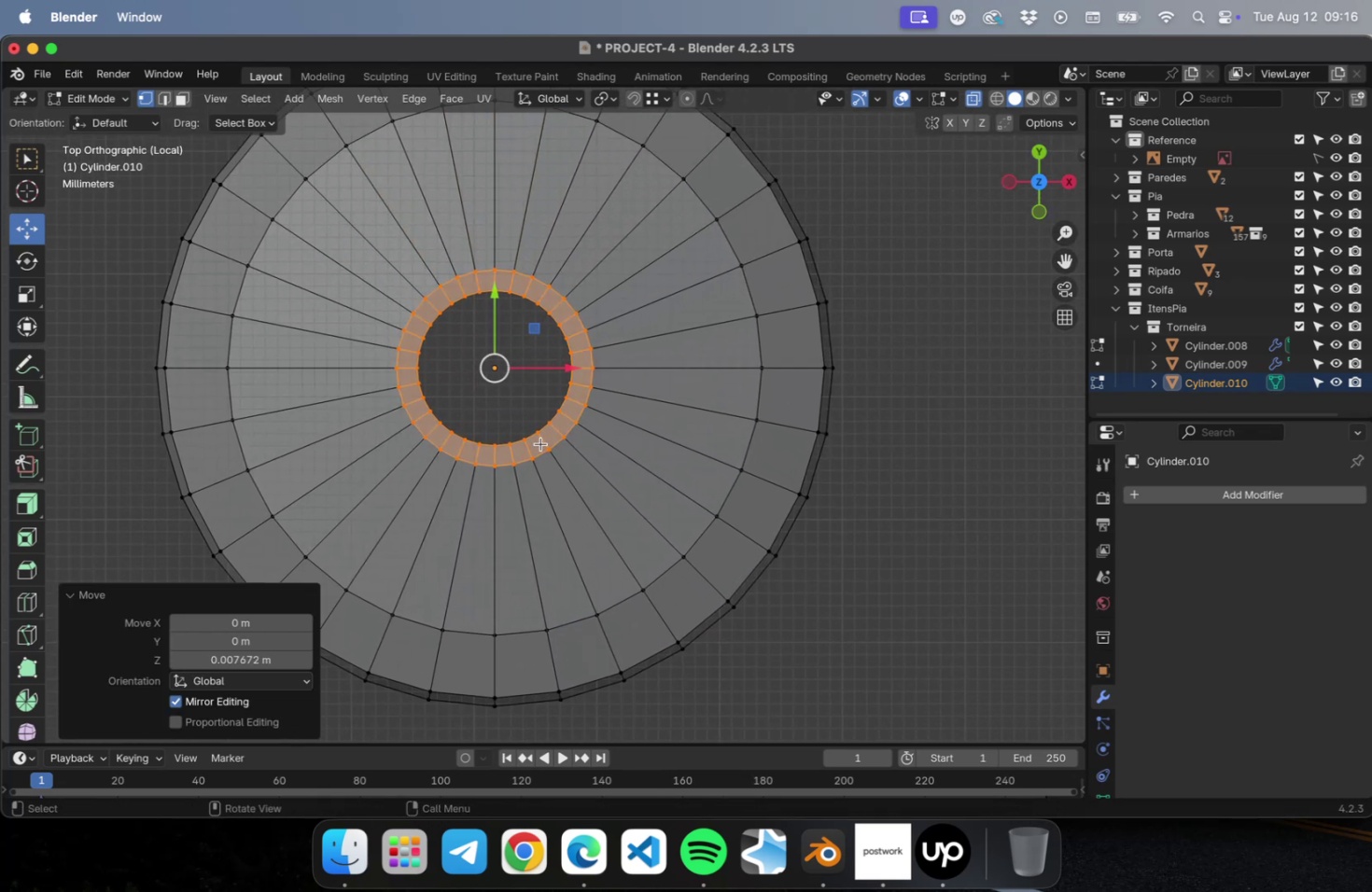 
scroll: coordinate [539, 443], scroll_direction: up, amount: 15.0
 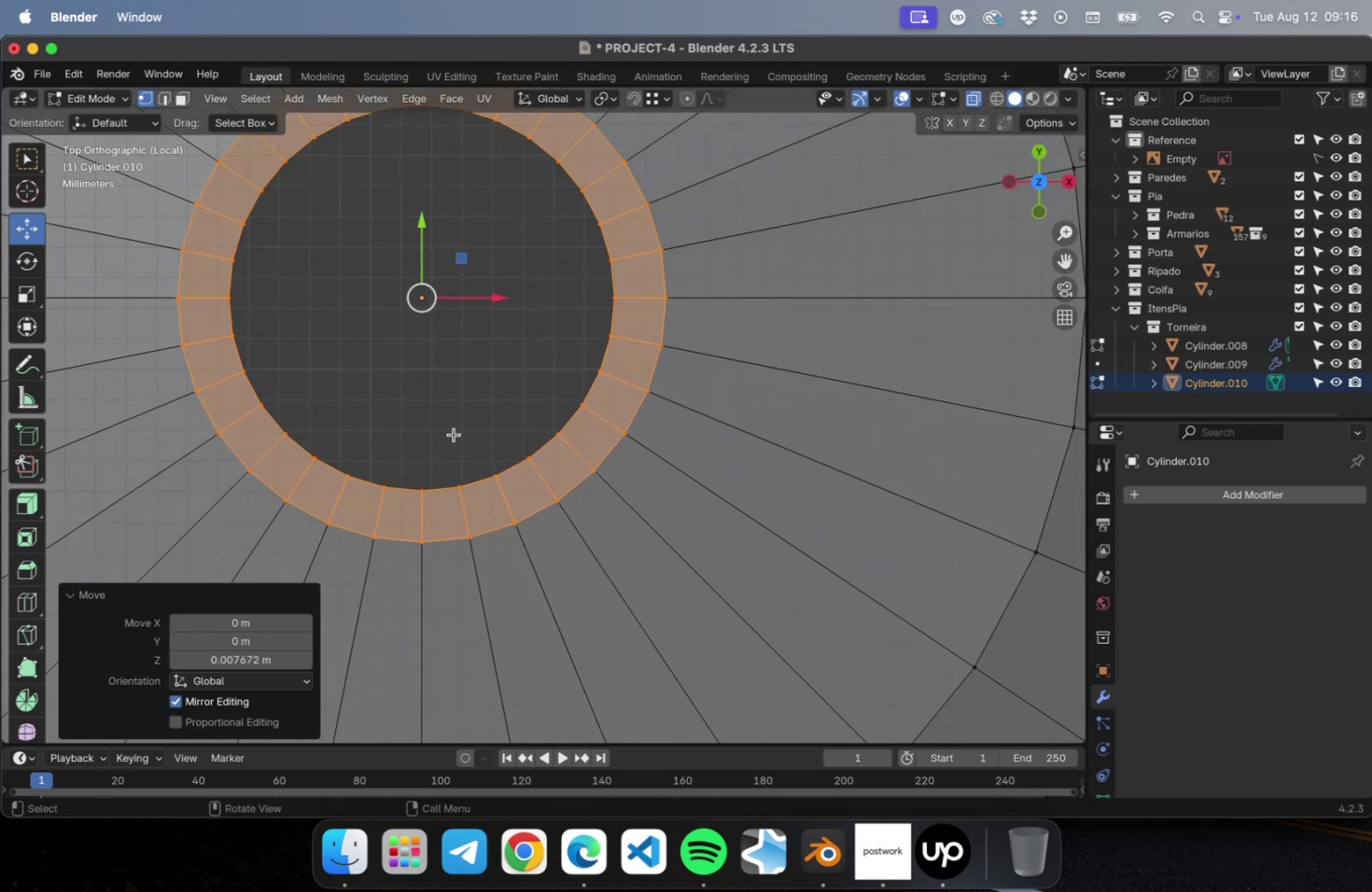 
hold_key(key=ShiftLeft, duration=0.7)
 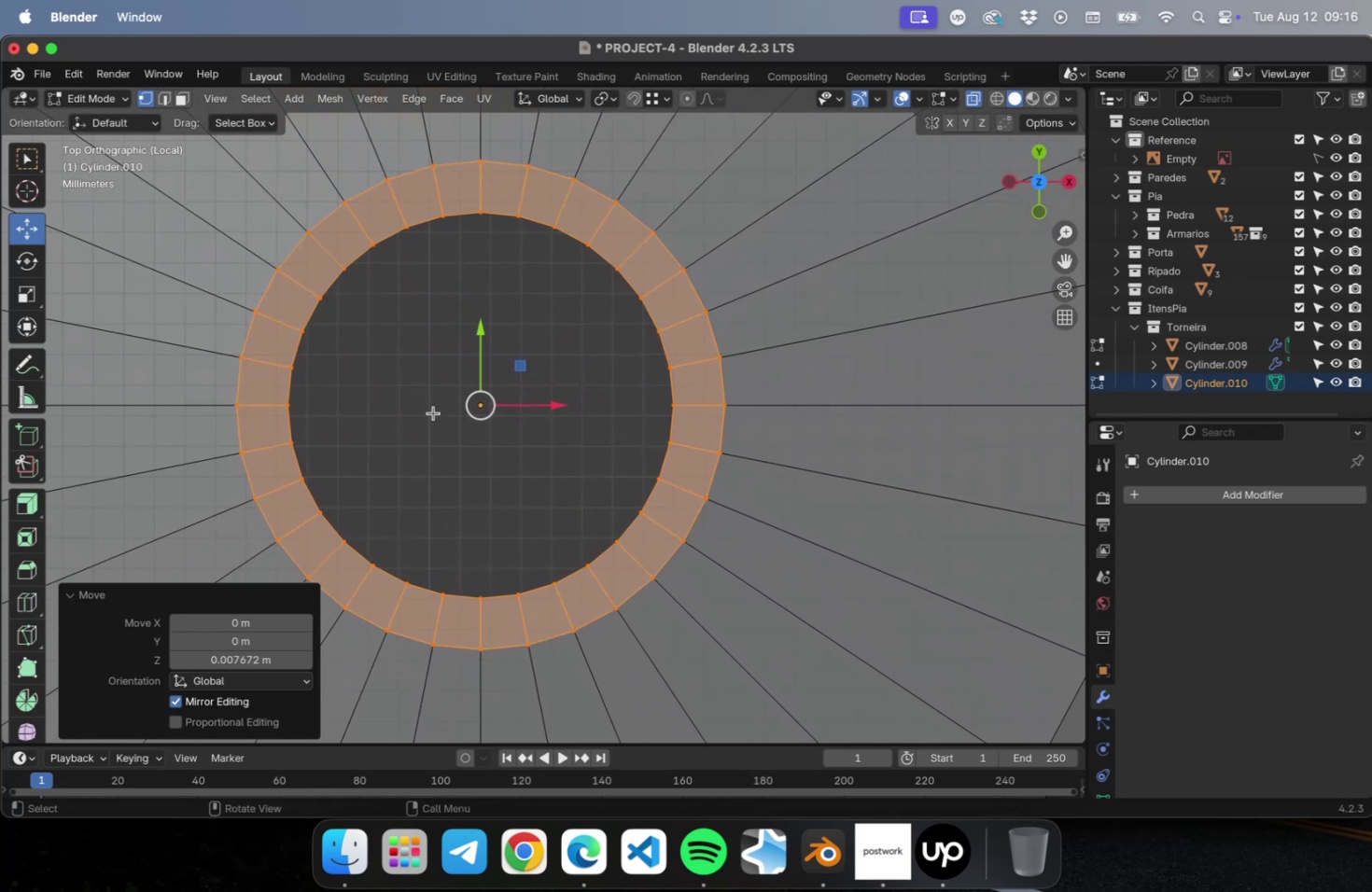 
left_click([433, 412])
 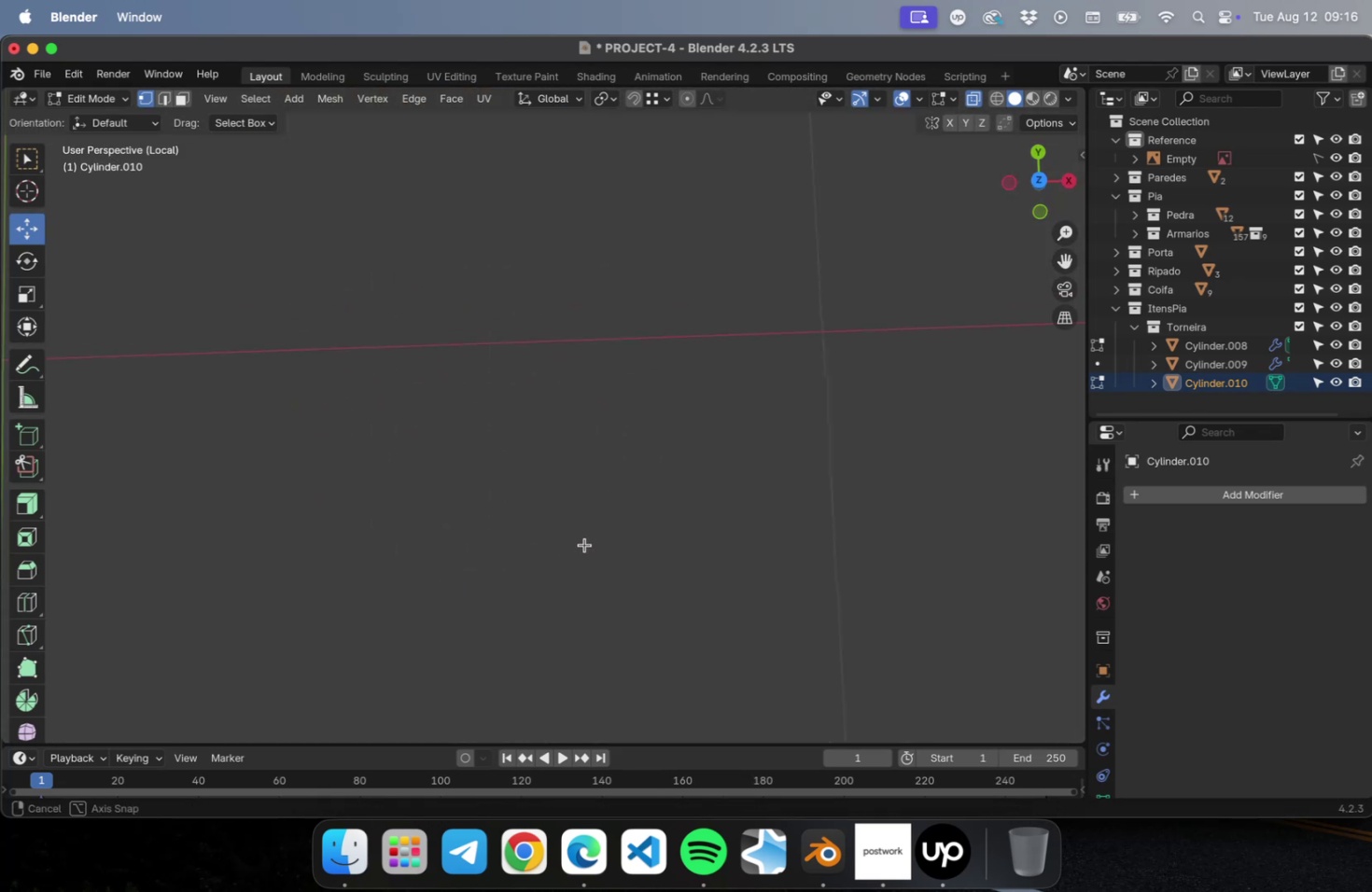 
scroll: coordinate [583, 537], scroll_direction: down, amount: 23.0
 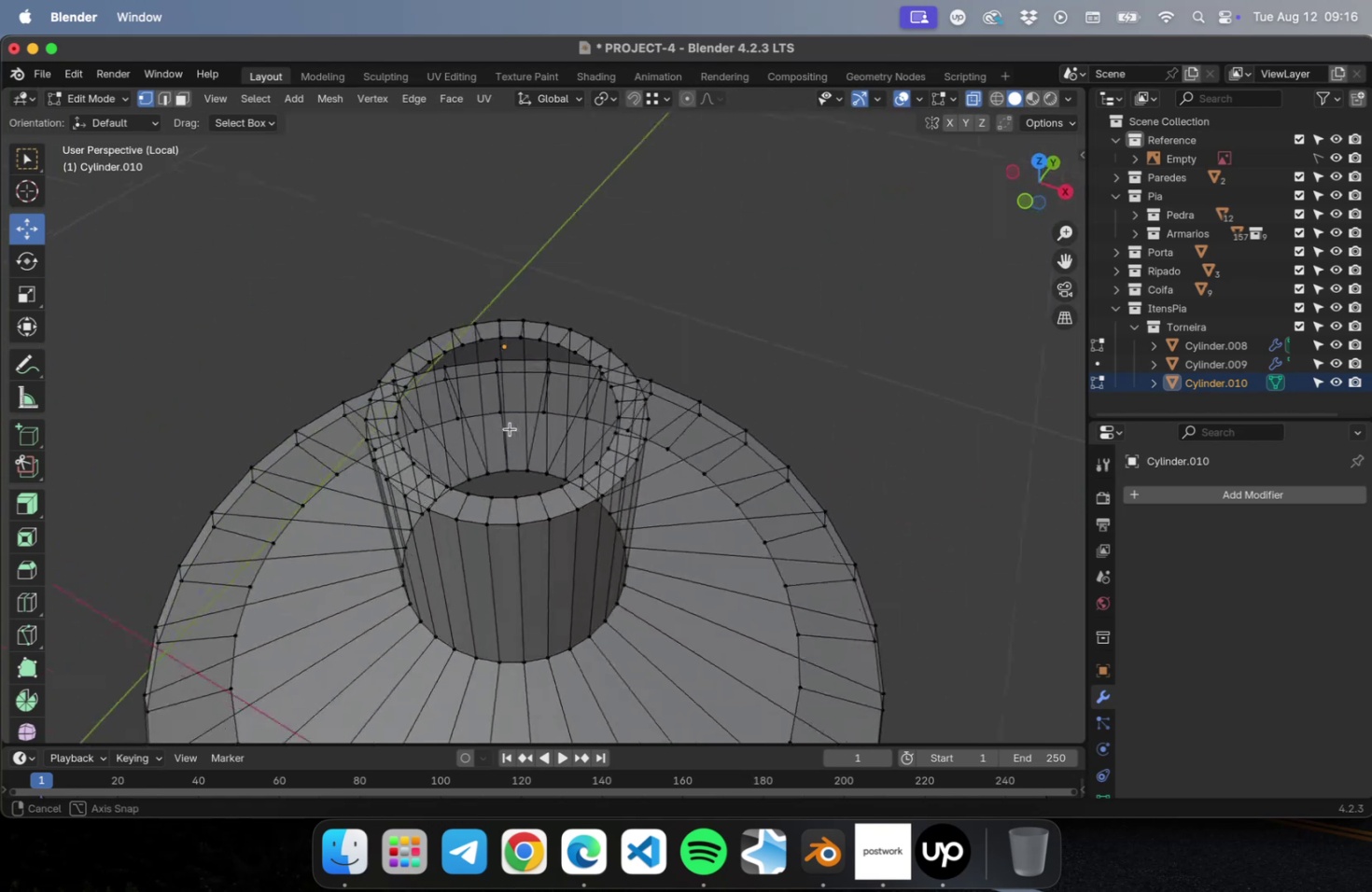 
key(2)
 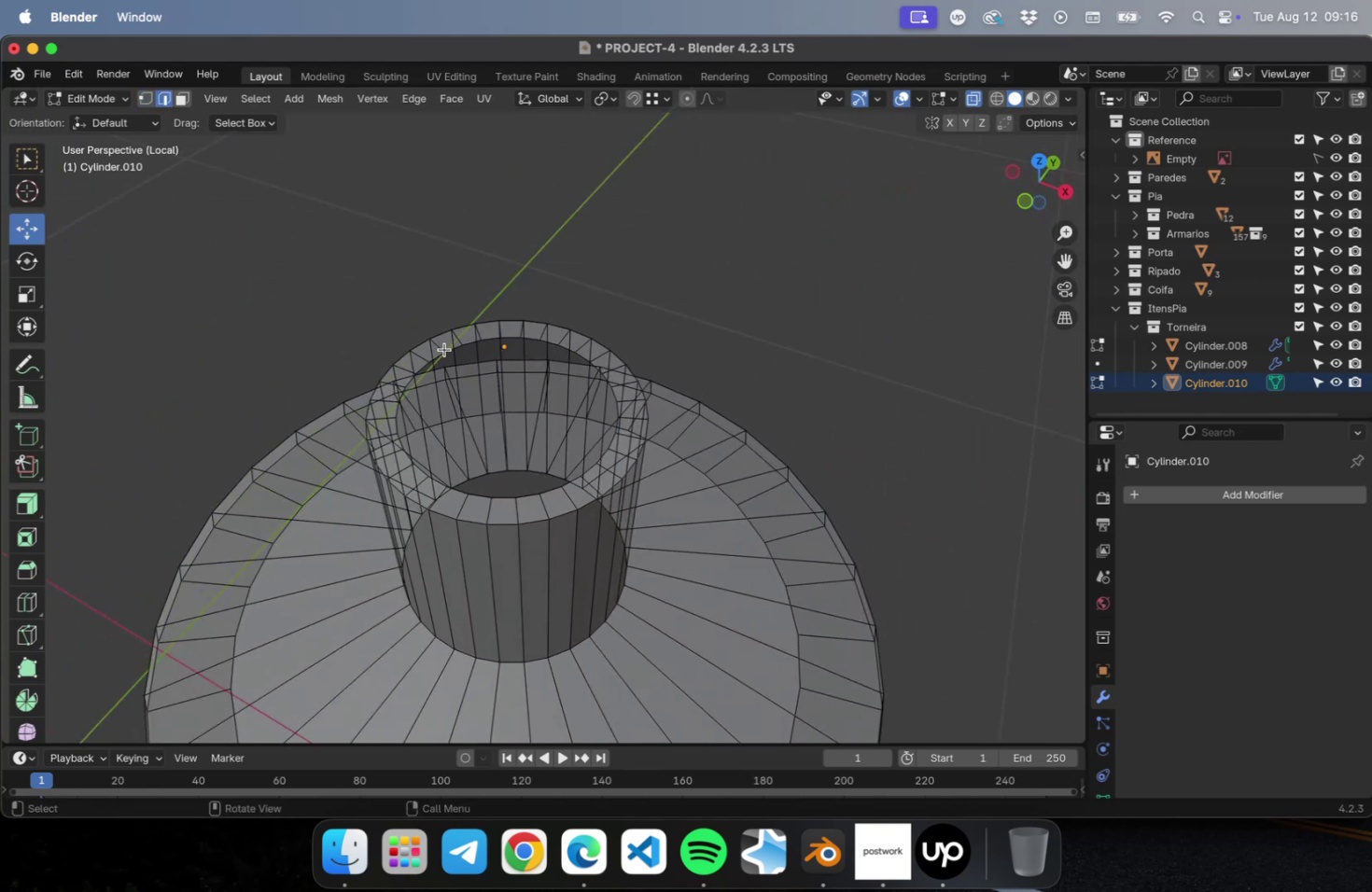 
hold_key(key=OptionLeft, duration=0.89)
left_click([454, 346])
 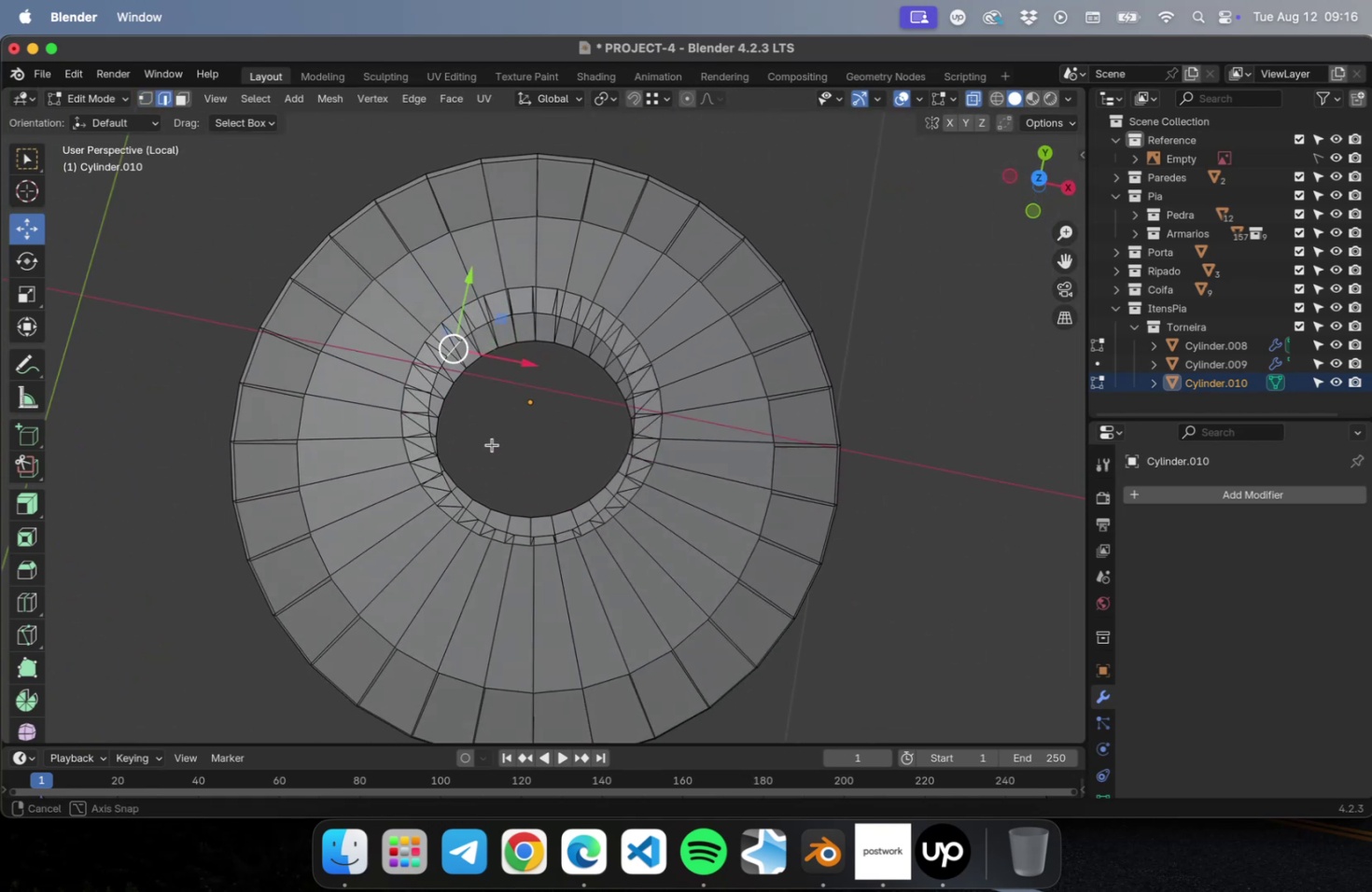 
left_click([545, 515])
 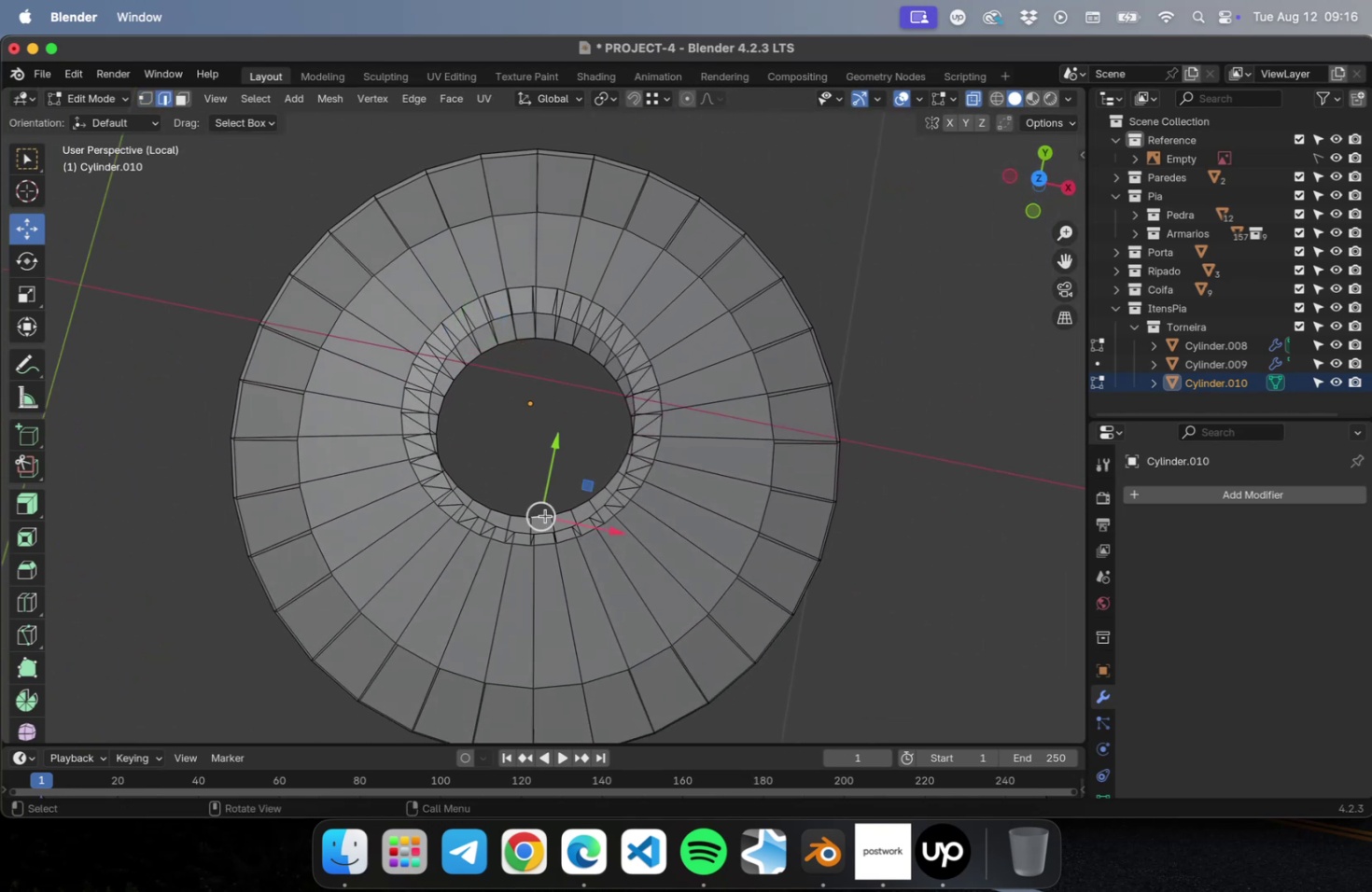 
hold_key(key=OptionLeft, duration=0.72)
left_click([545, 515])
 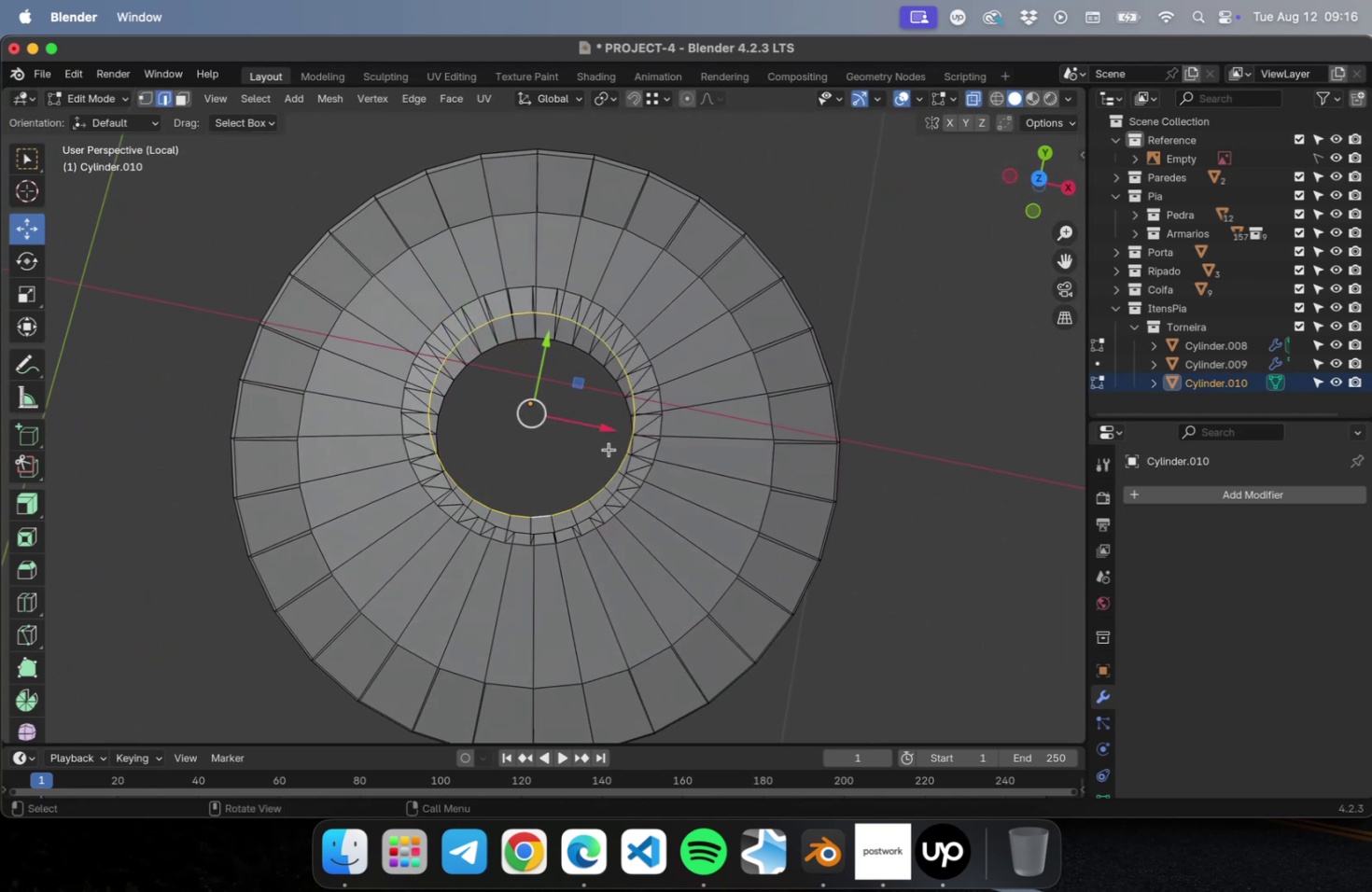 
type([NumLock]7ss)
 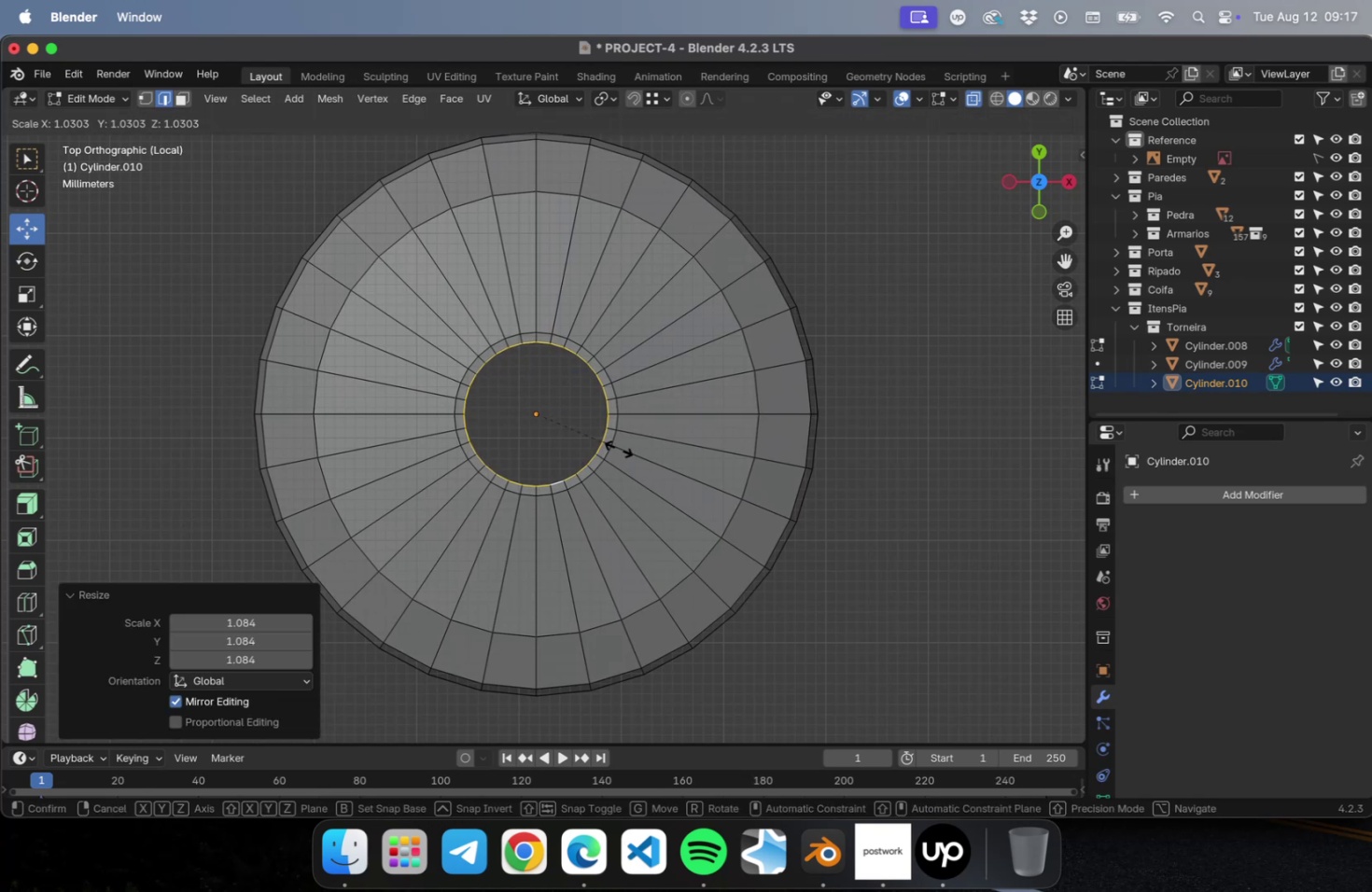 
left_click([618, 448])
 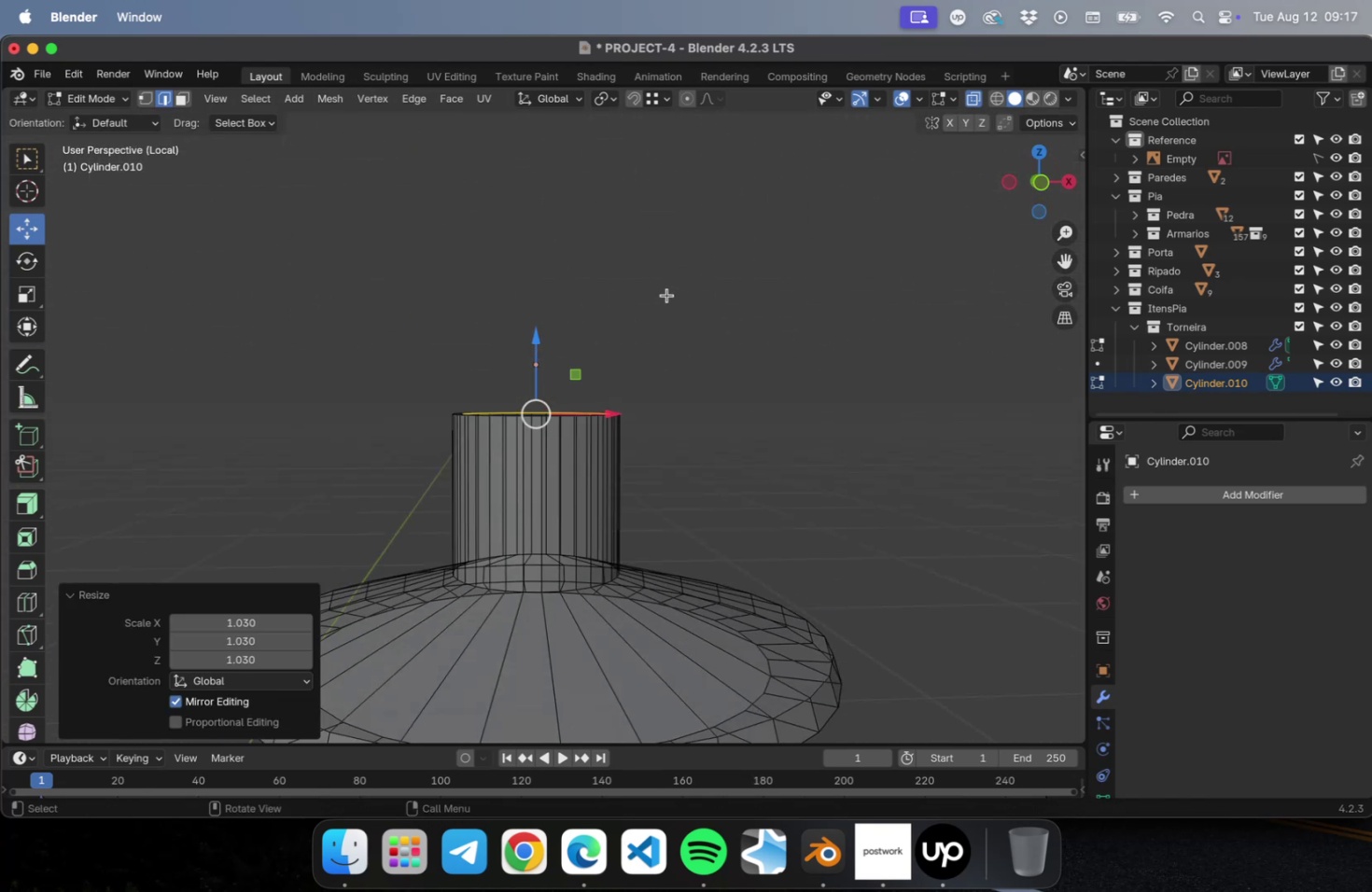 
scroll: coordinate [636, 579], scroll_direction: down, amount: 4.0
 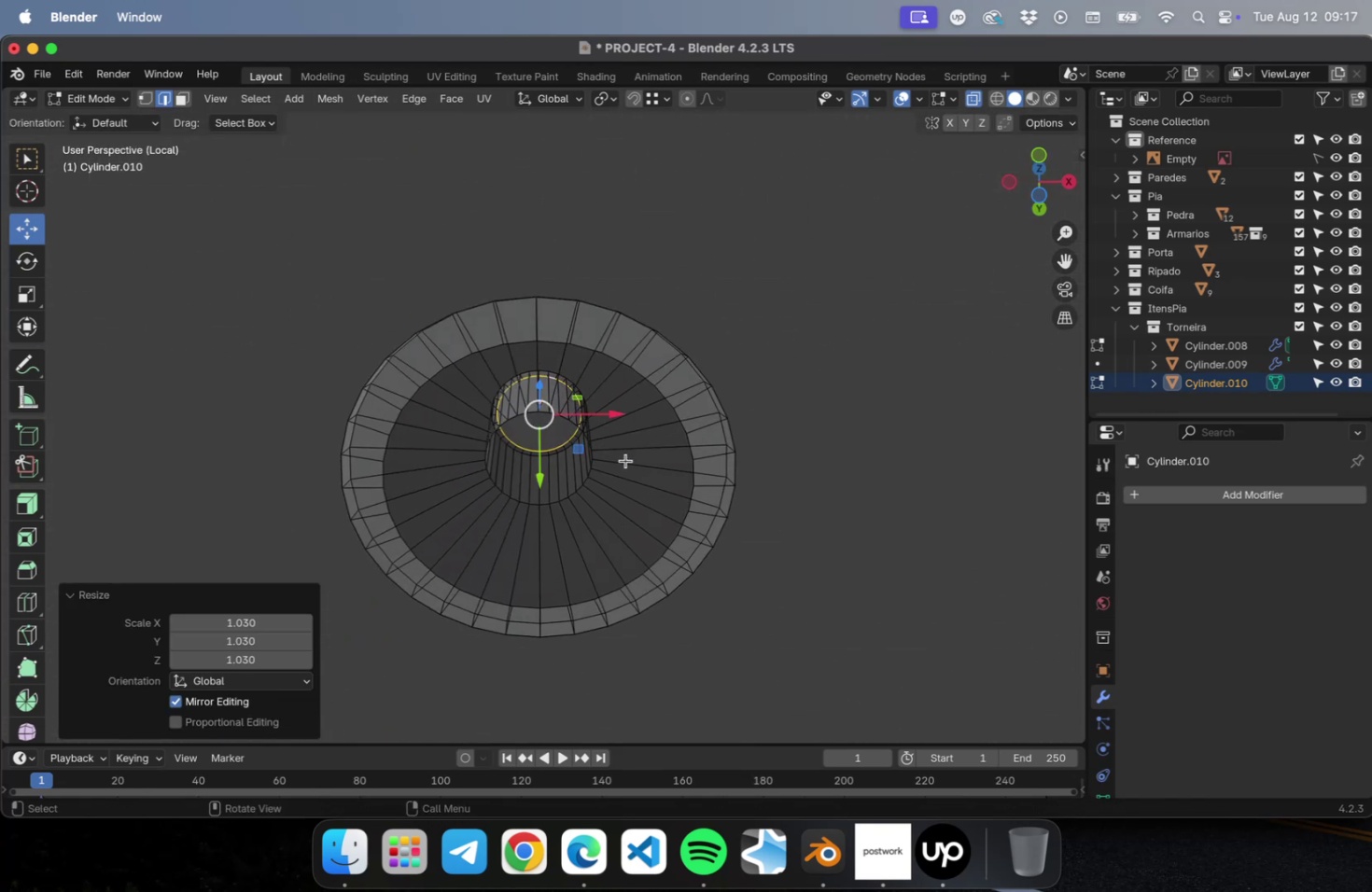 
type([NumLock]1ez)
 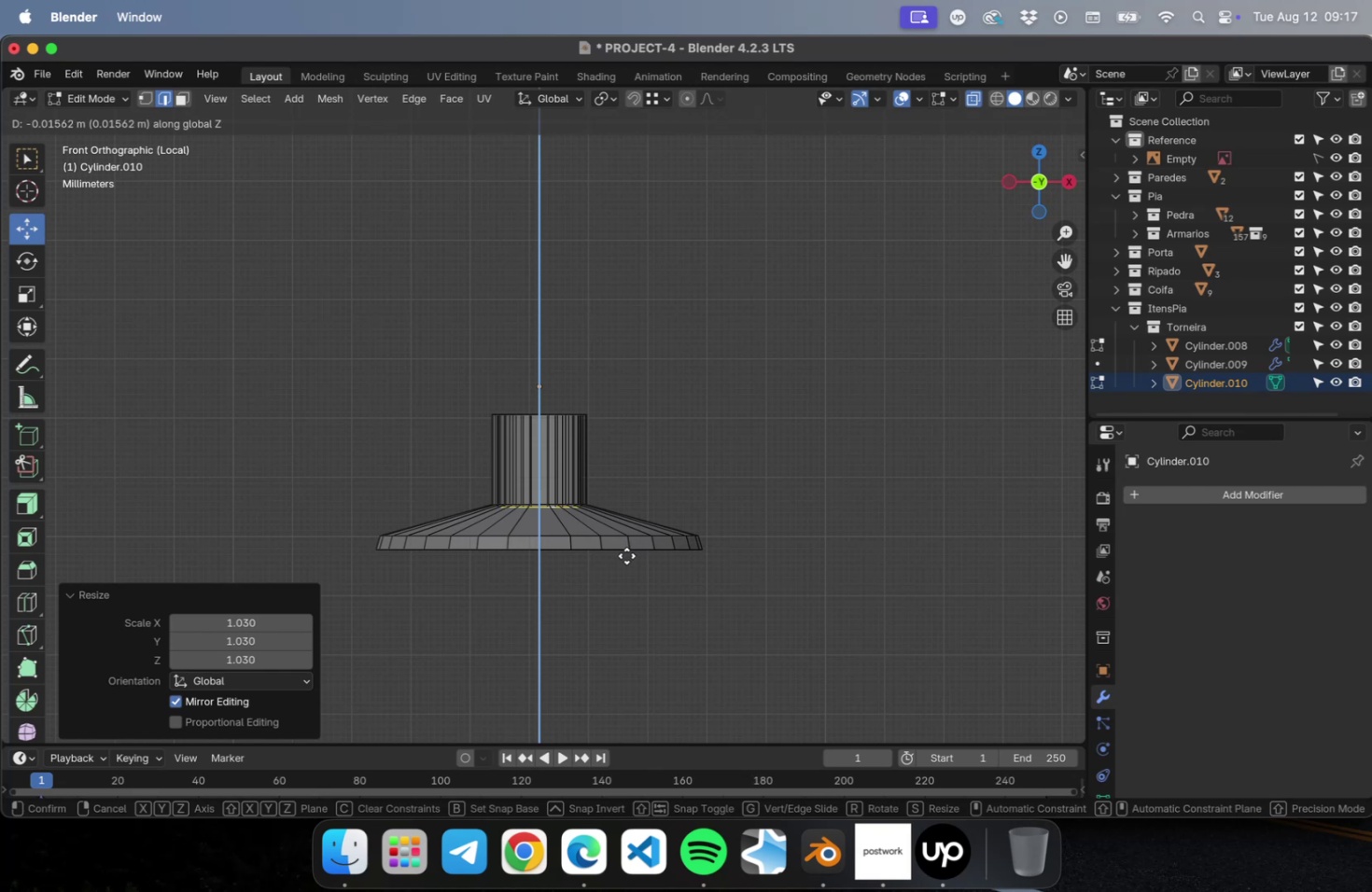 
wait(8.46)
 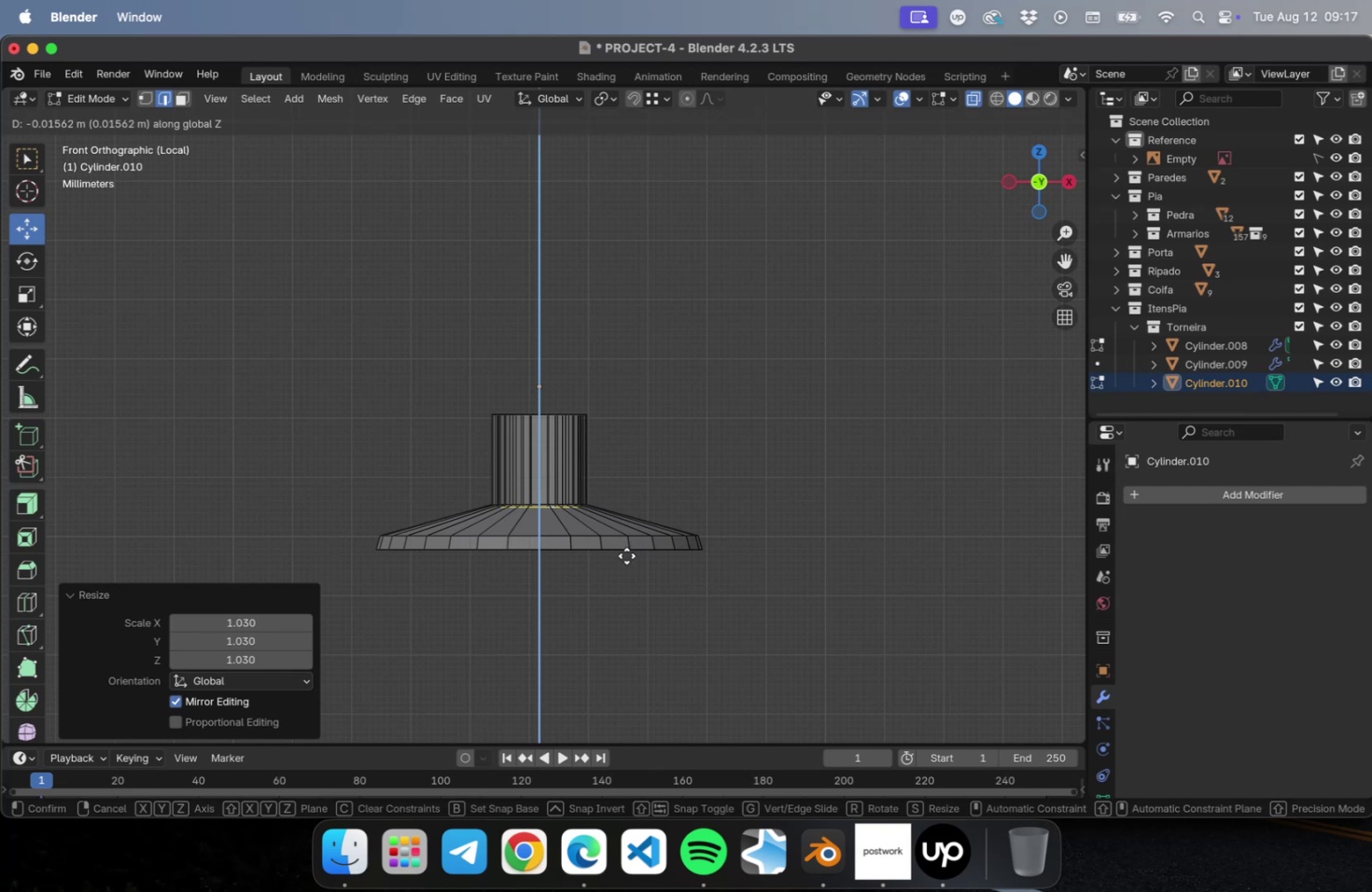 
left_click([630, 594])
 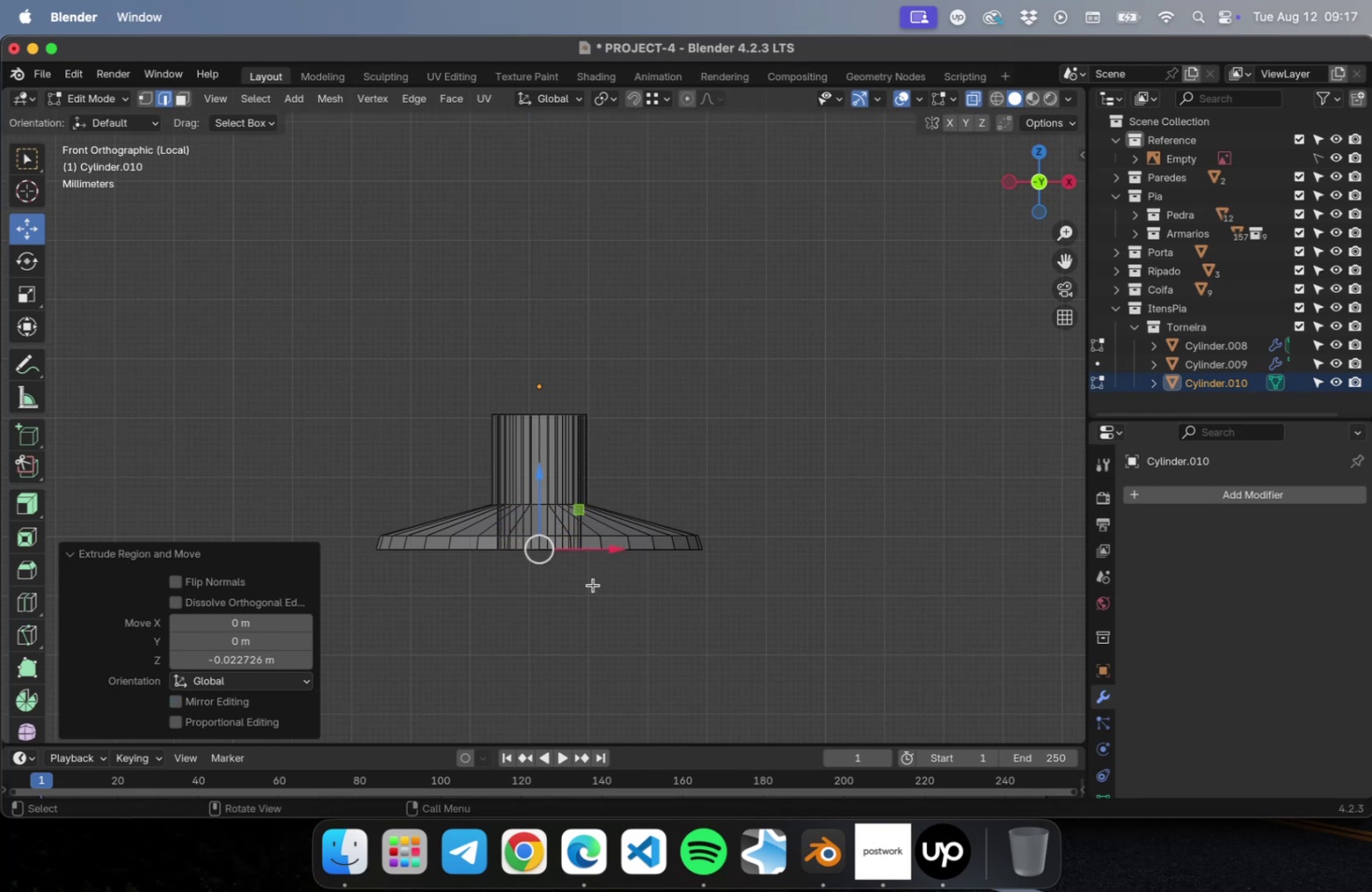 
scroll: coordinate [545, 586], scroll_direction: up, amount: 15.0
 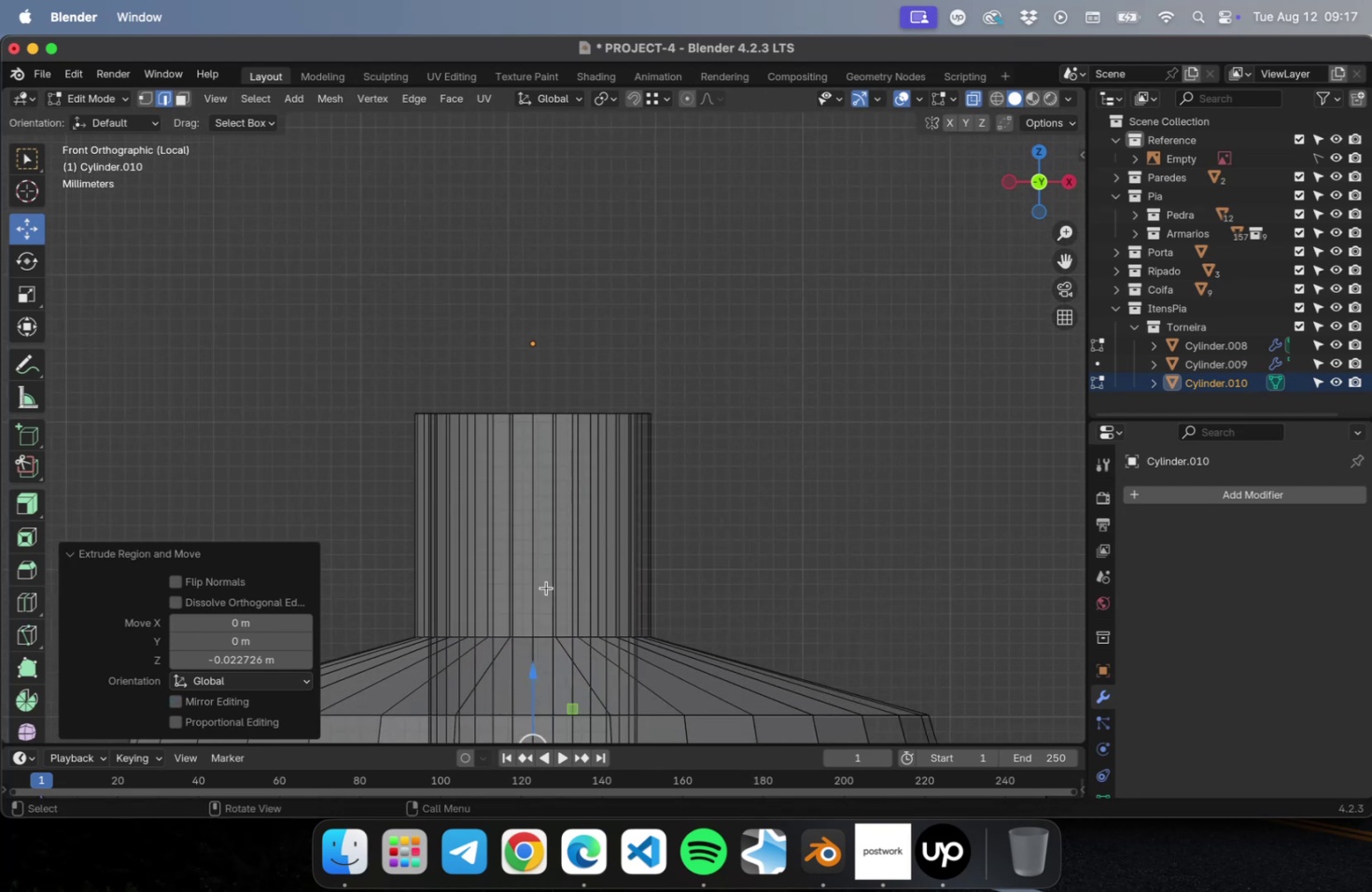 
hold_key(key=ShiftLeft, duration=0.6)
 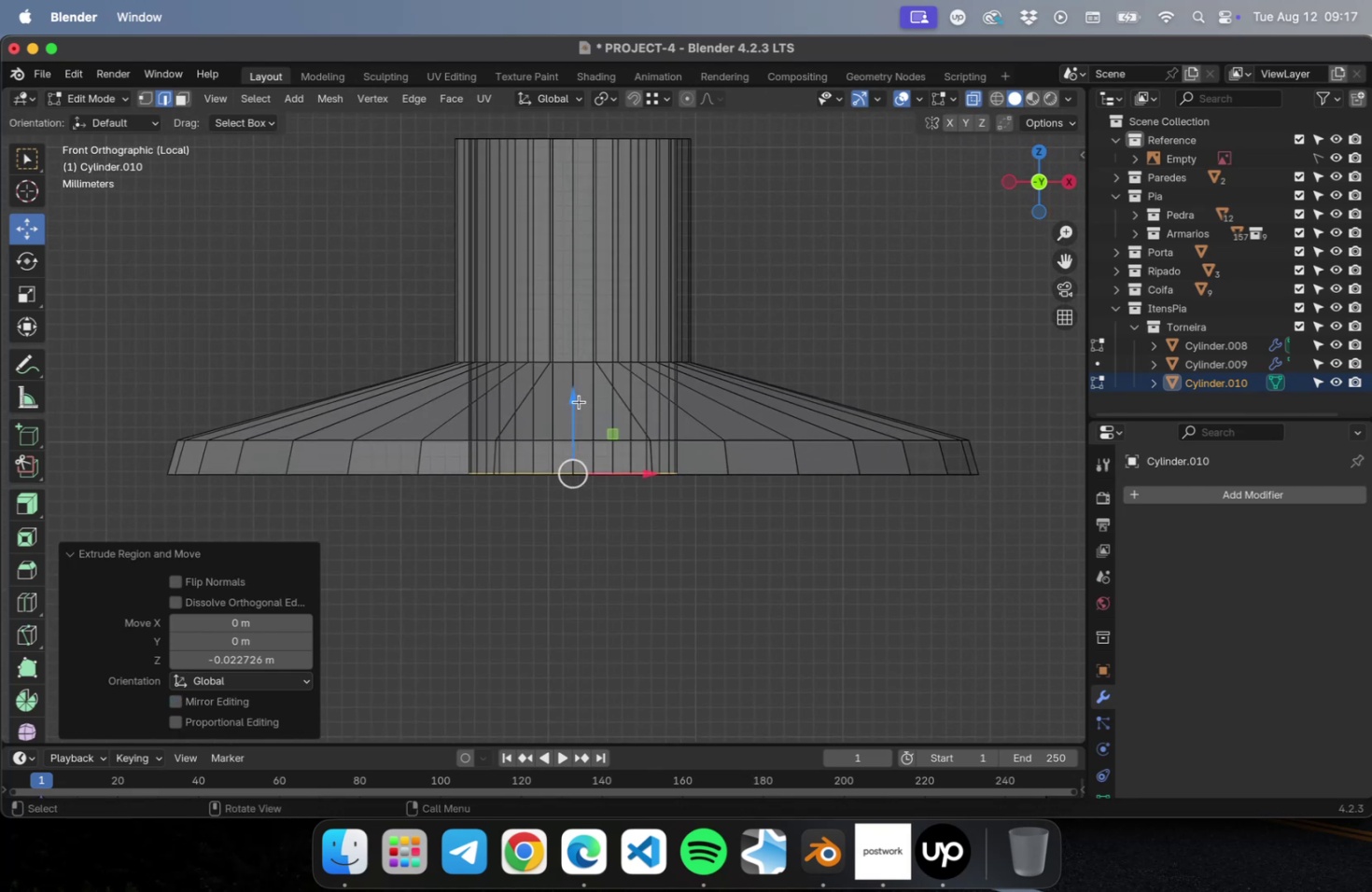 
left_click_drag(start_coordinate=[576, 401], to_coordinate=[578, 302])
 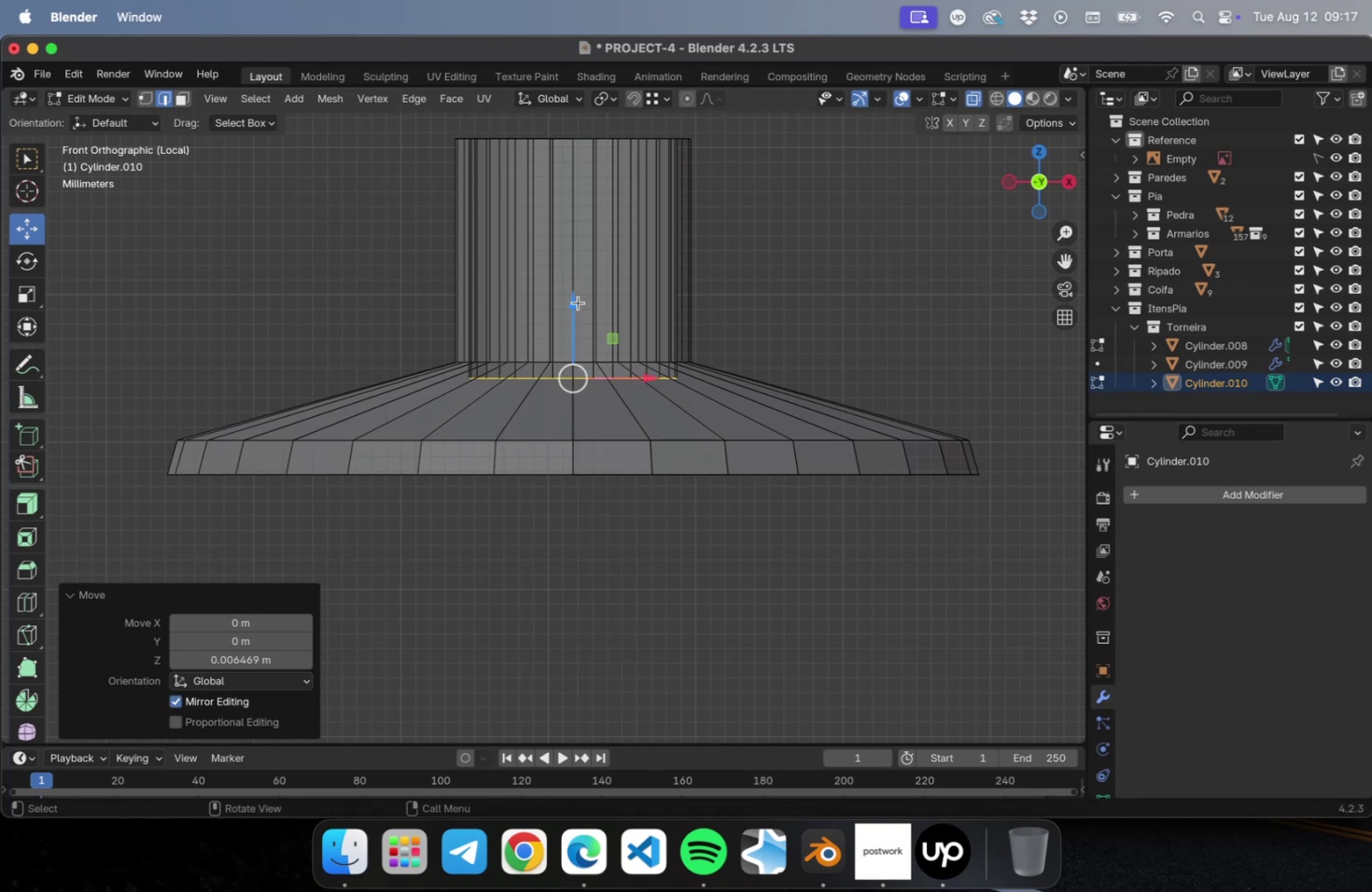 
type(ez)
 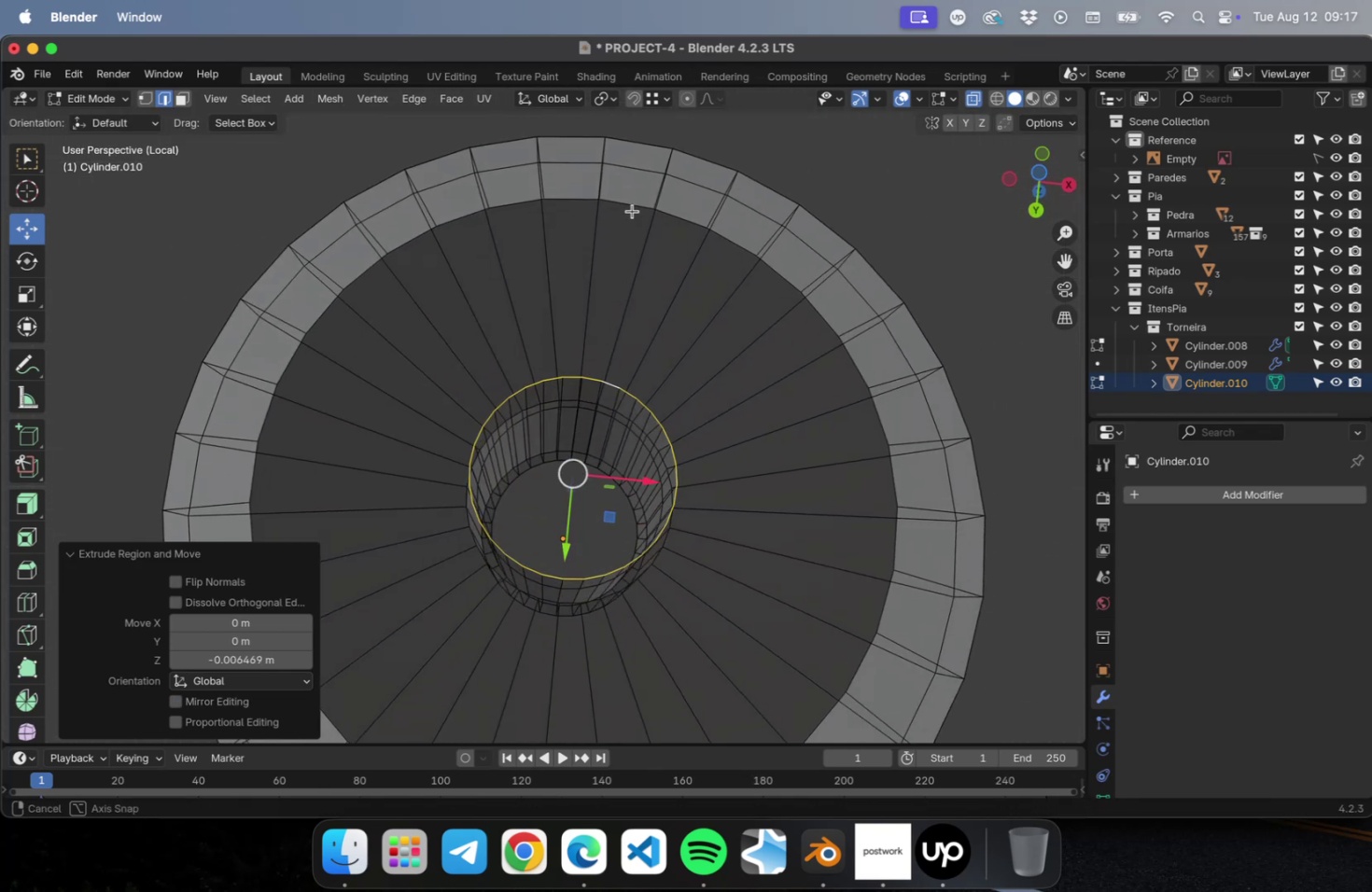 
hold_key(key=OptionLeft, duration=1.22)
left_click([625, 203])
 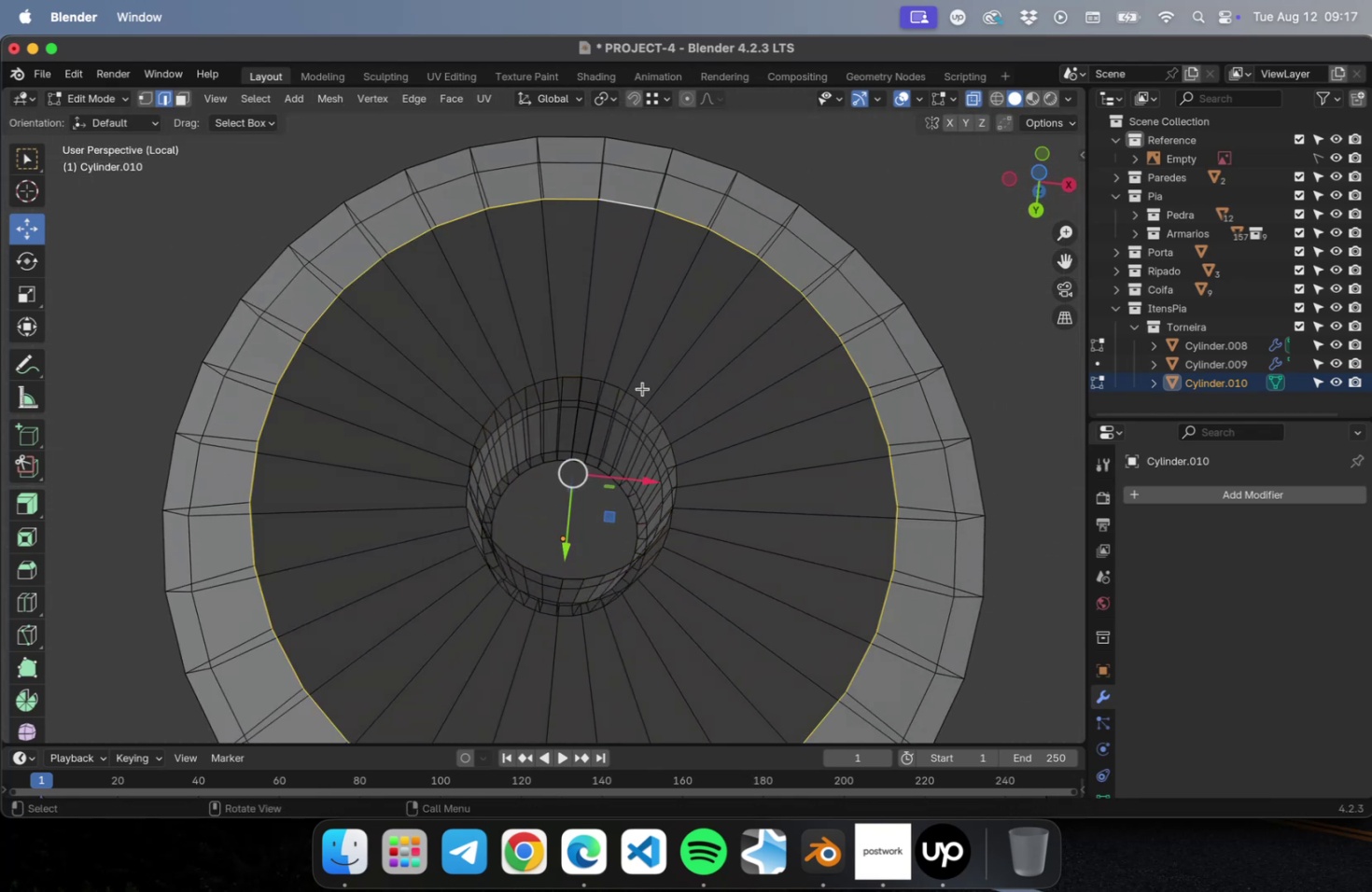 
key(Meta+CommandLeft)
 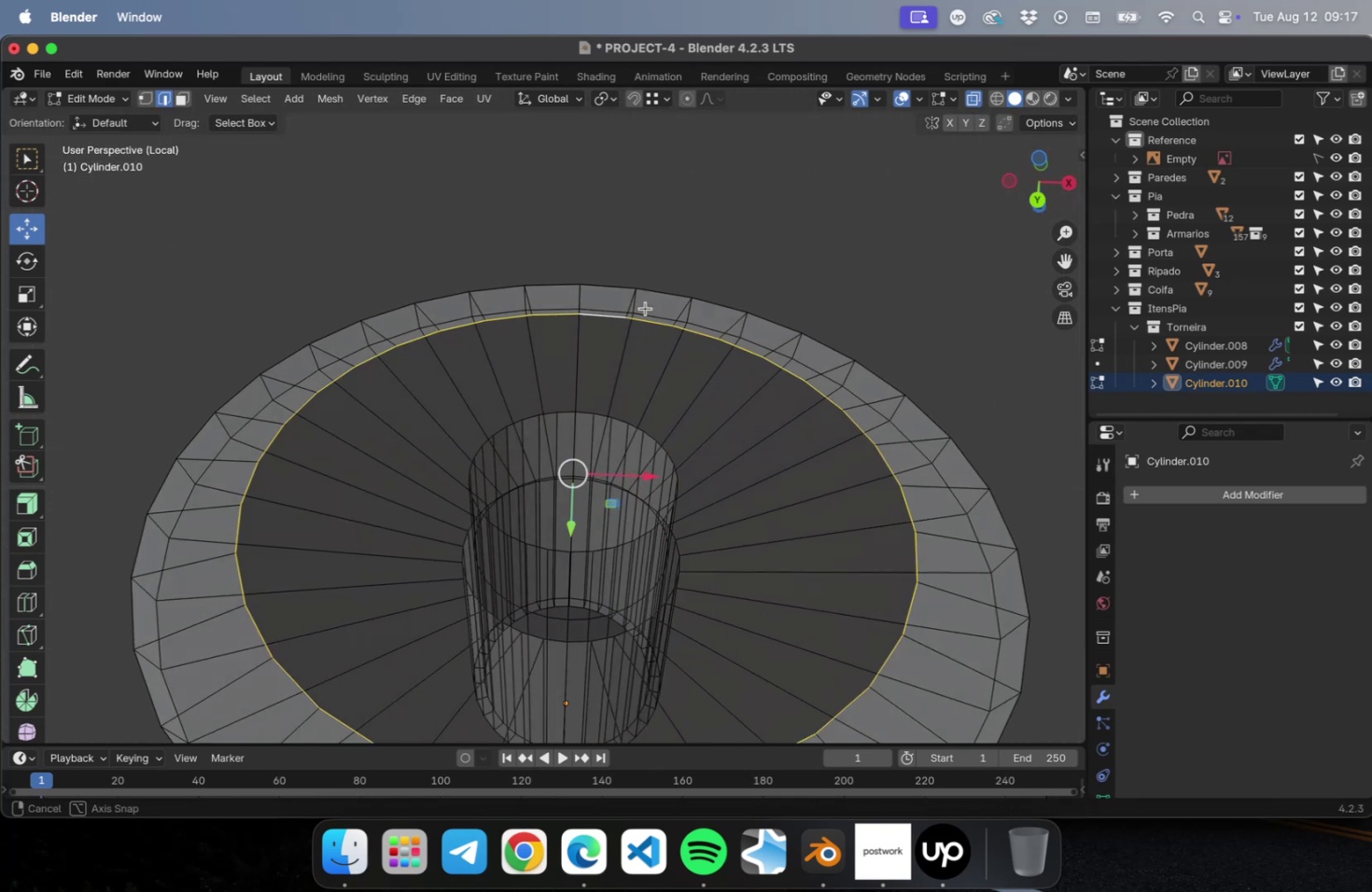 
hold_key(key=OptionLeft, duration=1.4)
hold_key(key=ShiftLeft, duration=0.9)
left_click([603, 415])
 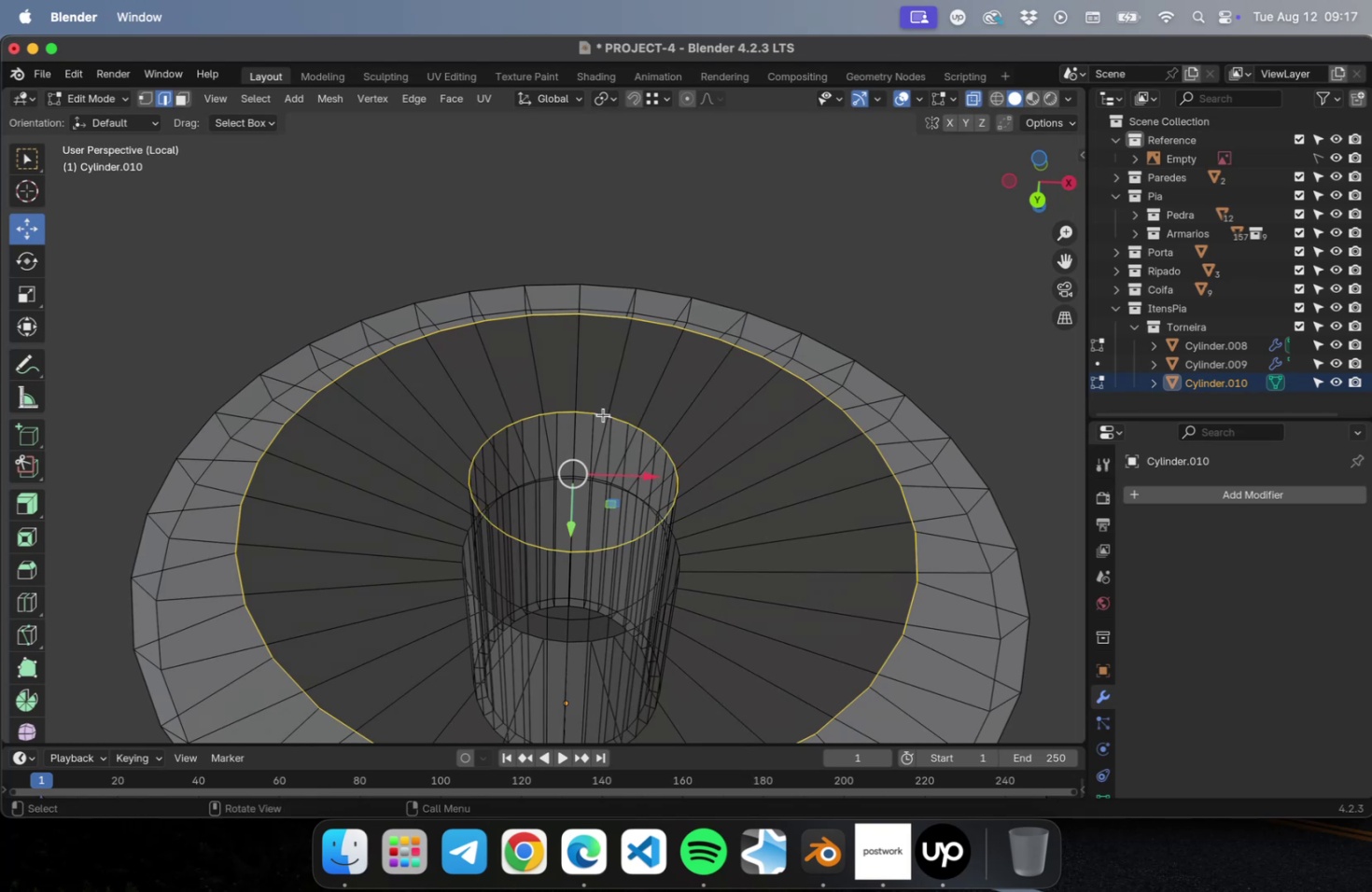 
right_click([603, 414])
 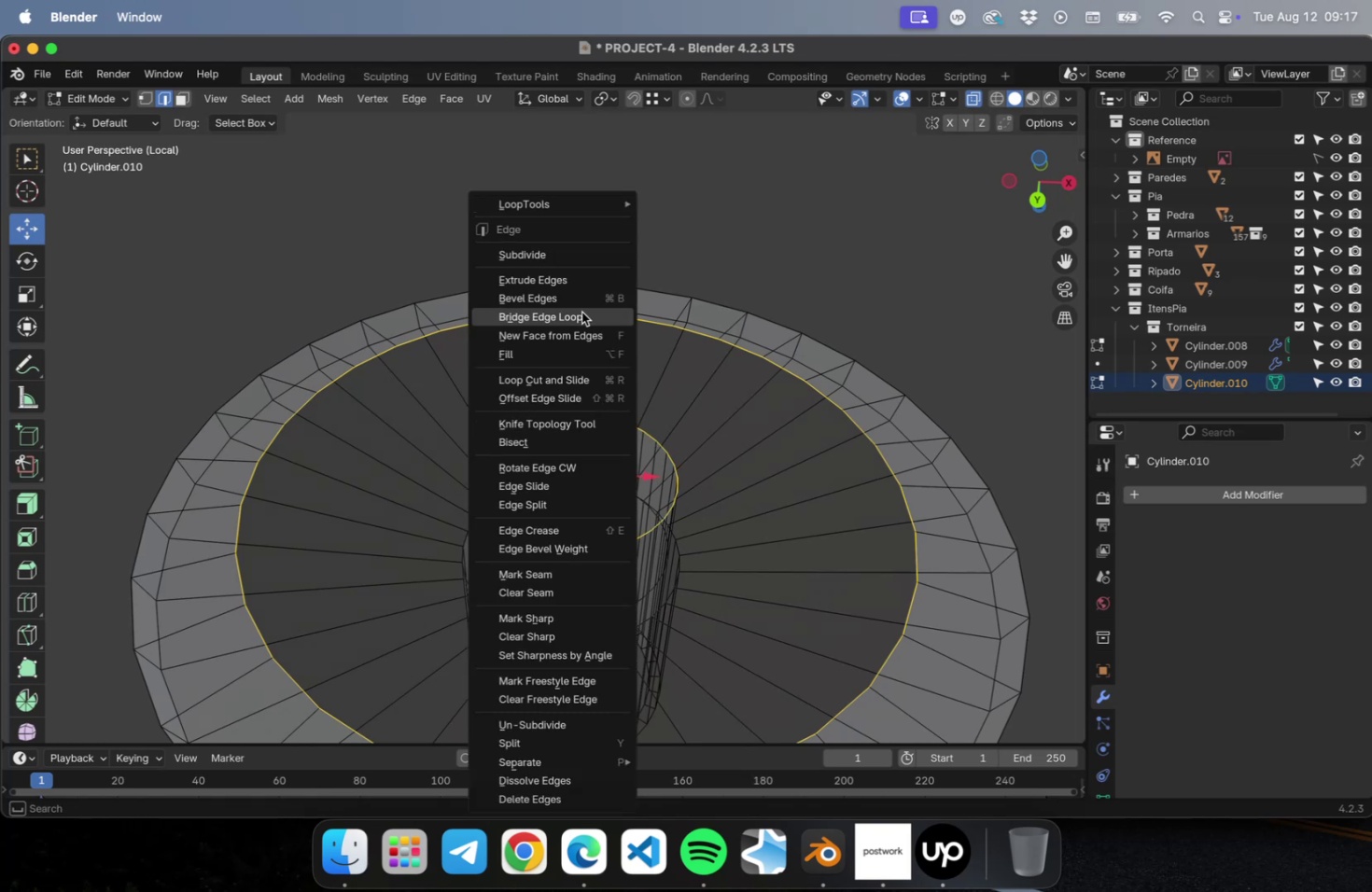 
left_click([581, 312])
 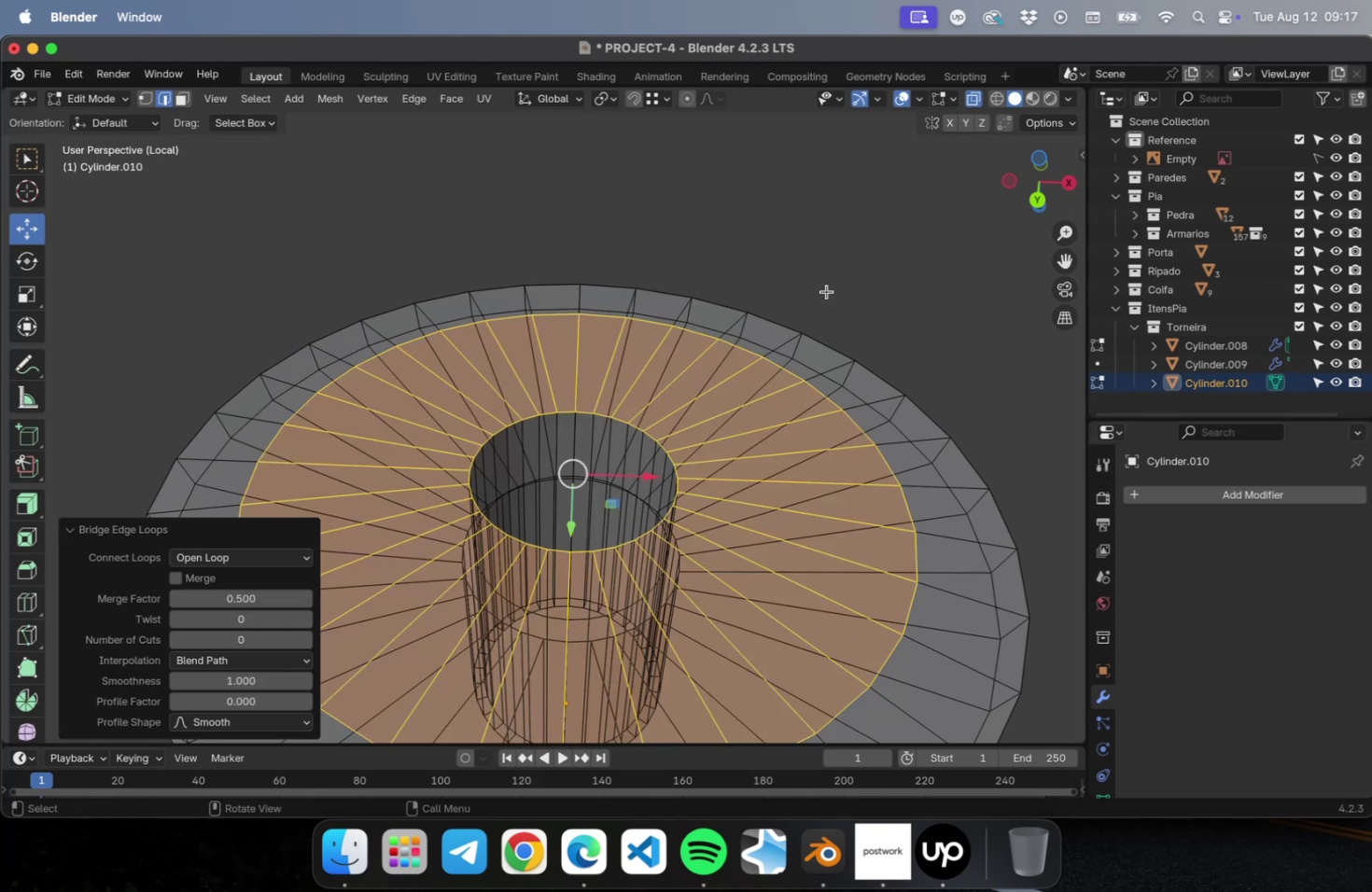 
left_click([826, 290])
 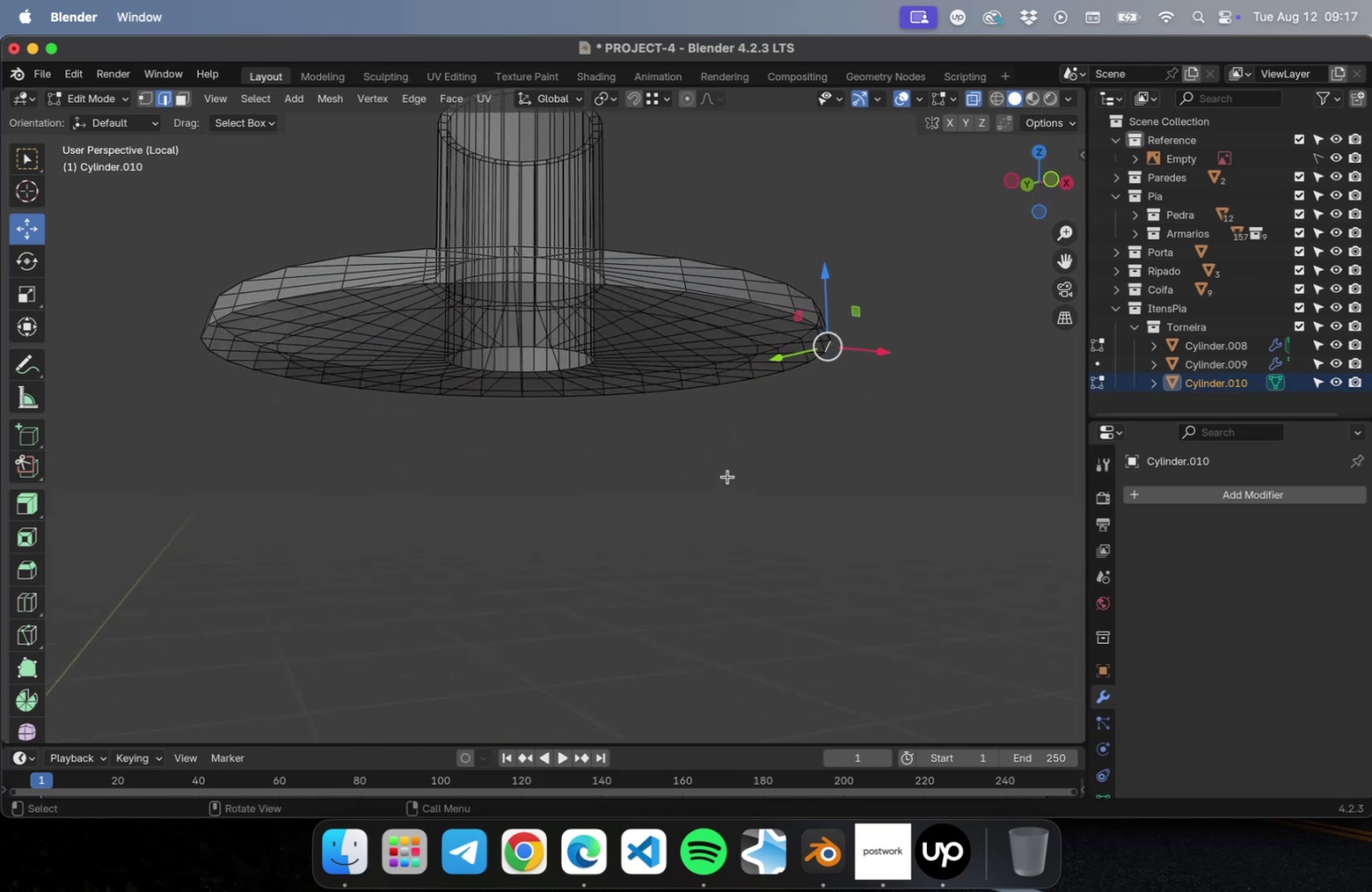 
key(NumLock)
 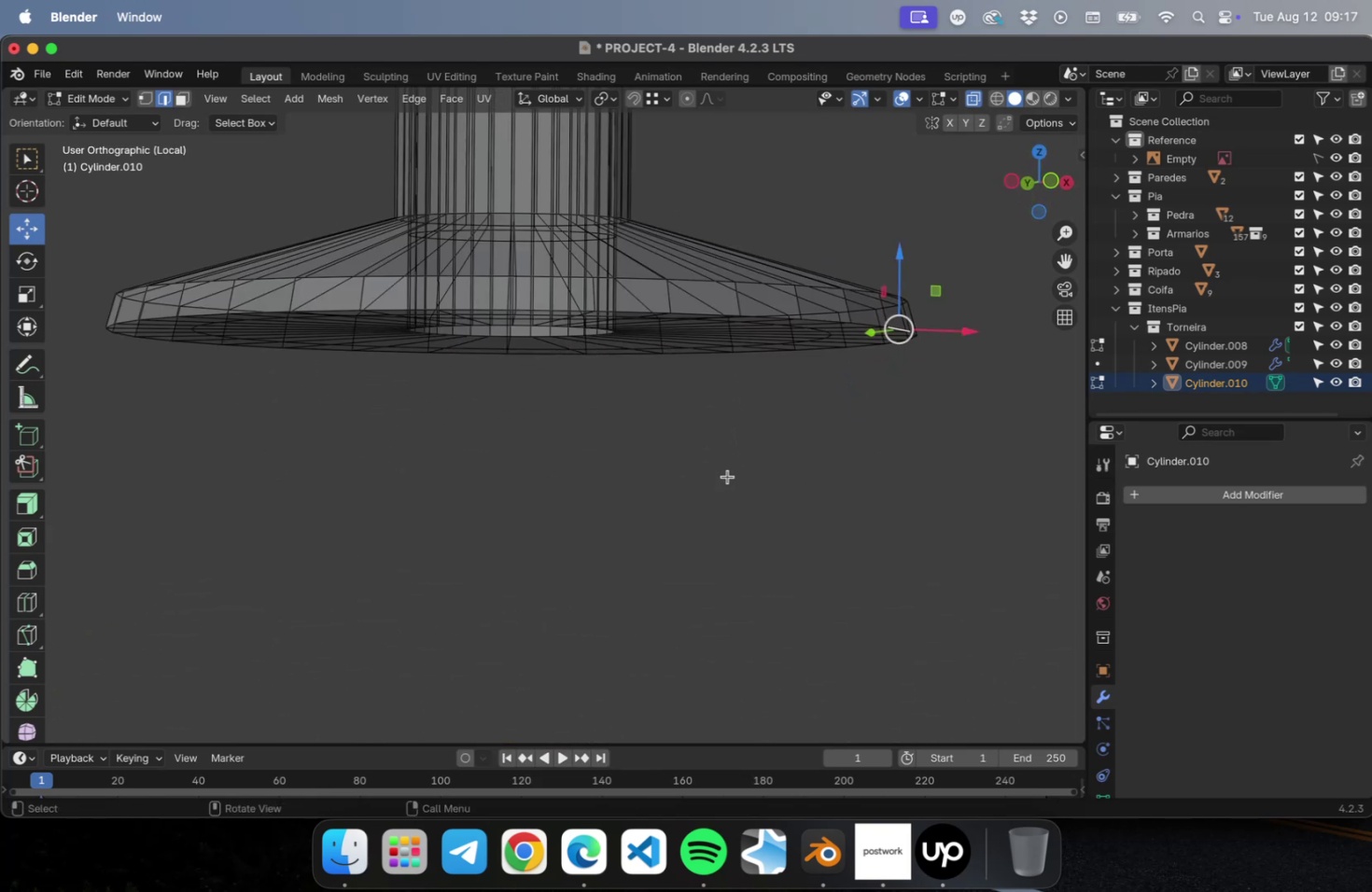 
key(Numpad7)
 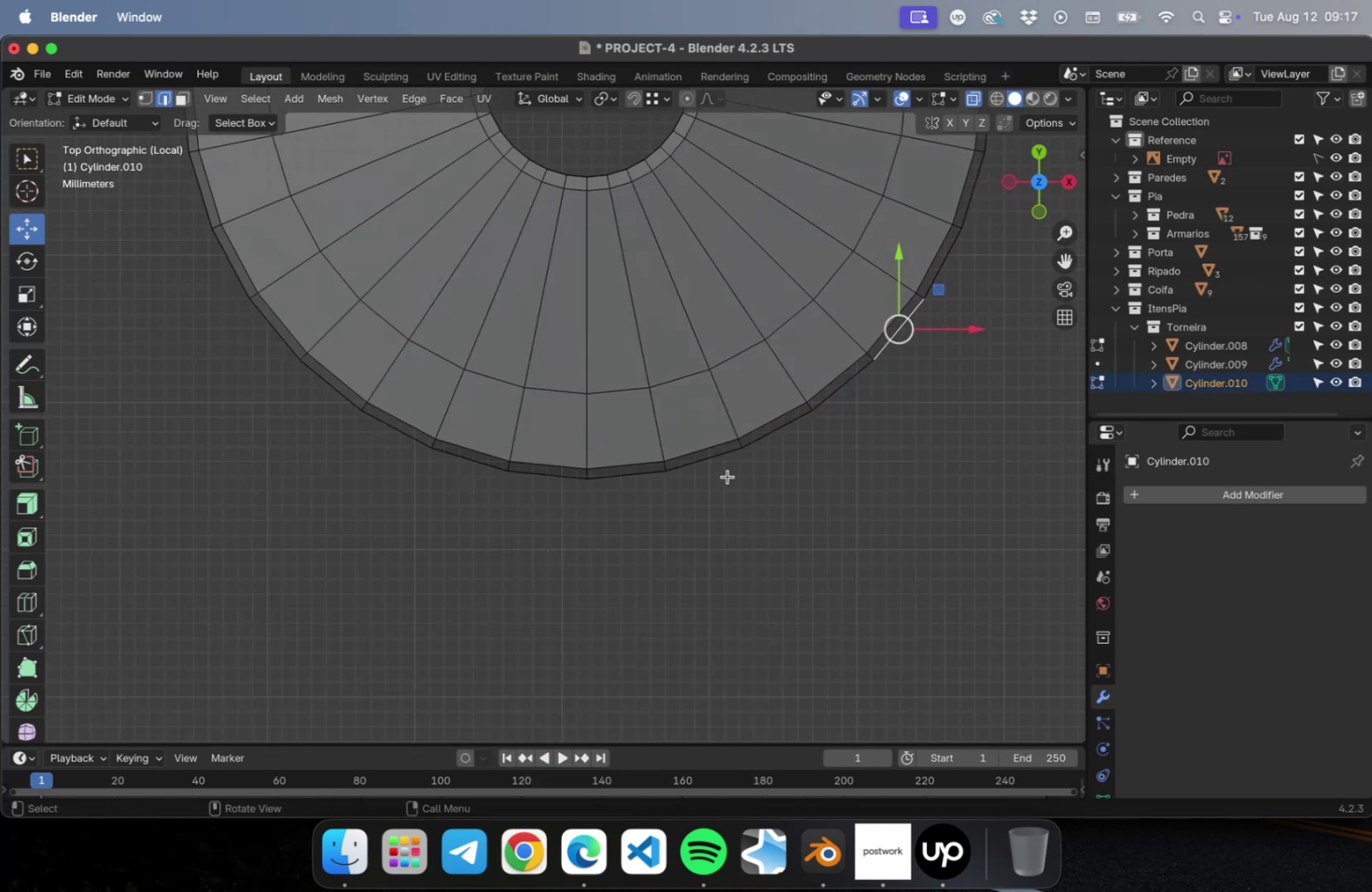 
key(NumLock)
 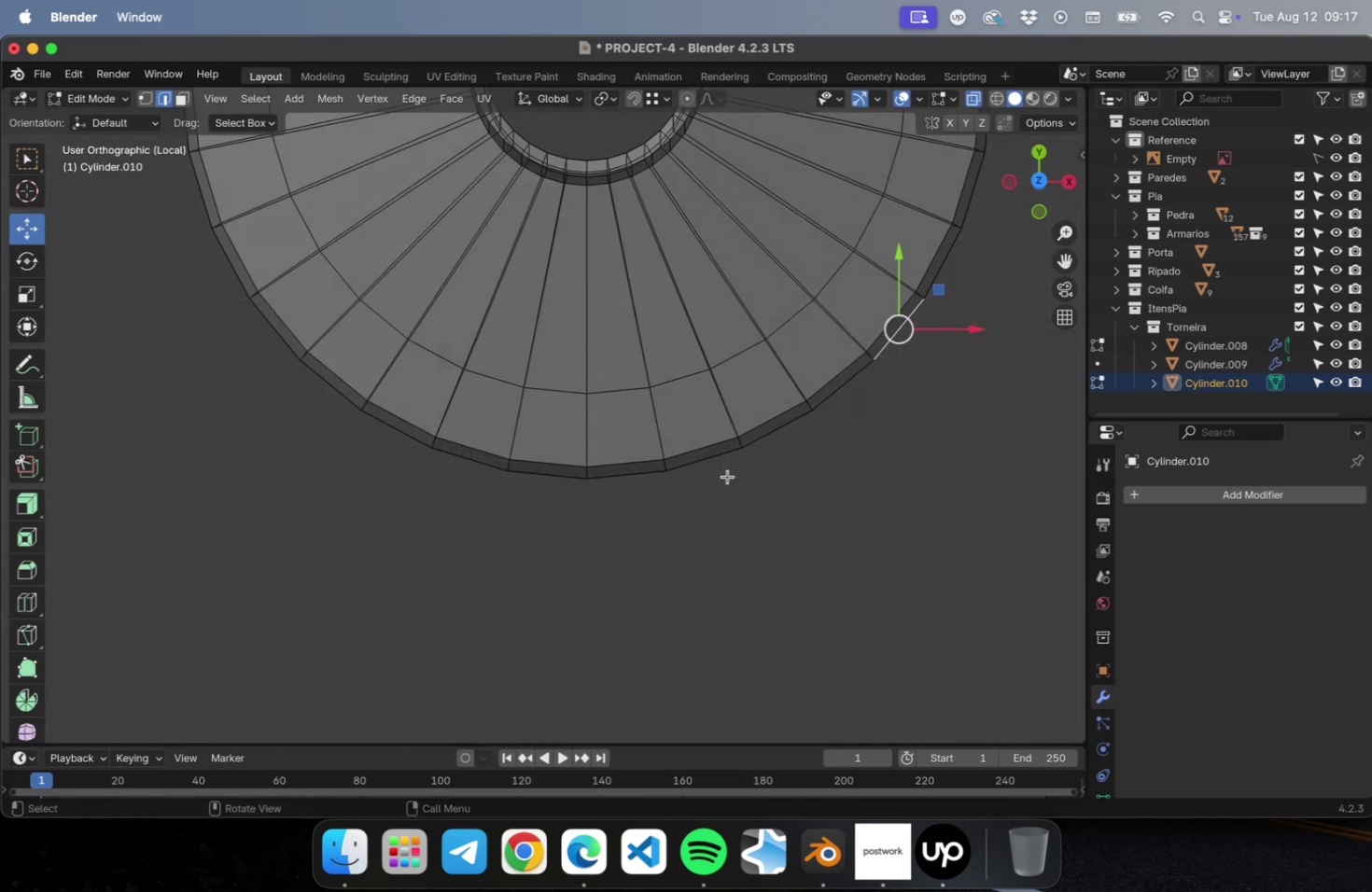 
key(Numpad1)
 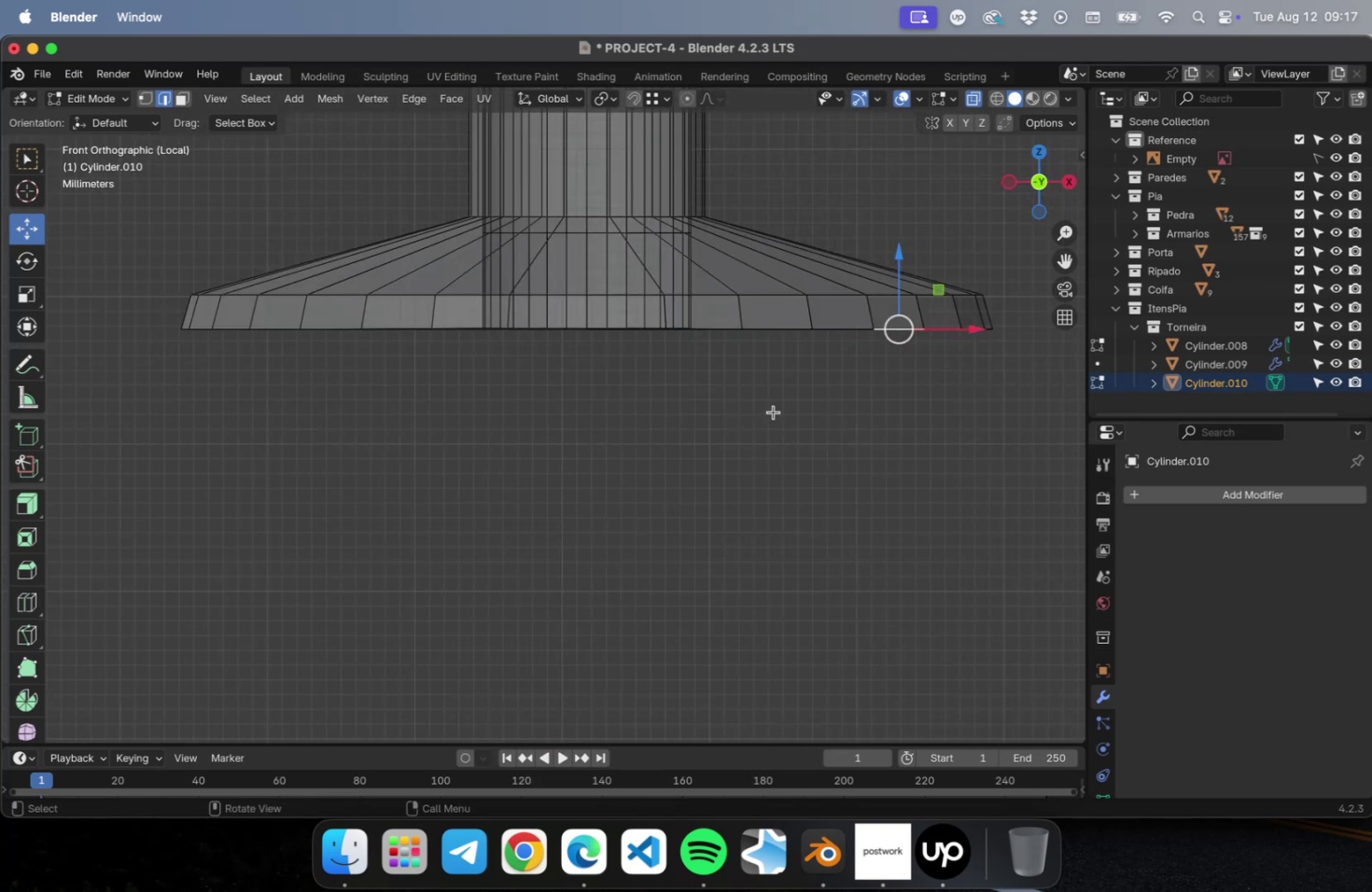 
key(1)
 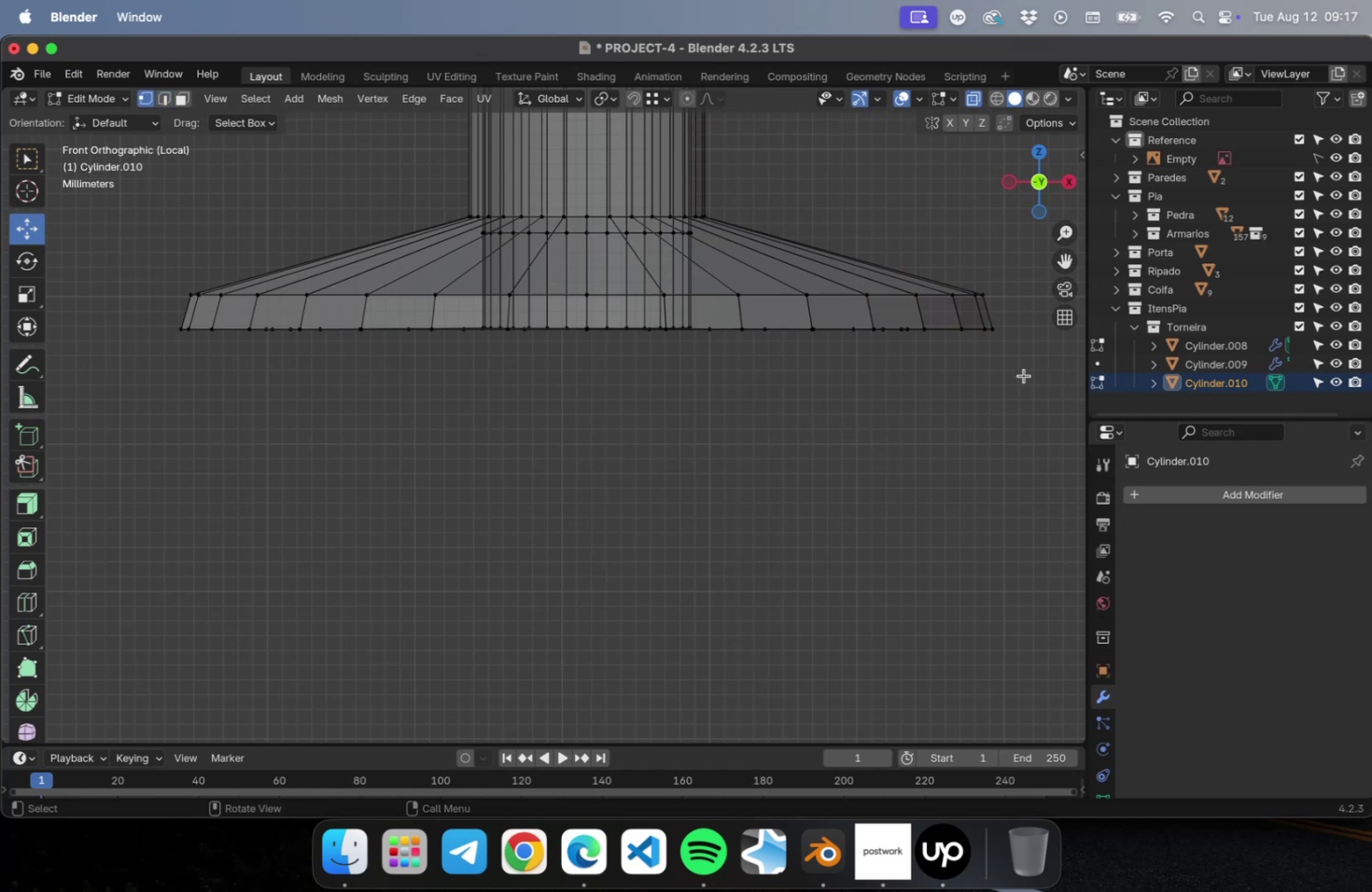 
left_click_drag(start_coordinate=[1030, 385], to_coordinate=[131, 317])
 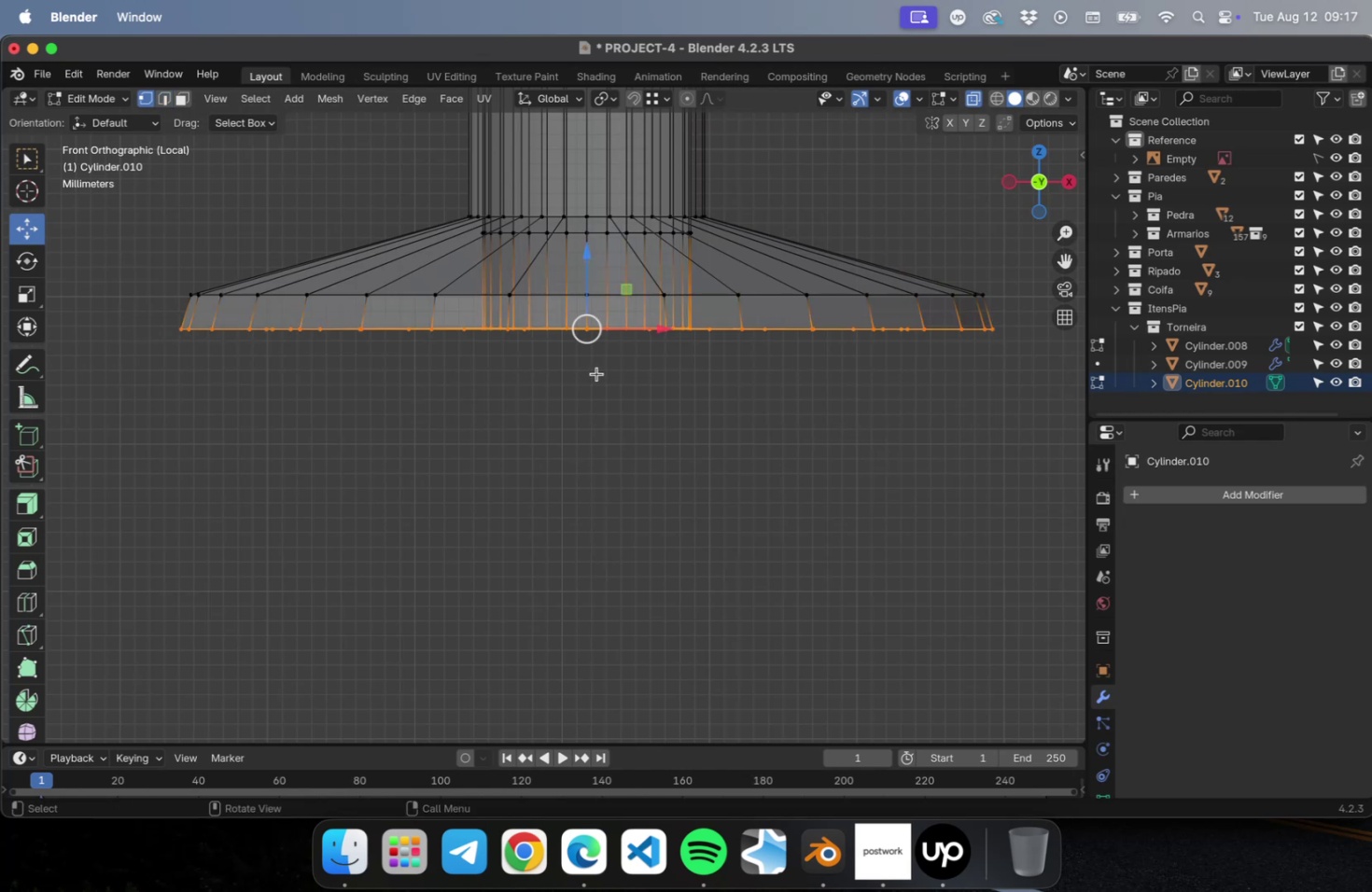 
scroll: coordinate [572, 355], scroll_direction: up, amount: 28.0
 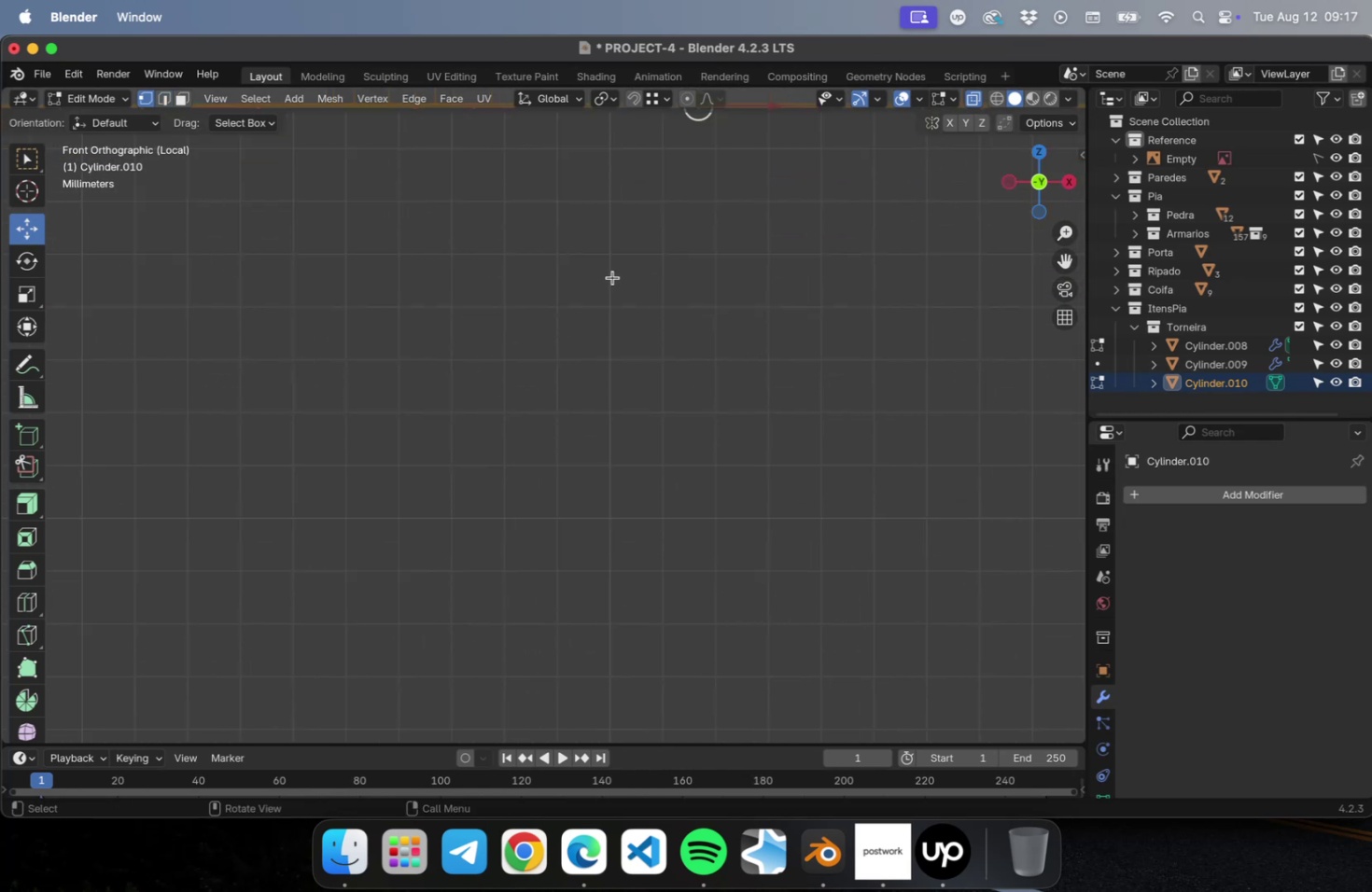 
hold_key(key=ShiftLeft, duration=0.69)
 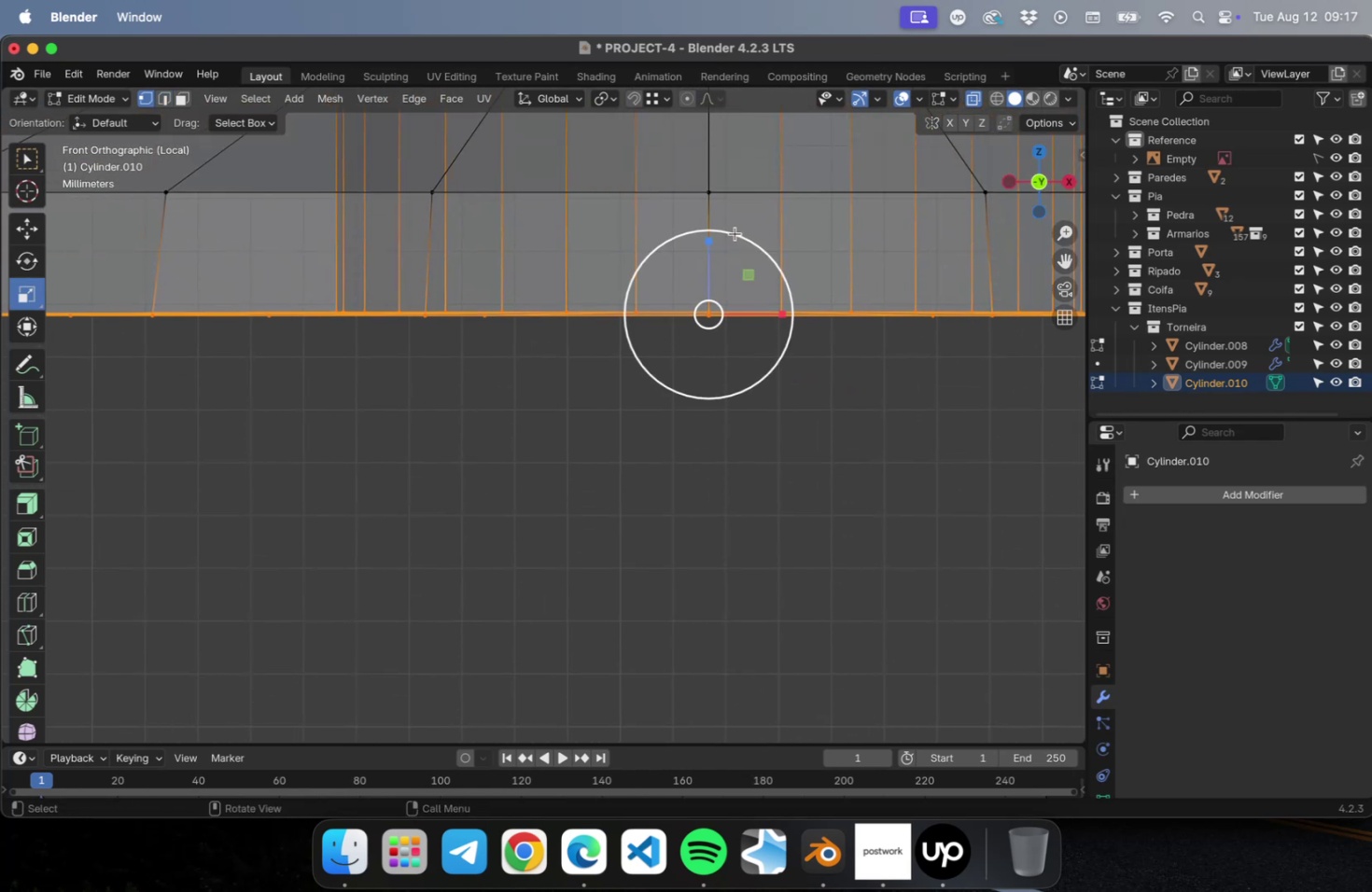 
left_click_drag(start_coordinate=[713, 241], to_coordinate=[719, 343])
 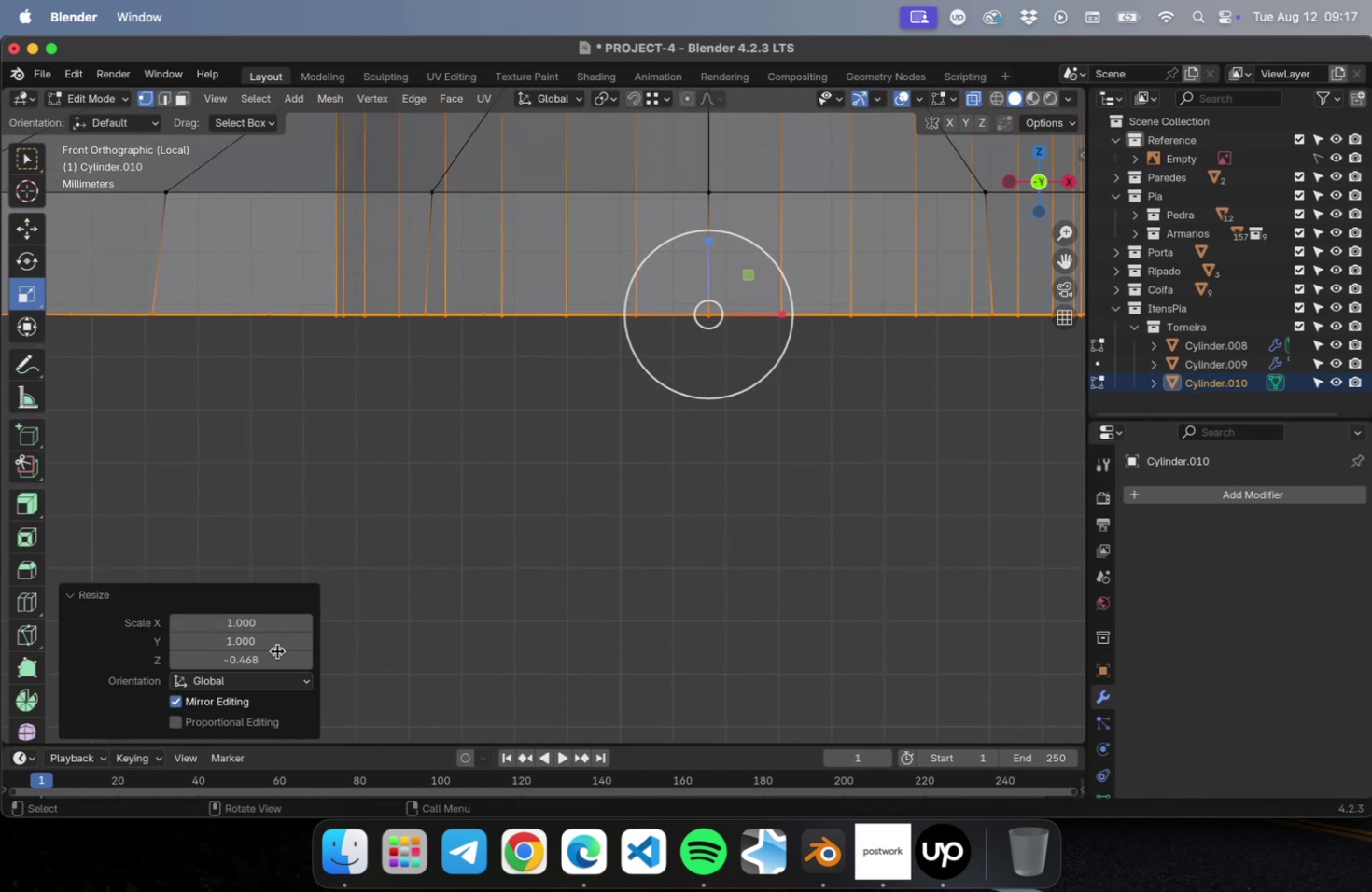 
left_click([259, 661])
 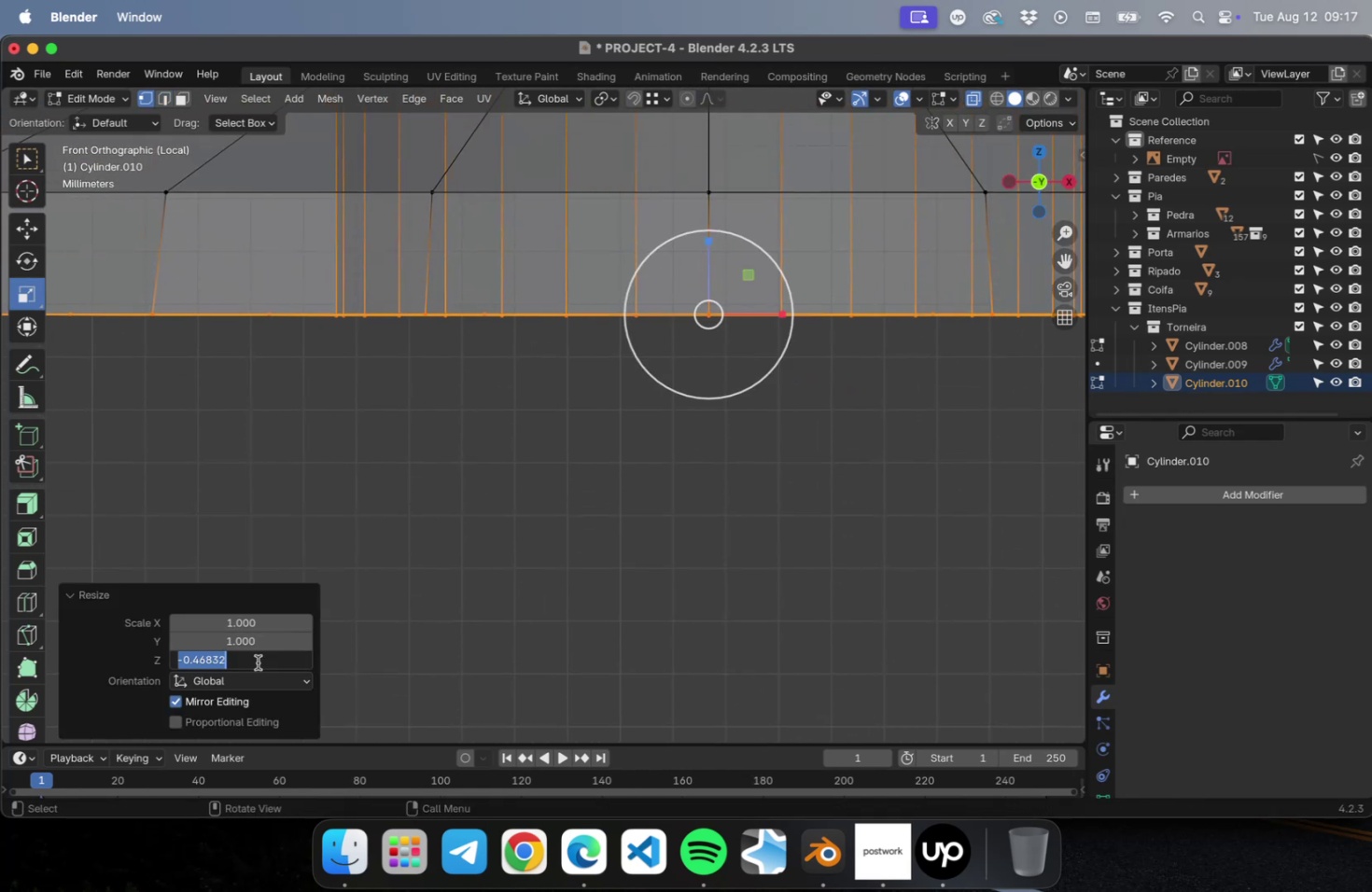 
key(0)
 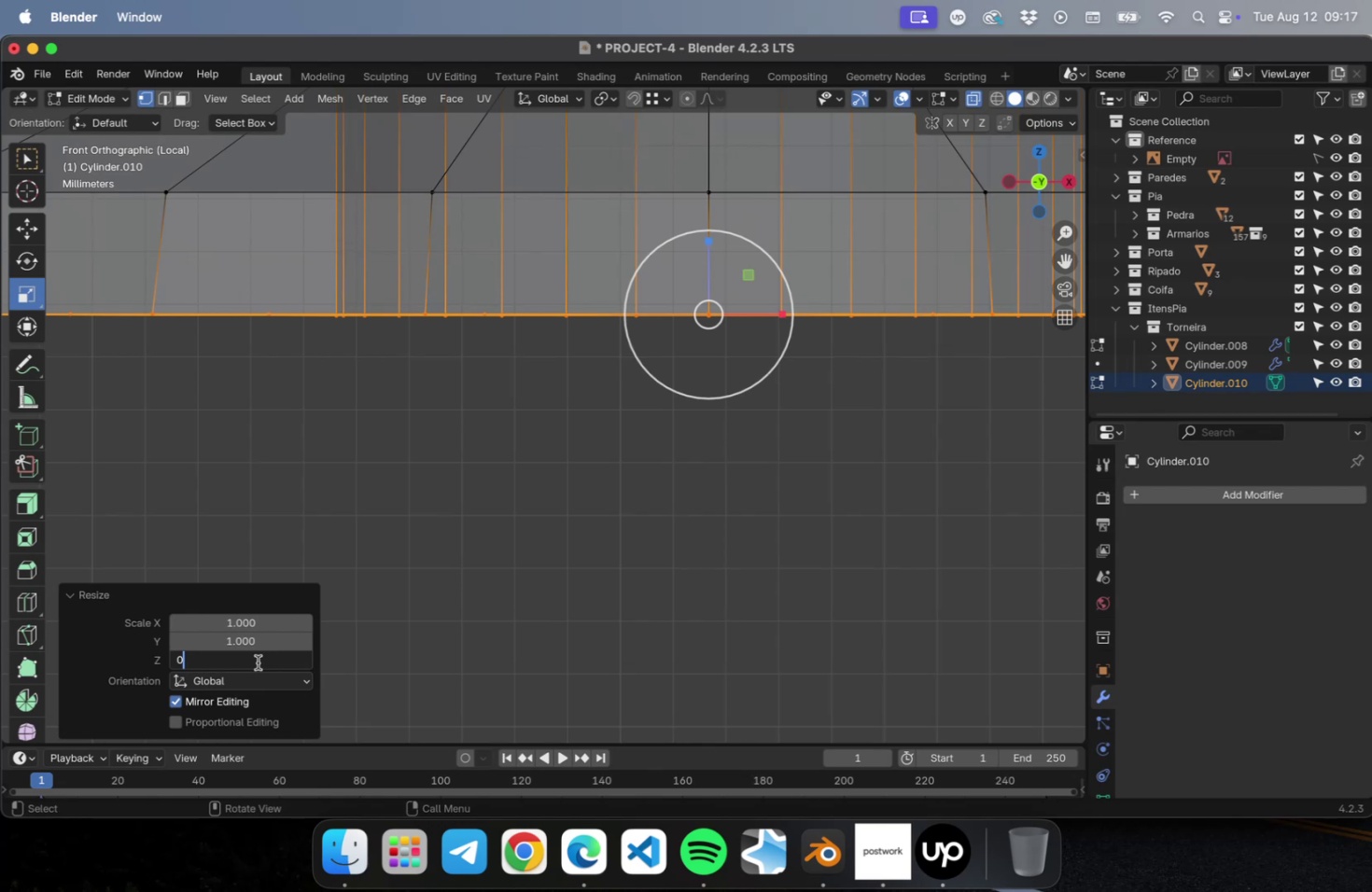 
key(Enter)
 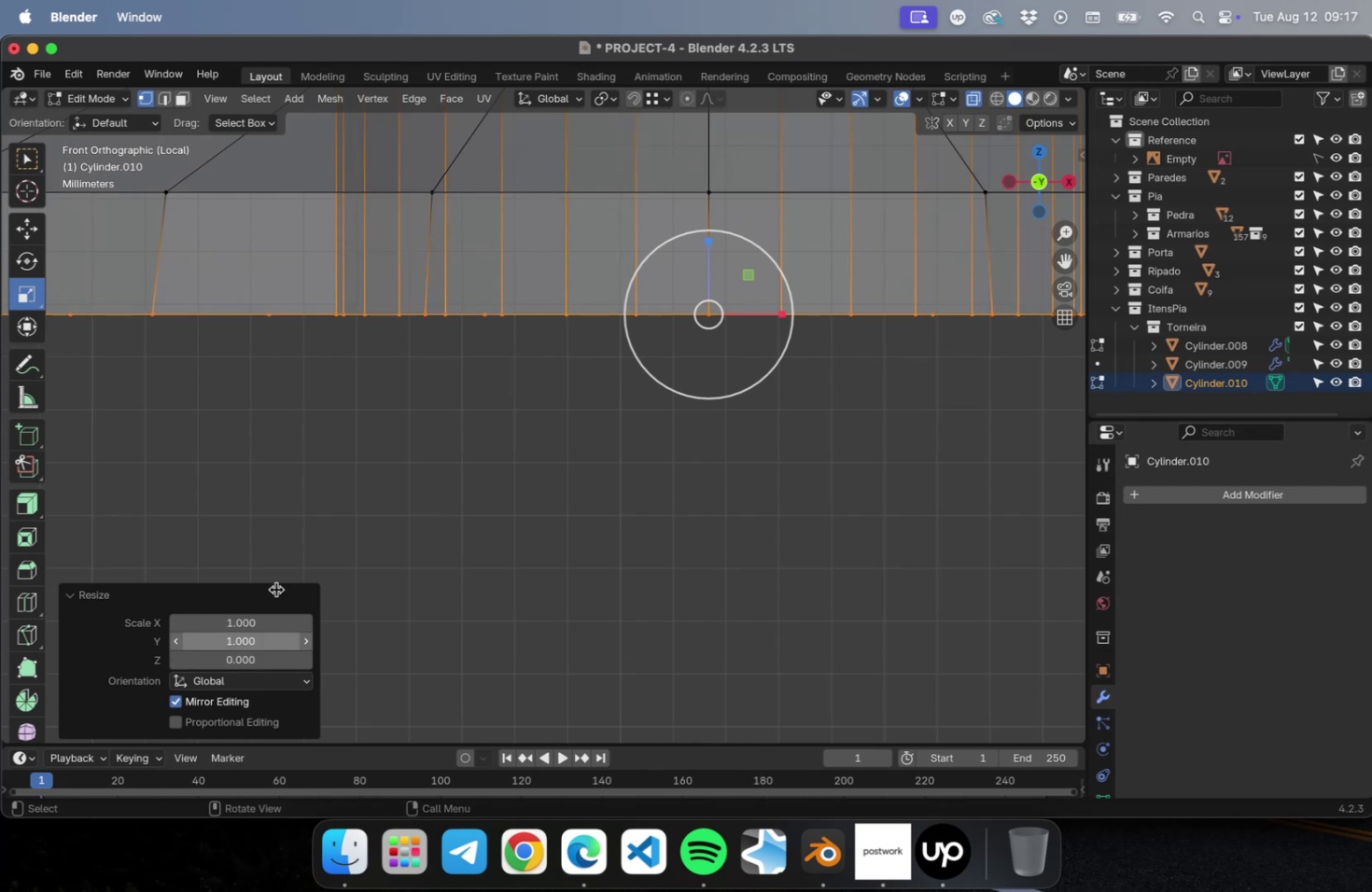 
scroll: coordinate [342, 464], scroll_direction: down, amount: 22.0
 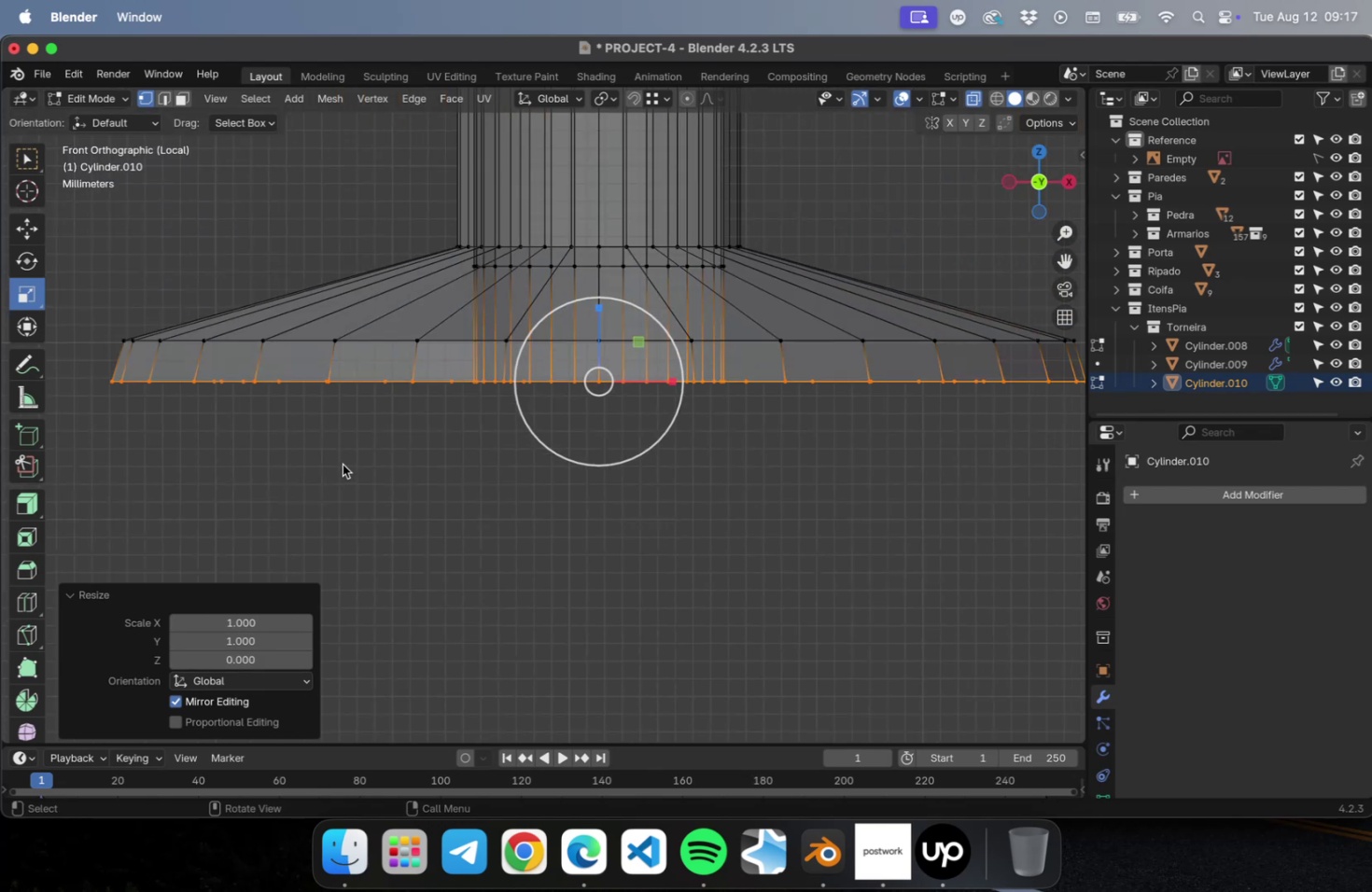 
hold_key(key=CommandLeft, duration=0.78)
 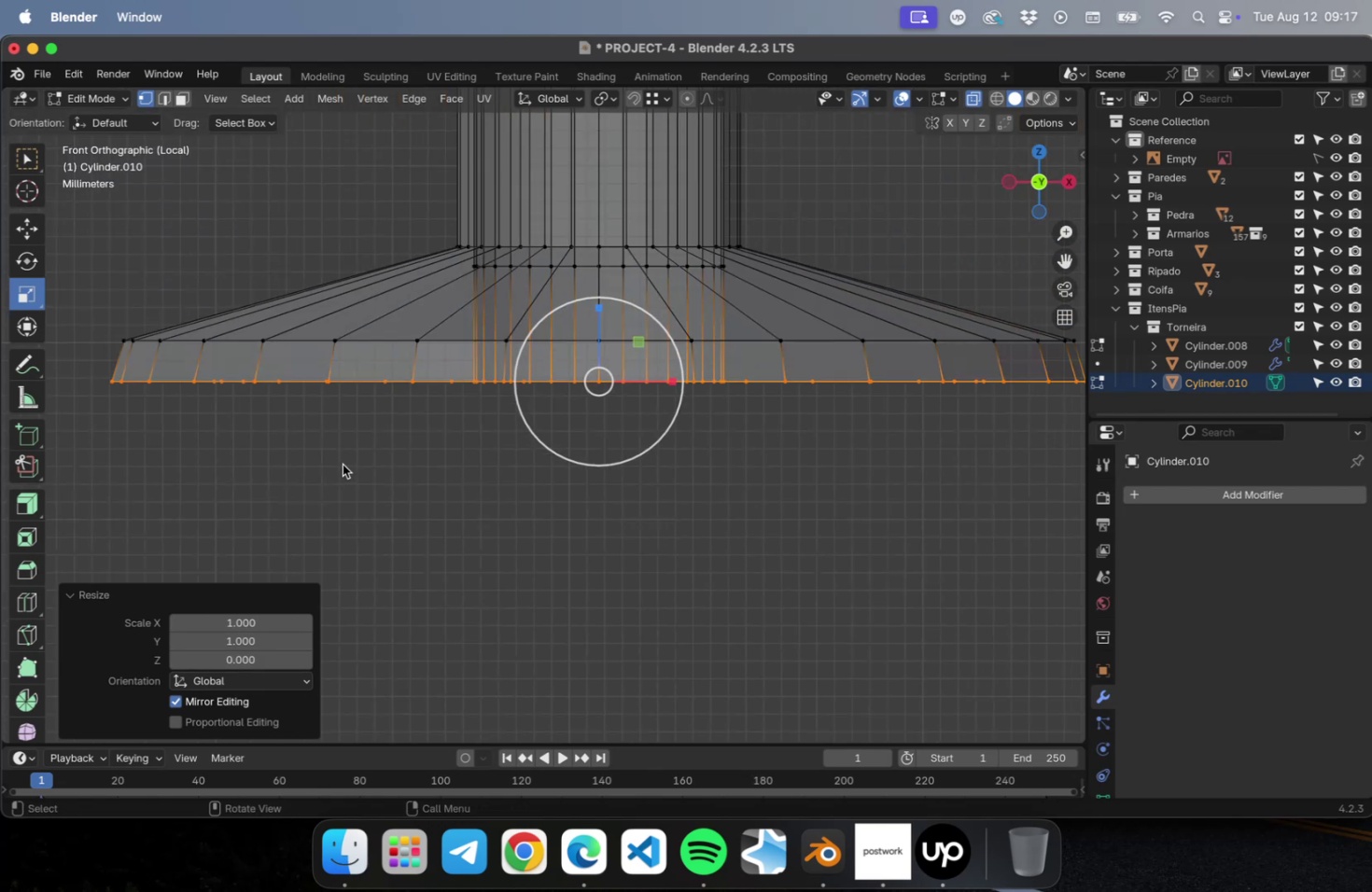 
key(Meta+S)
 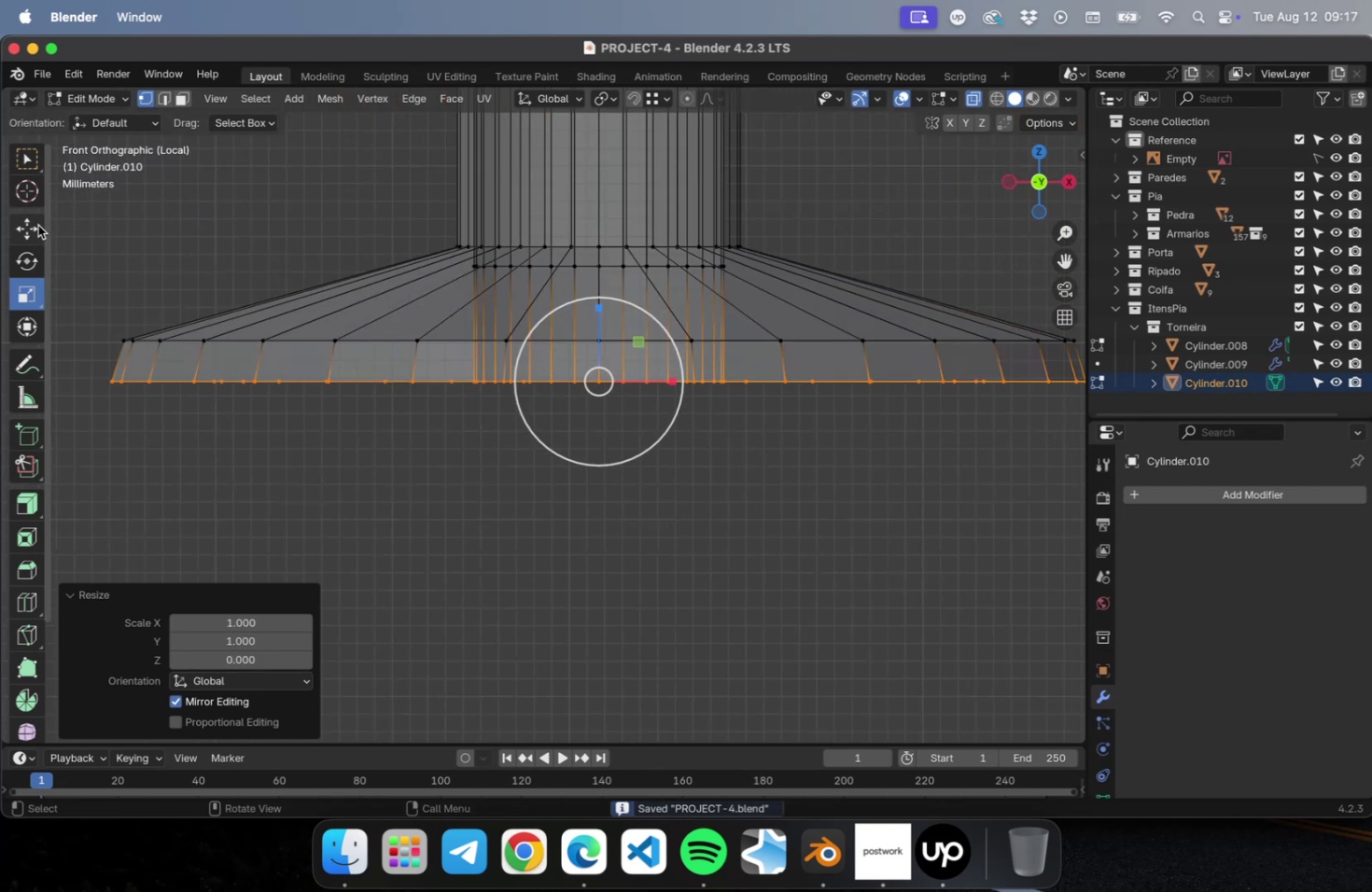 
left_click([37, 225])
 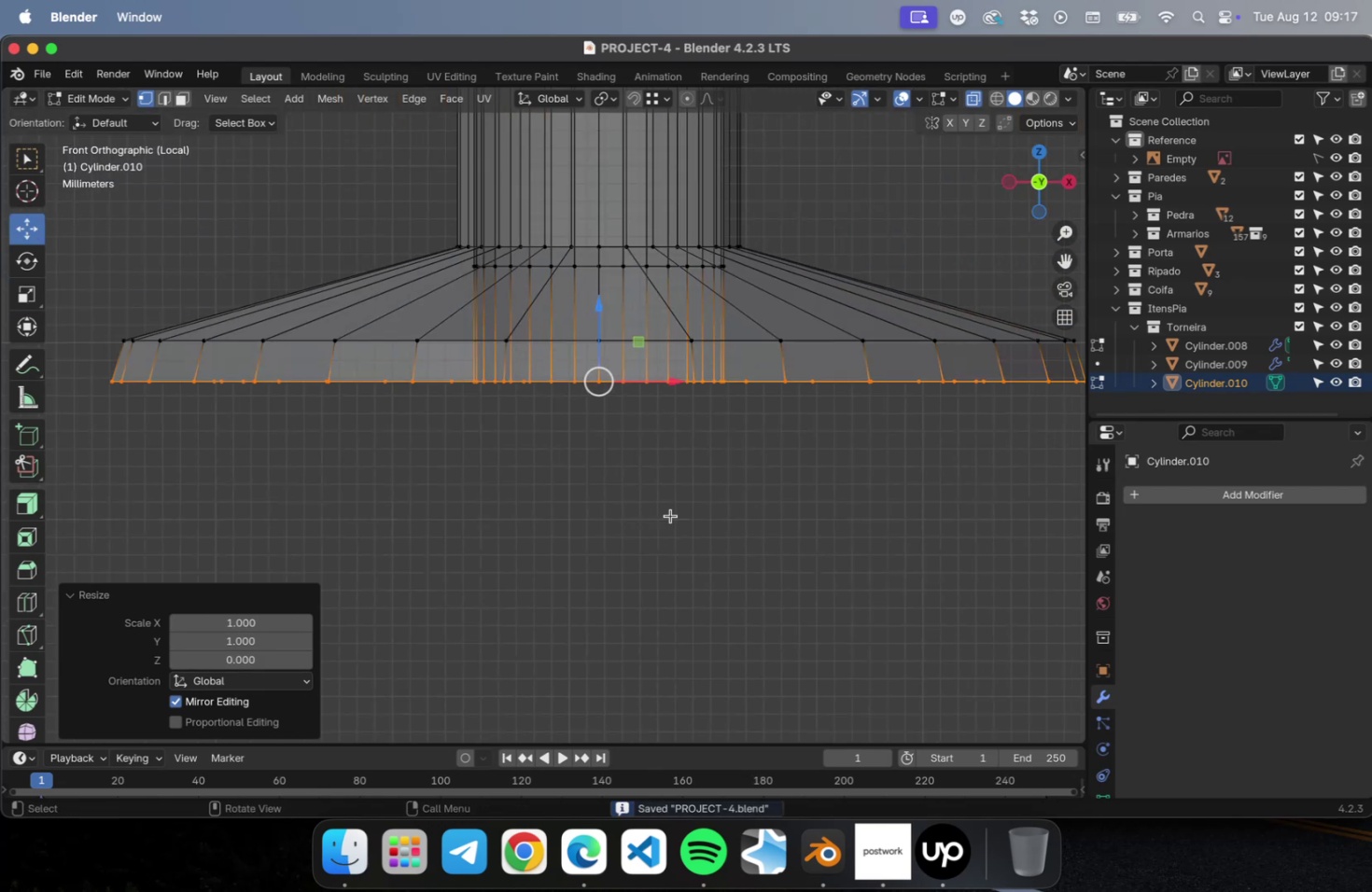 
left_click([670, 515])
 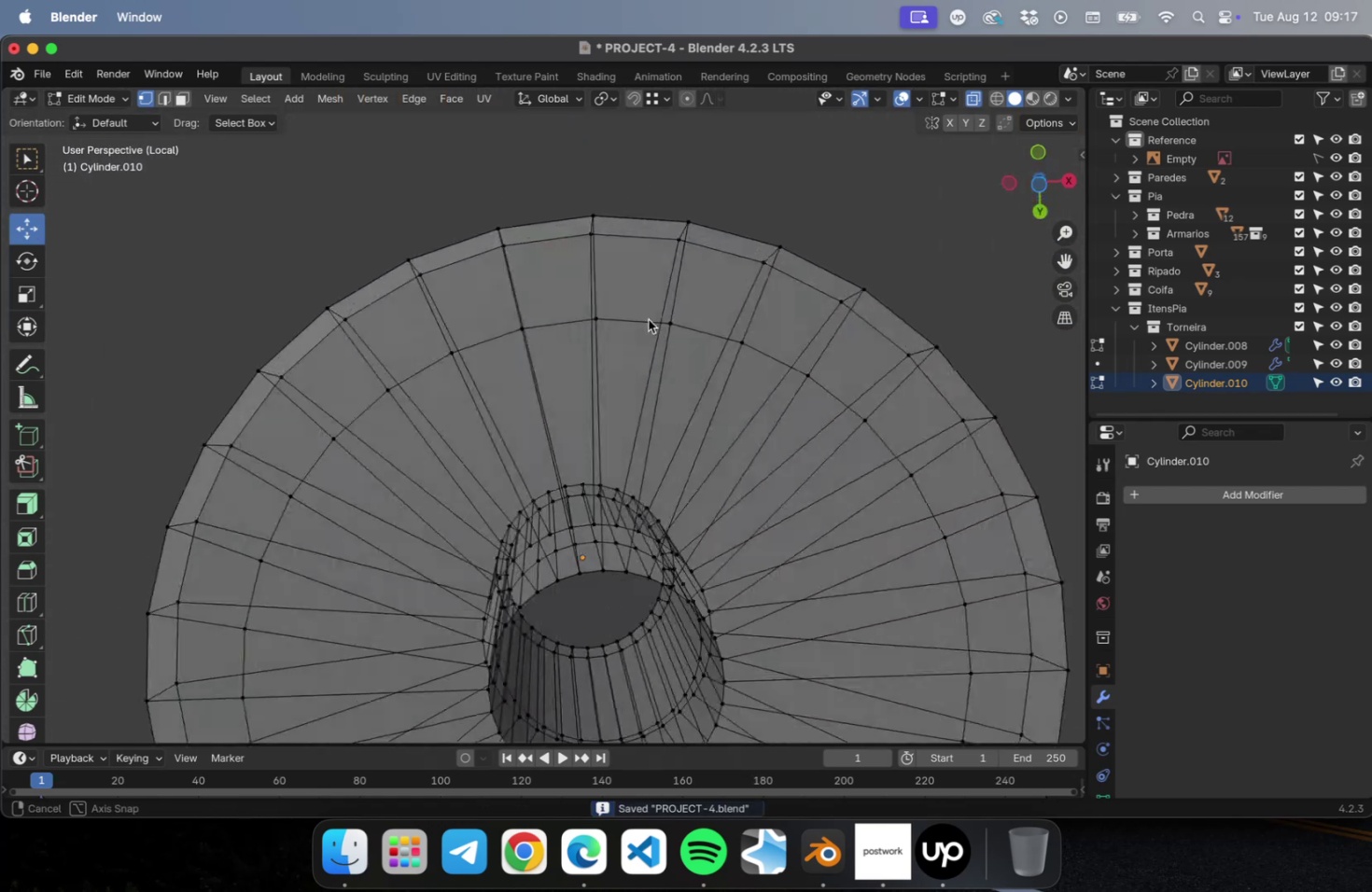 
hold_key(key=ShiftLeft, duration=0.45)
 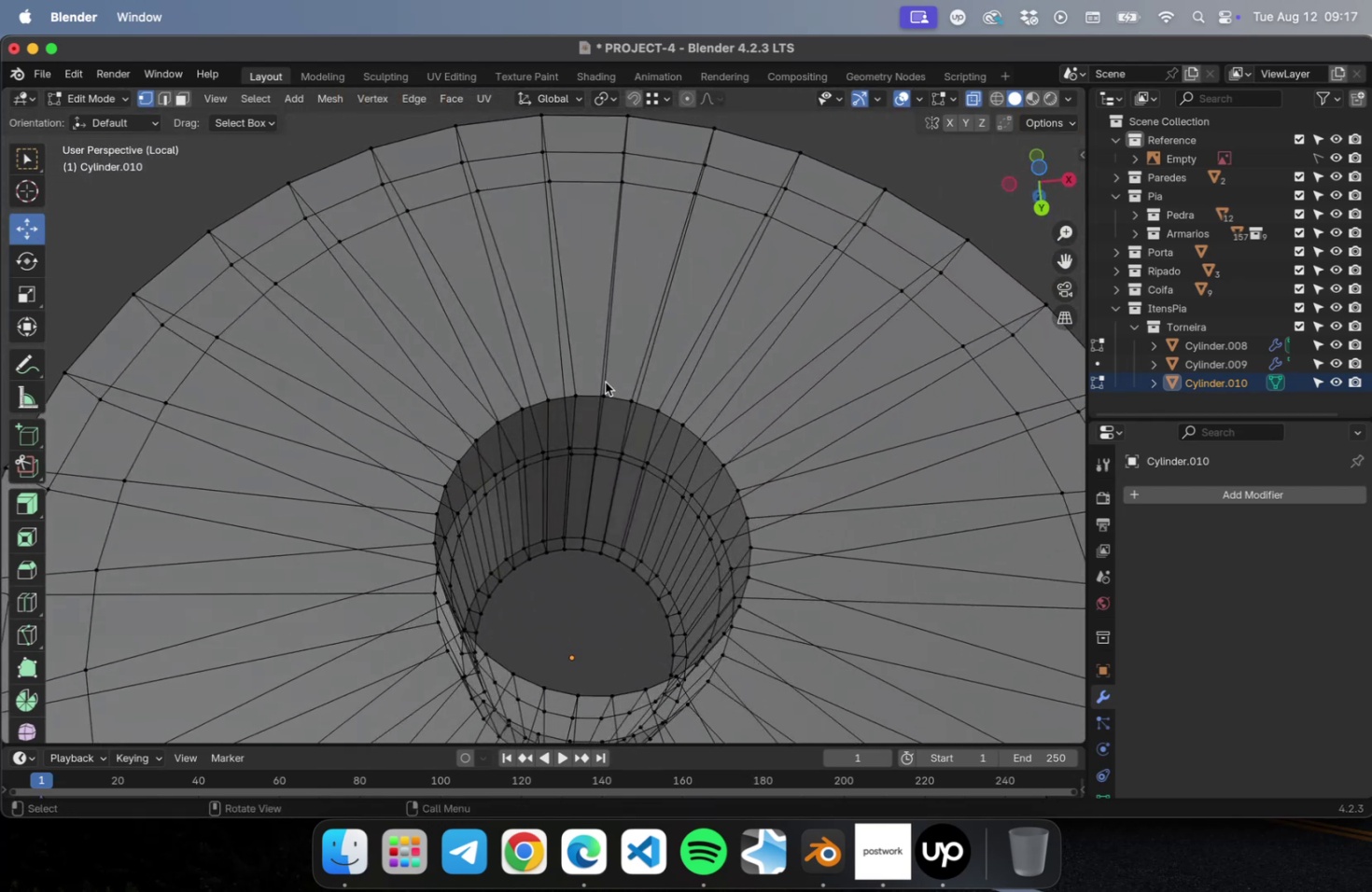 
key(2)
 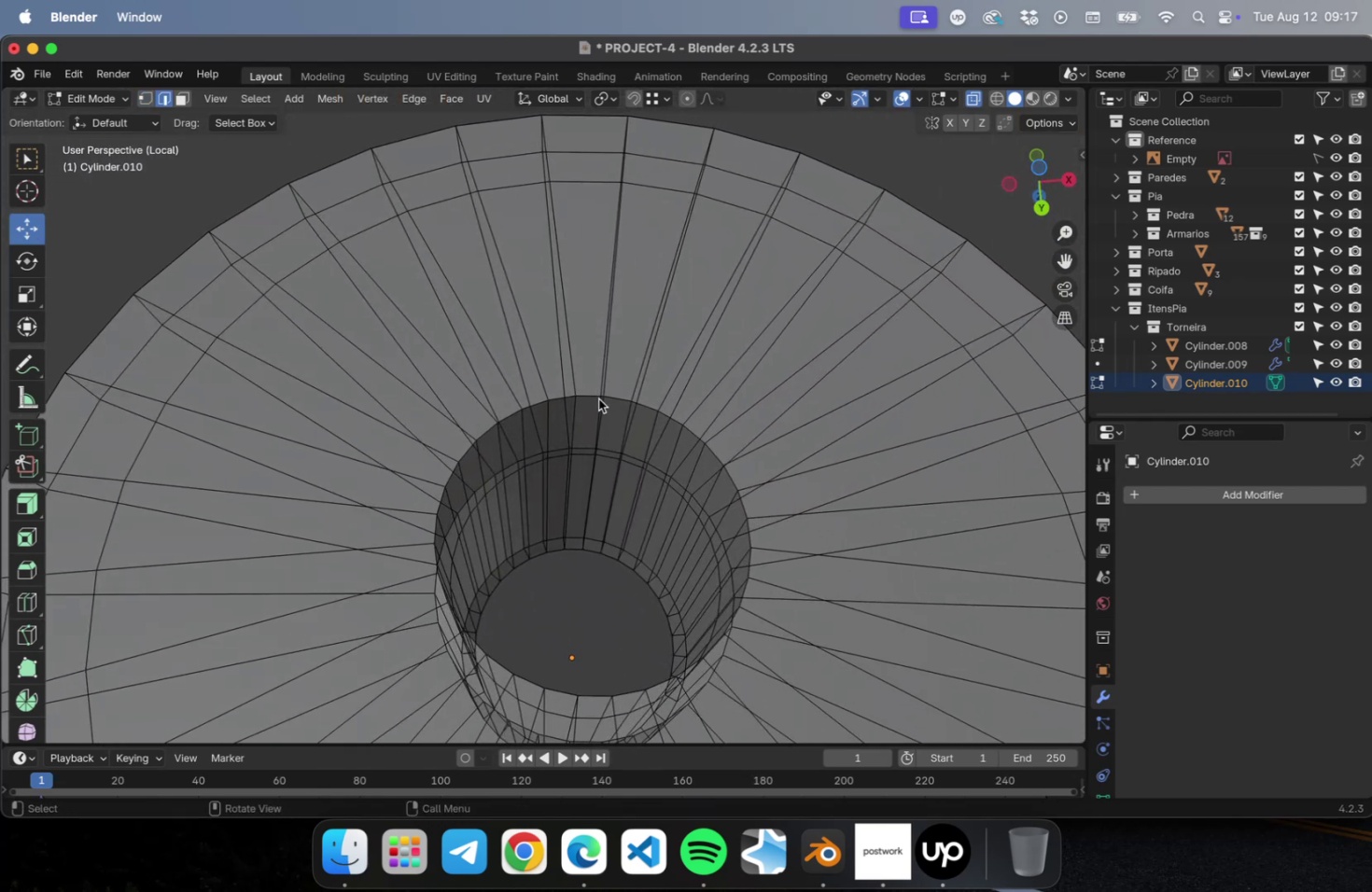 
hold_key(key=OptionLeft, duration=1.05)
left_click([593, 392])
 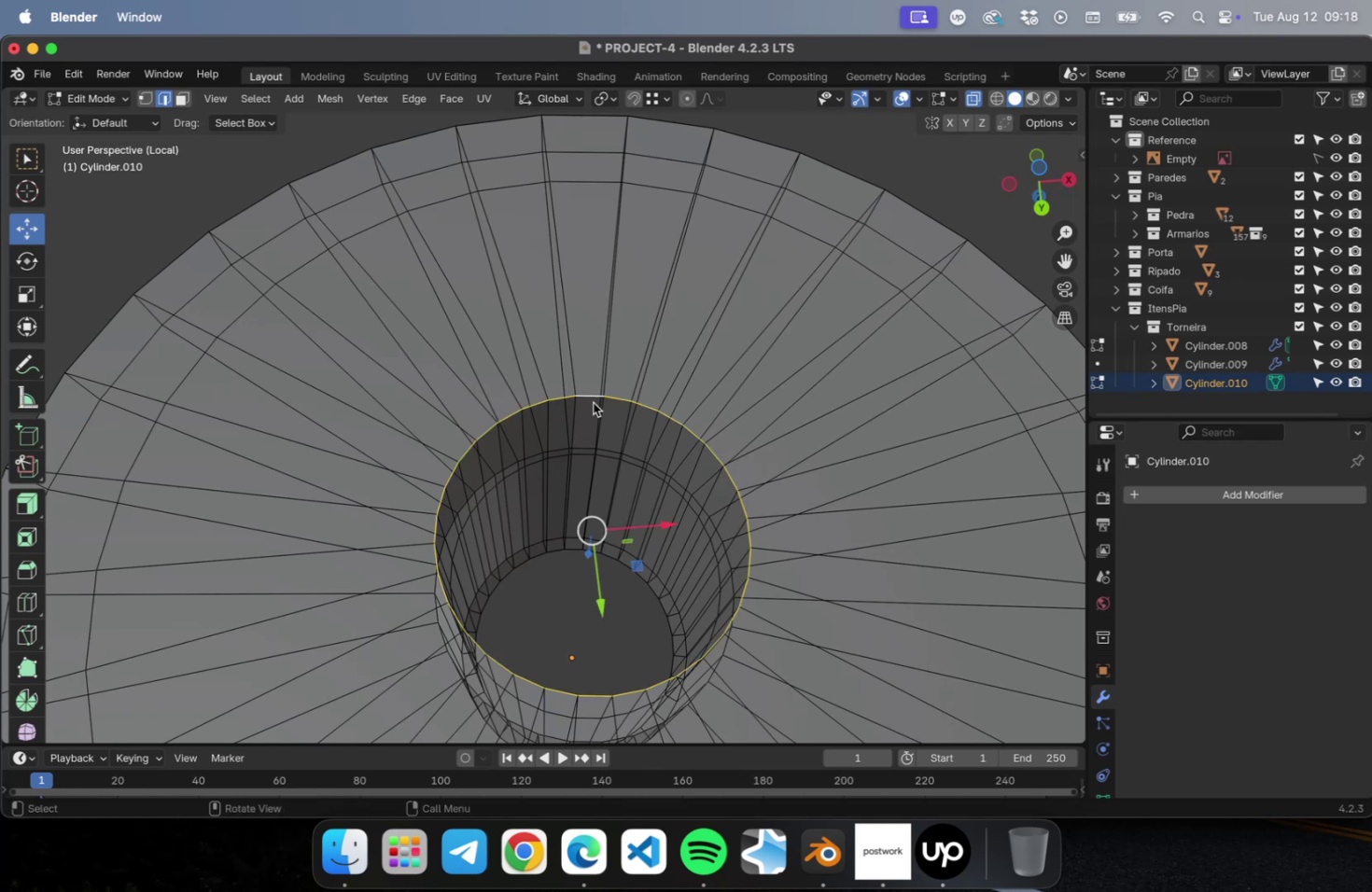 
key(NumLock)
 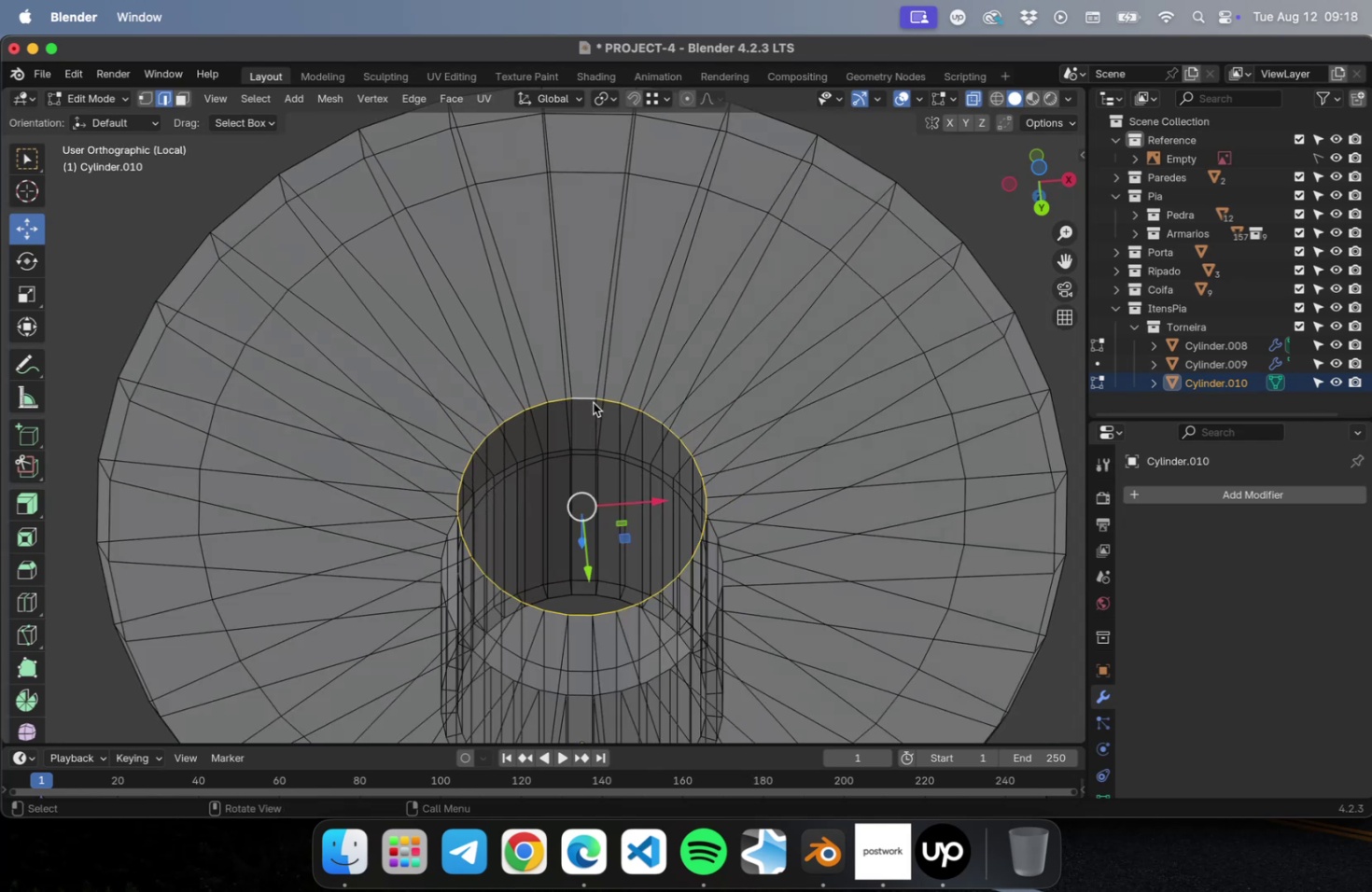 
key(Numpad7)
 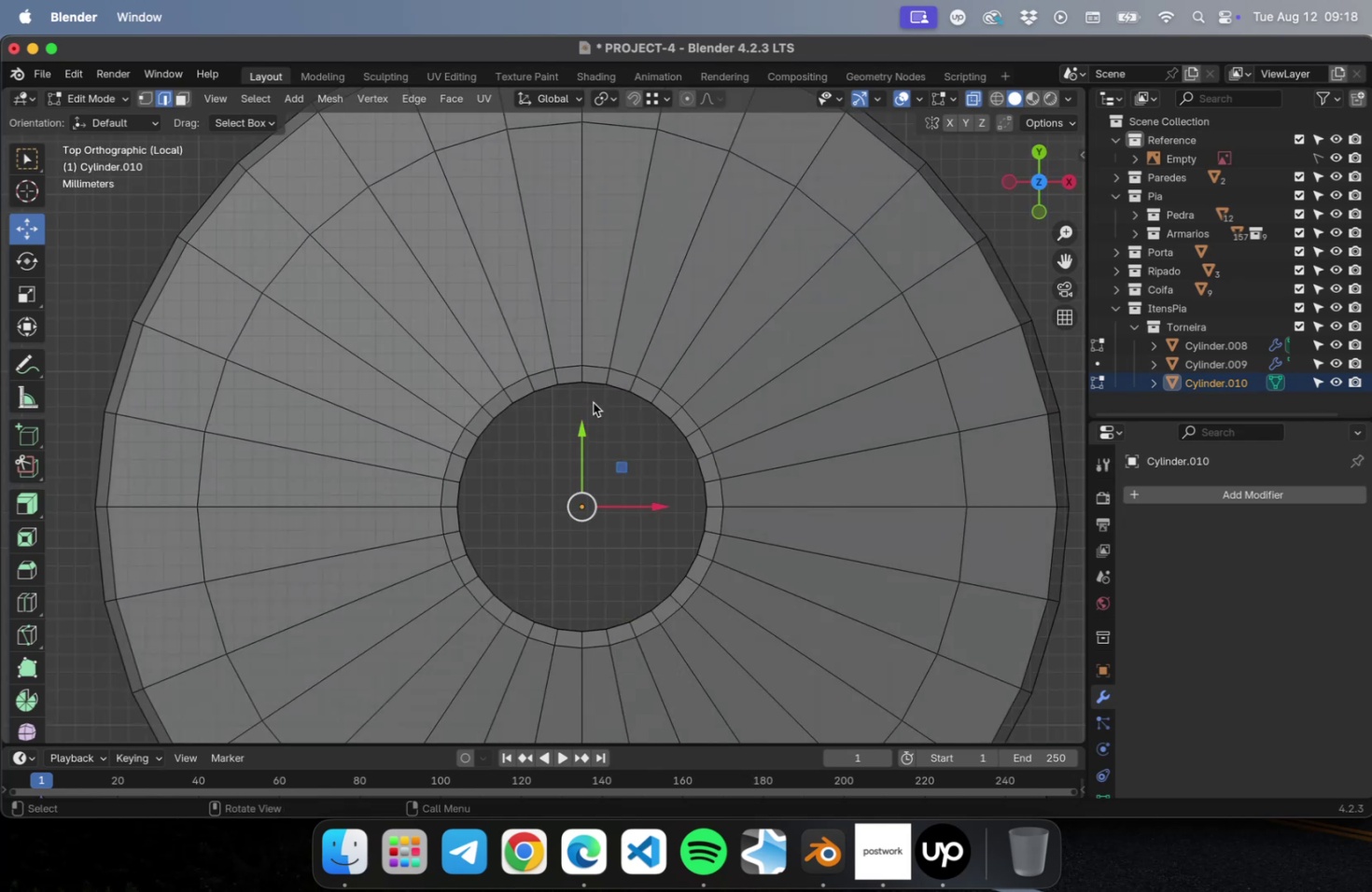 
scroll: coordinate [620, 415], scroll_direction: down, amount: 21.0
 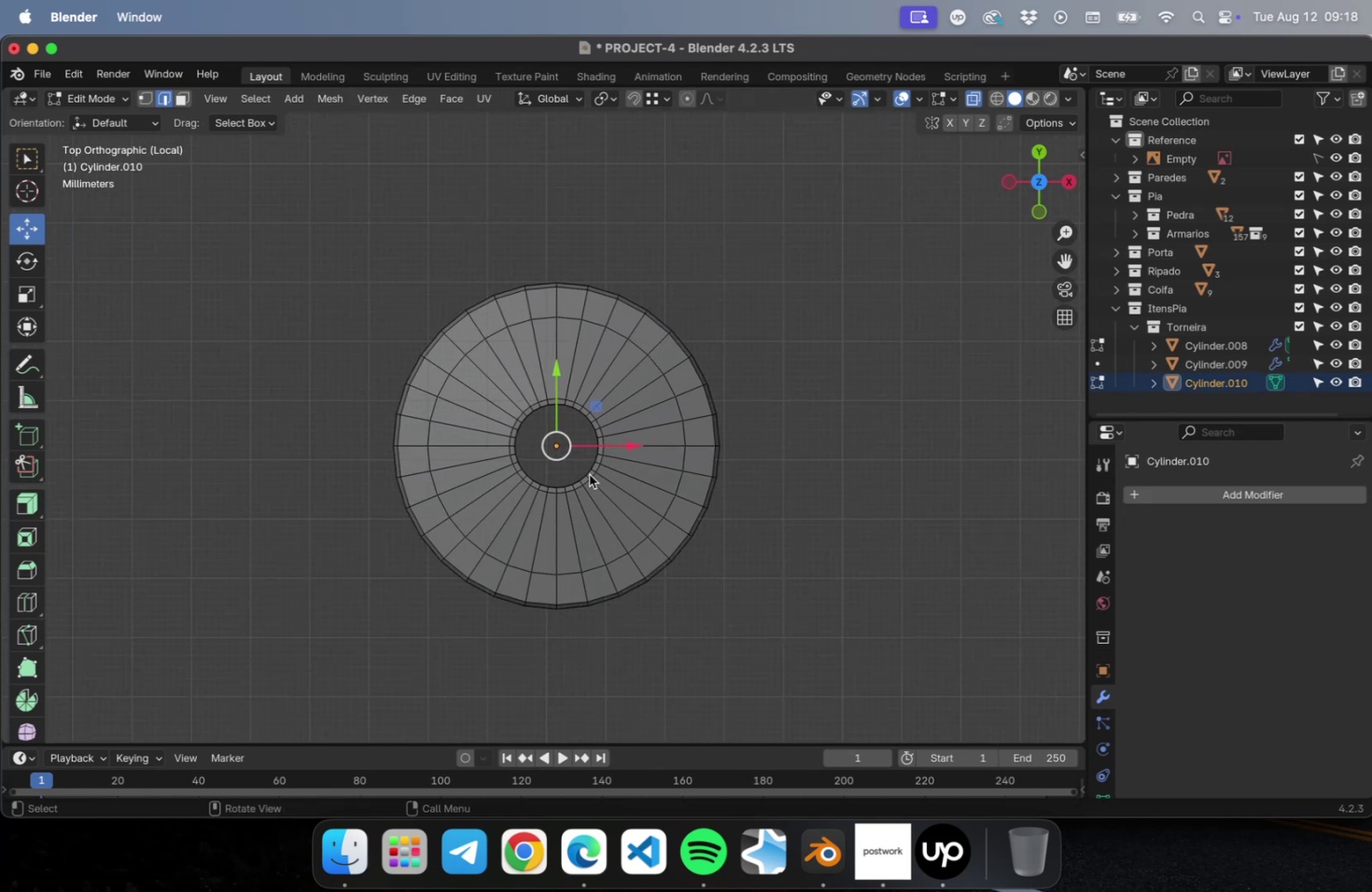 
scroll: coordinate [581, 495], scroll_direction: up, amount: 10.0
 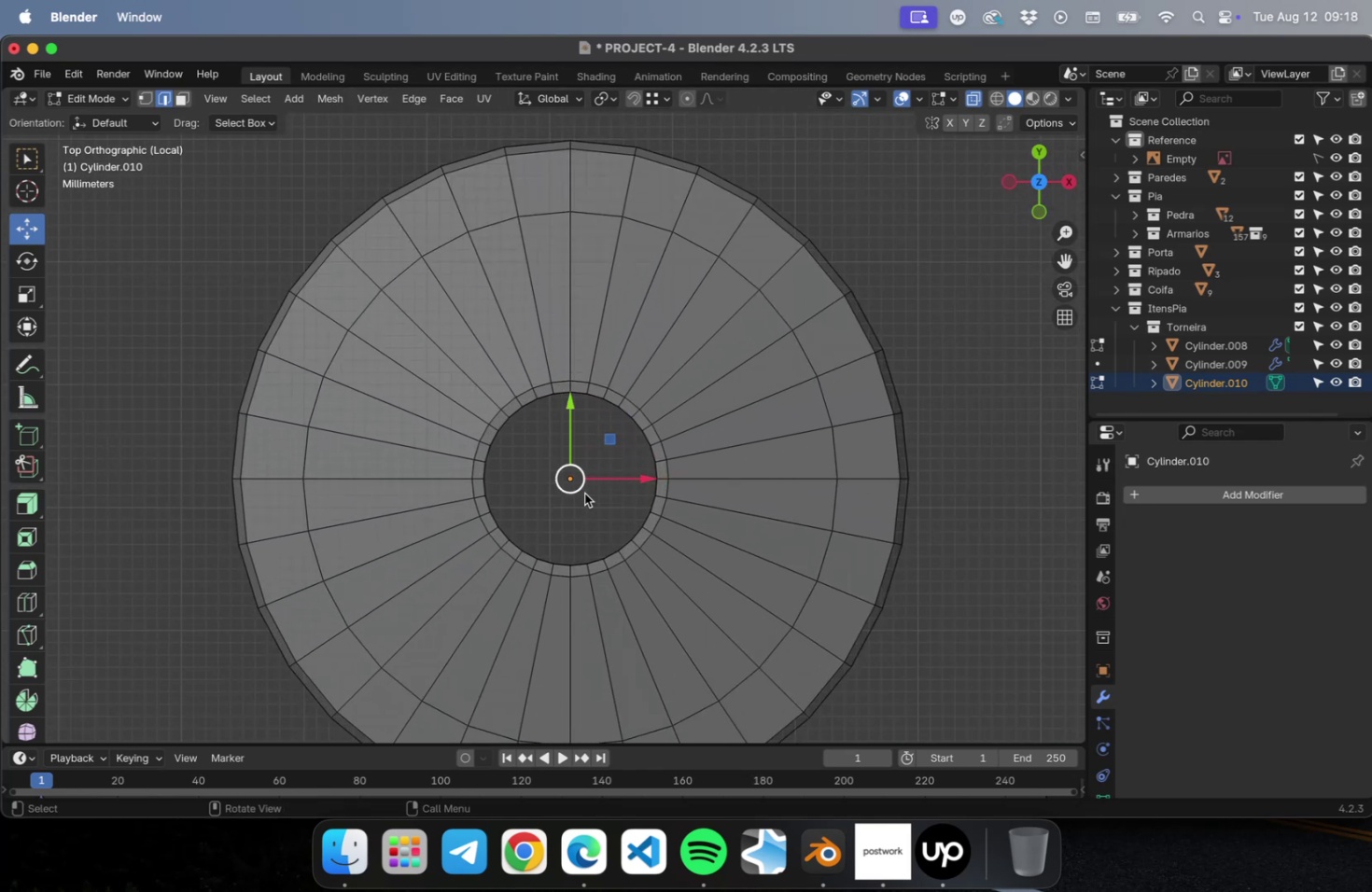 
key(S)
 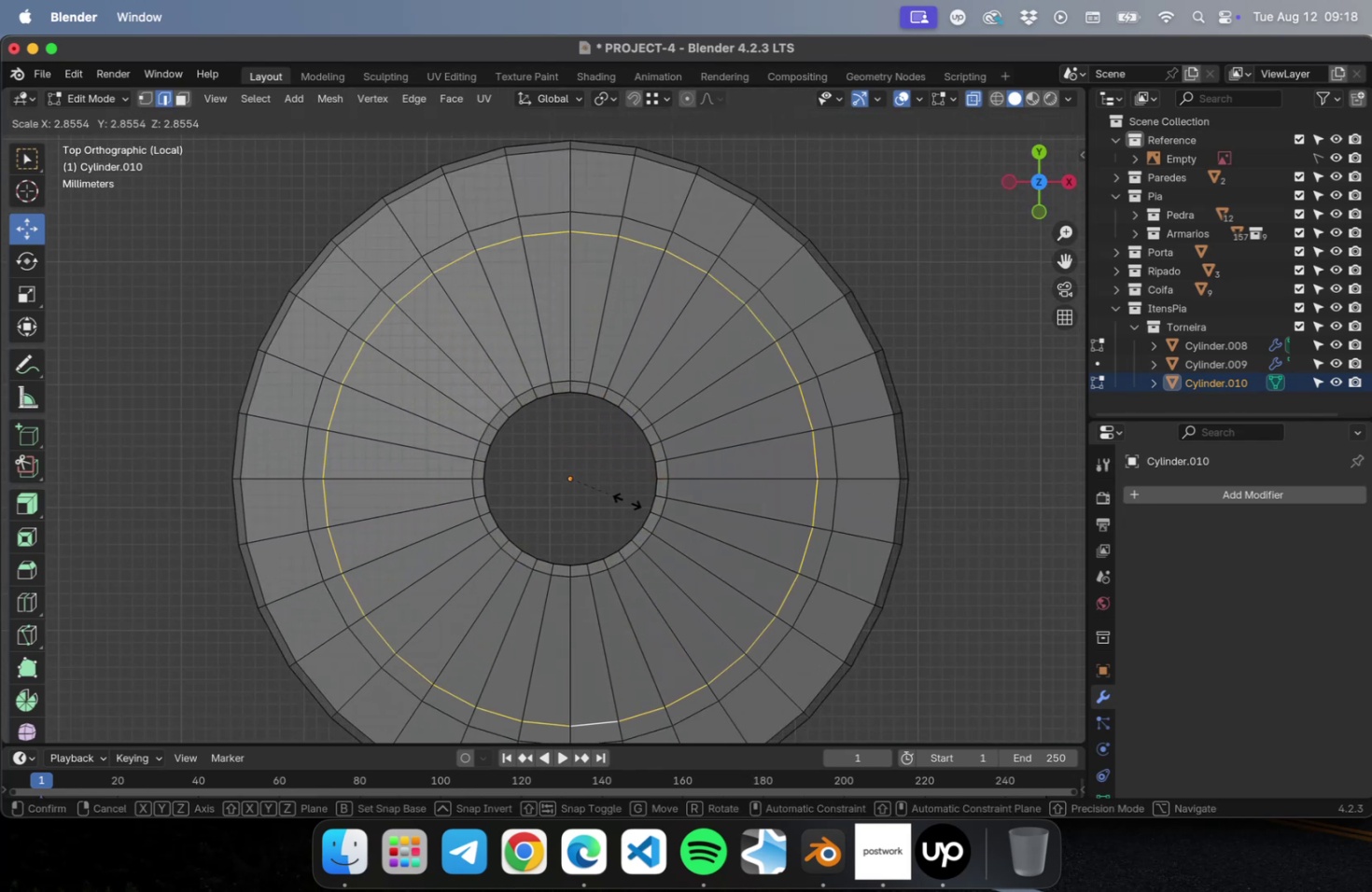 
left_click([623, 500])
 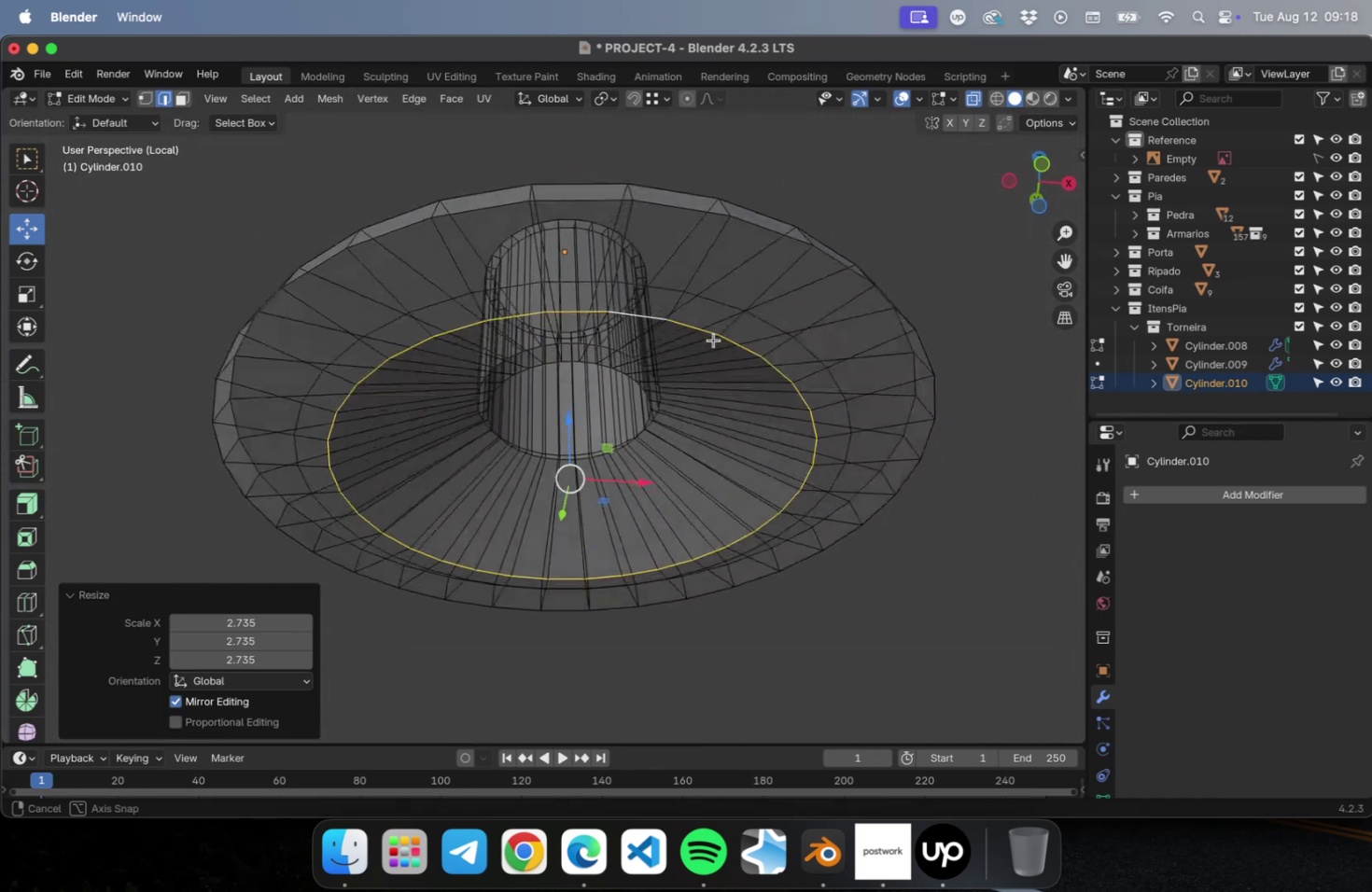 
key(Tab)
 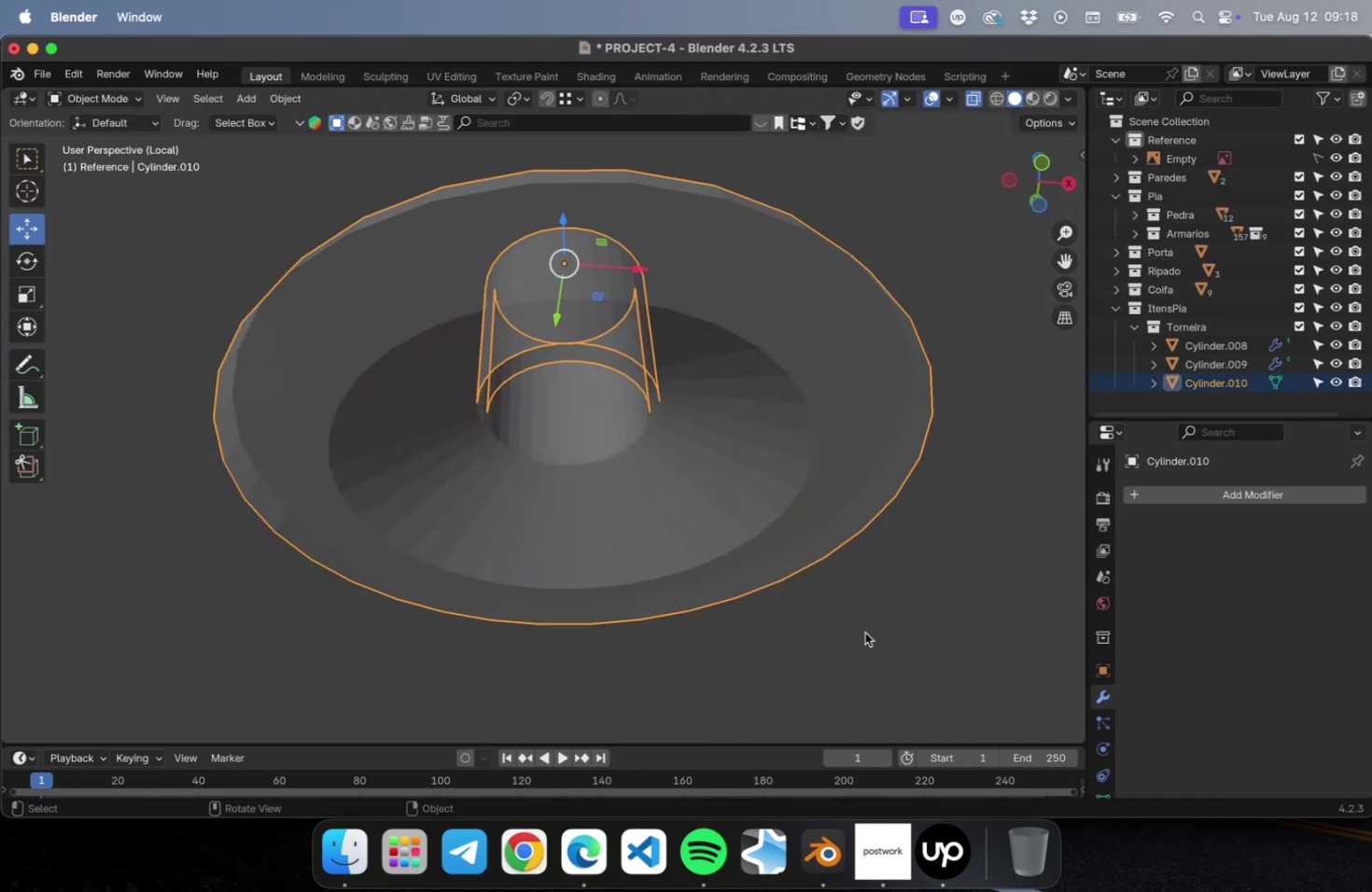 
left_click([864, 632])
 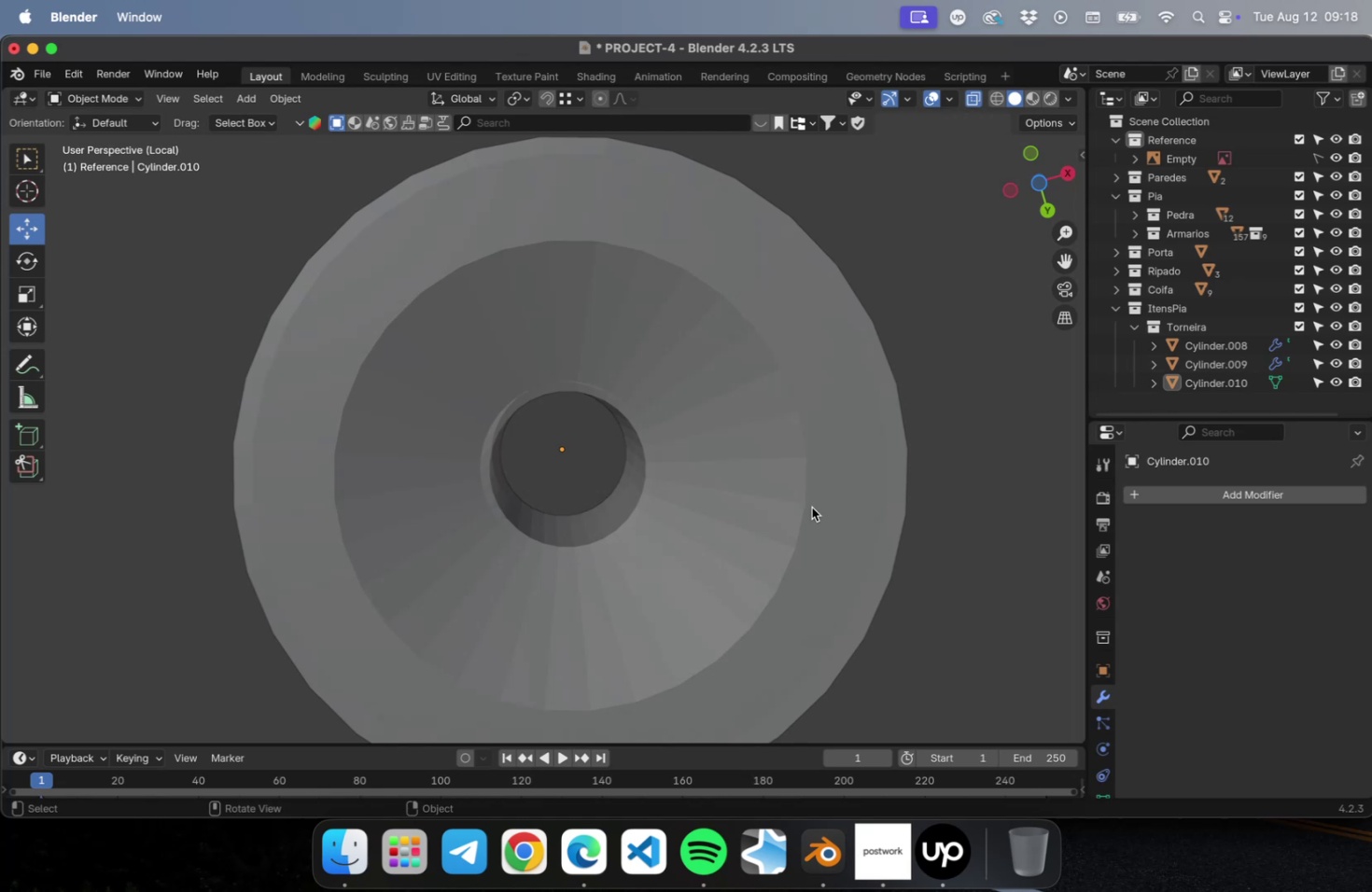 
left_click([811, 507])
 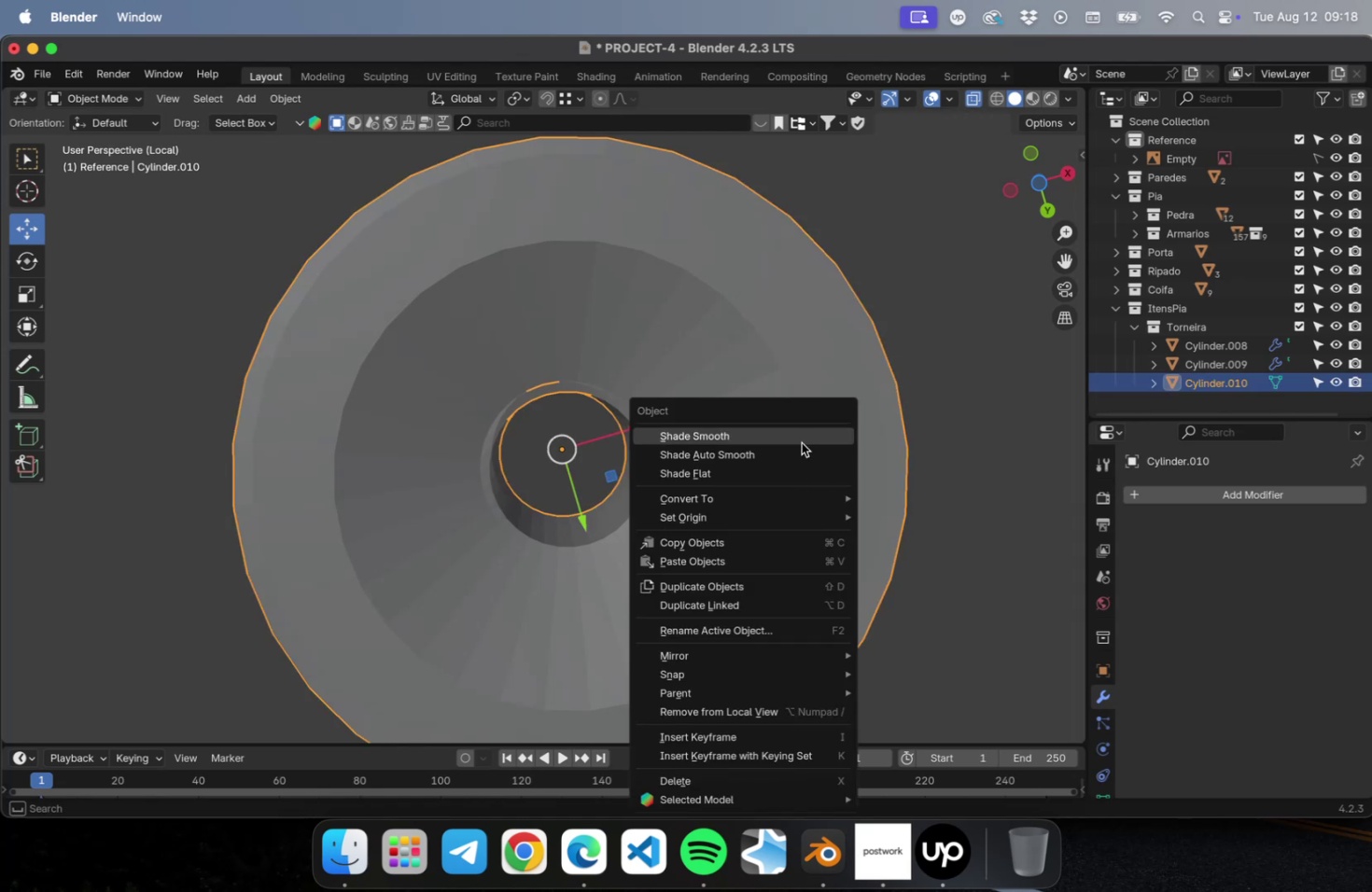 
left_click([797, 447])
 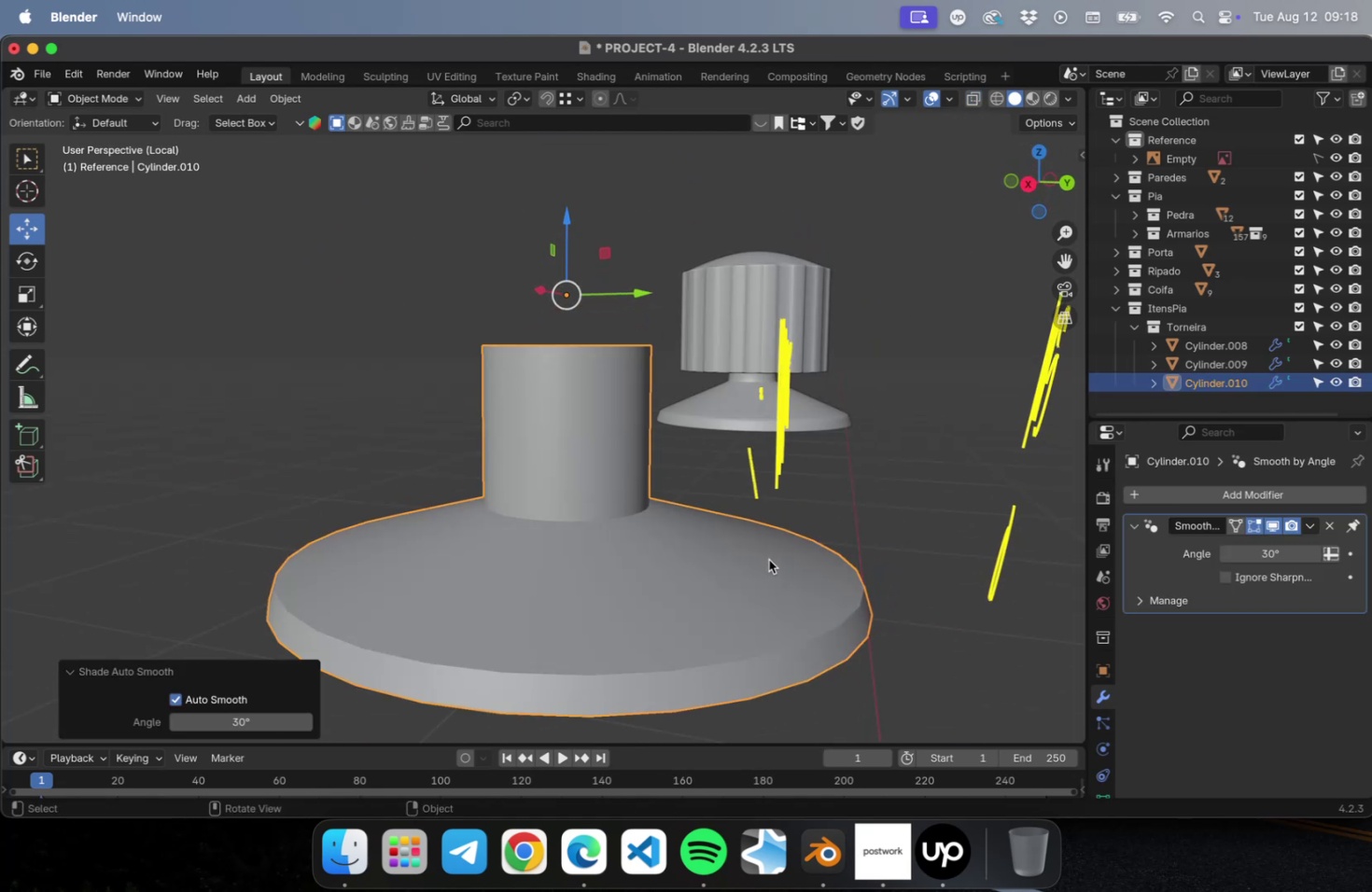 
wait(8.98)
 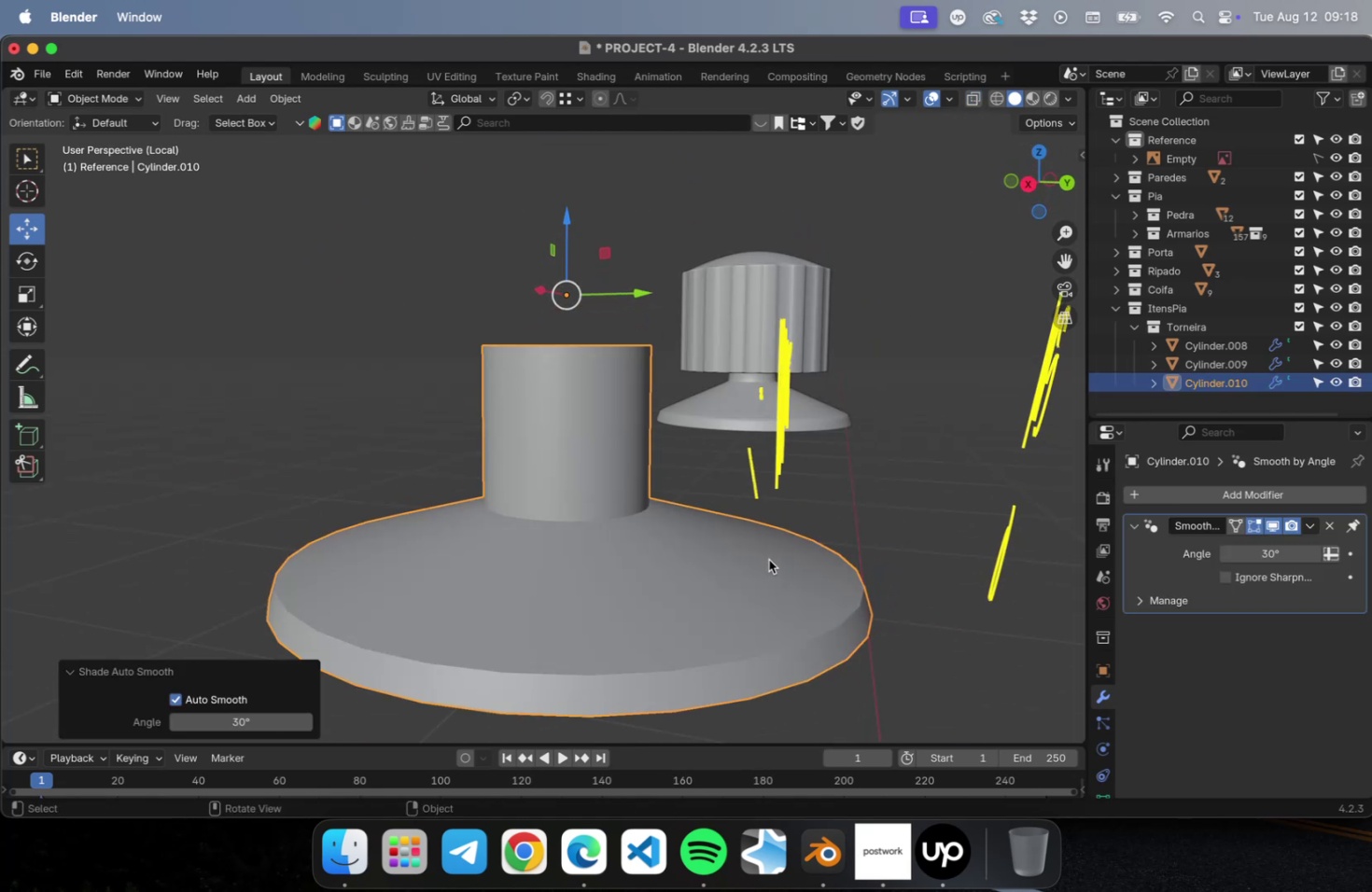 
key(Tab)
 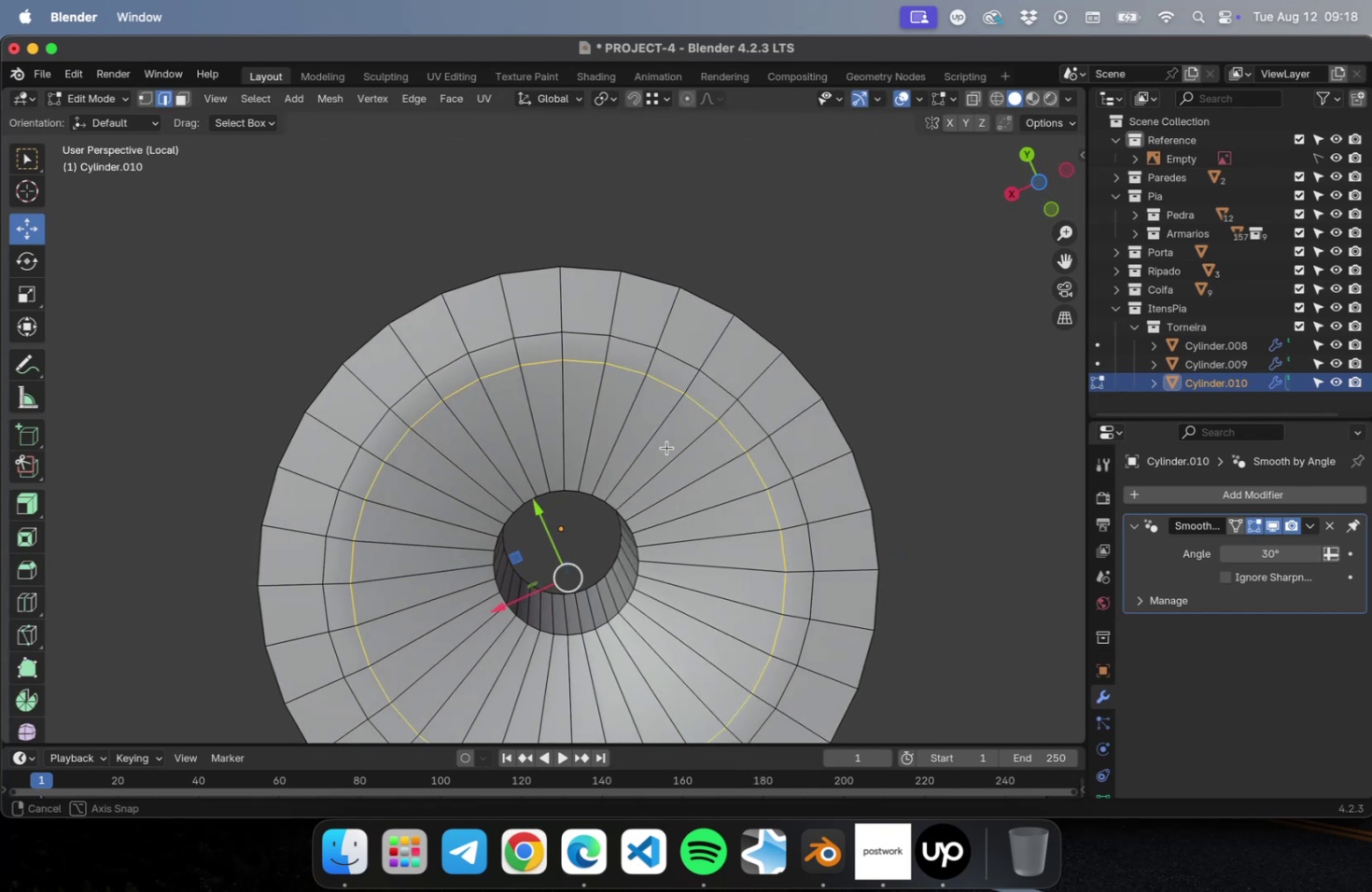 
scroll: coordinate [573, 567], scroll_direction: down, amount: 4.0
 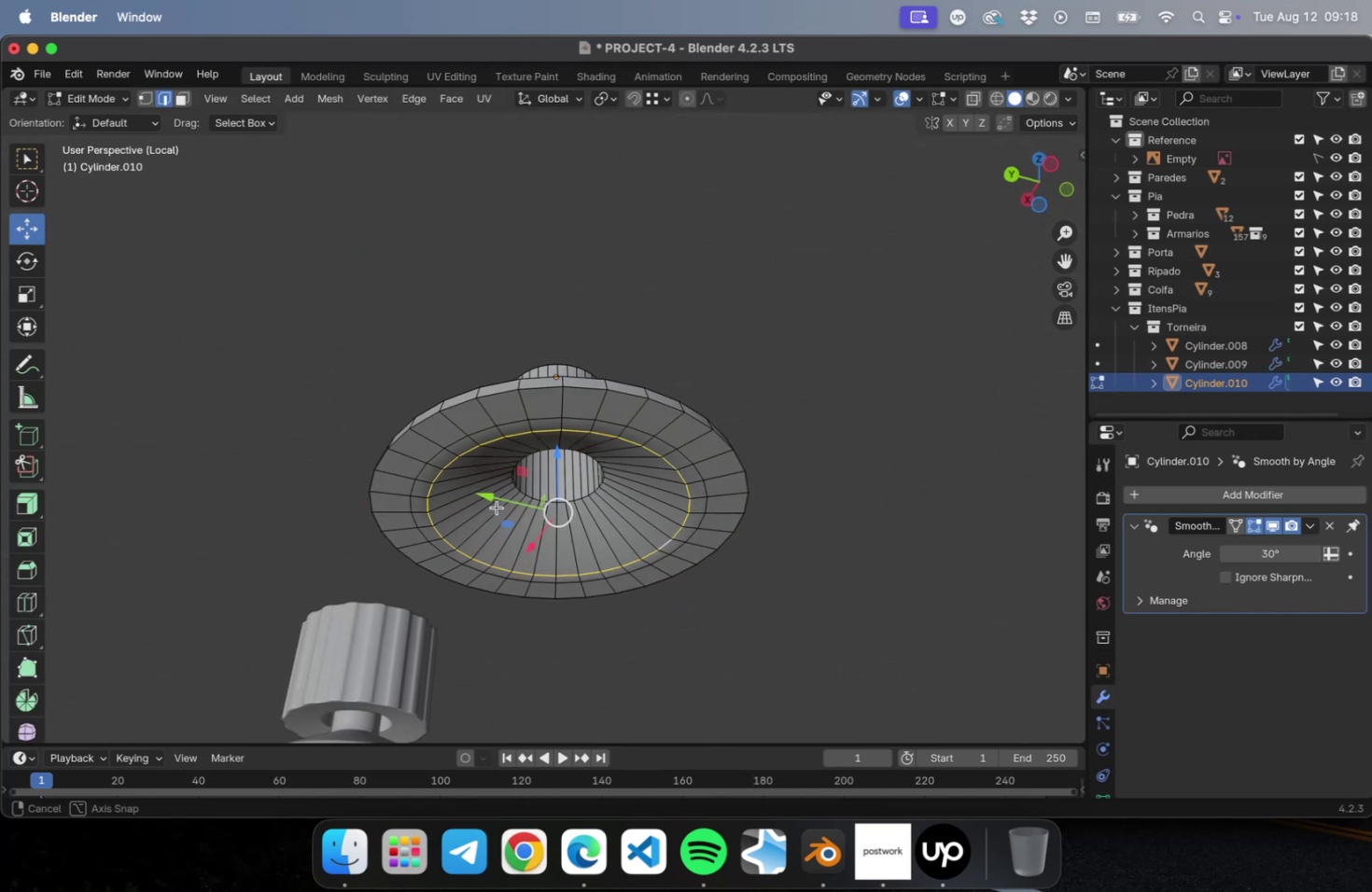 
scroll: coordinate [481, 531], scroll_direction: up, amount: 10.0
 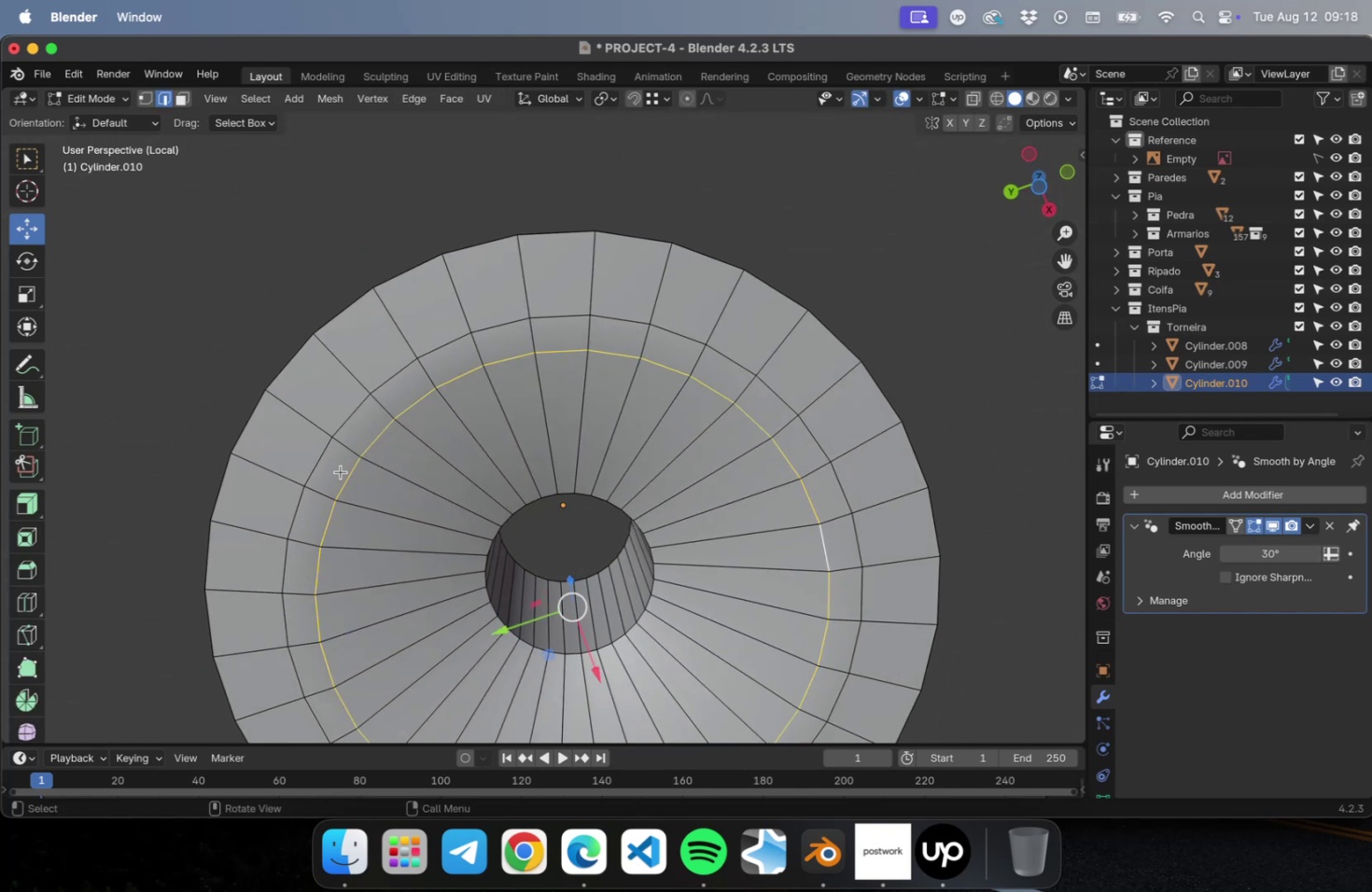 
hold_key(key=CommandLeft, duration=0.33)
 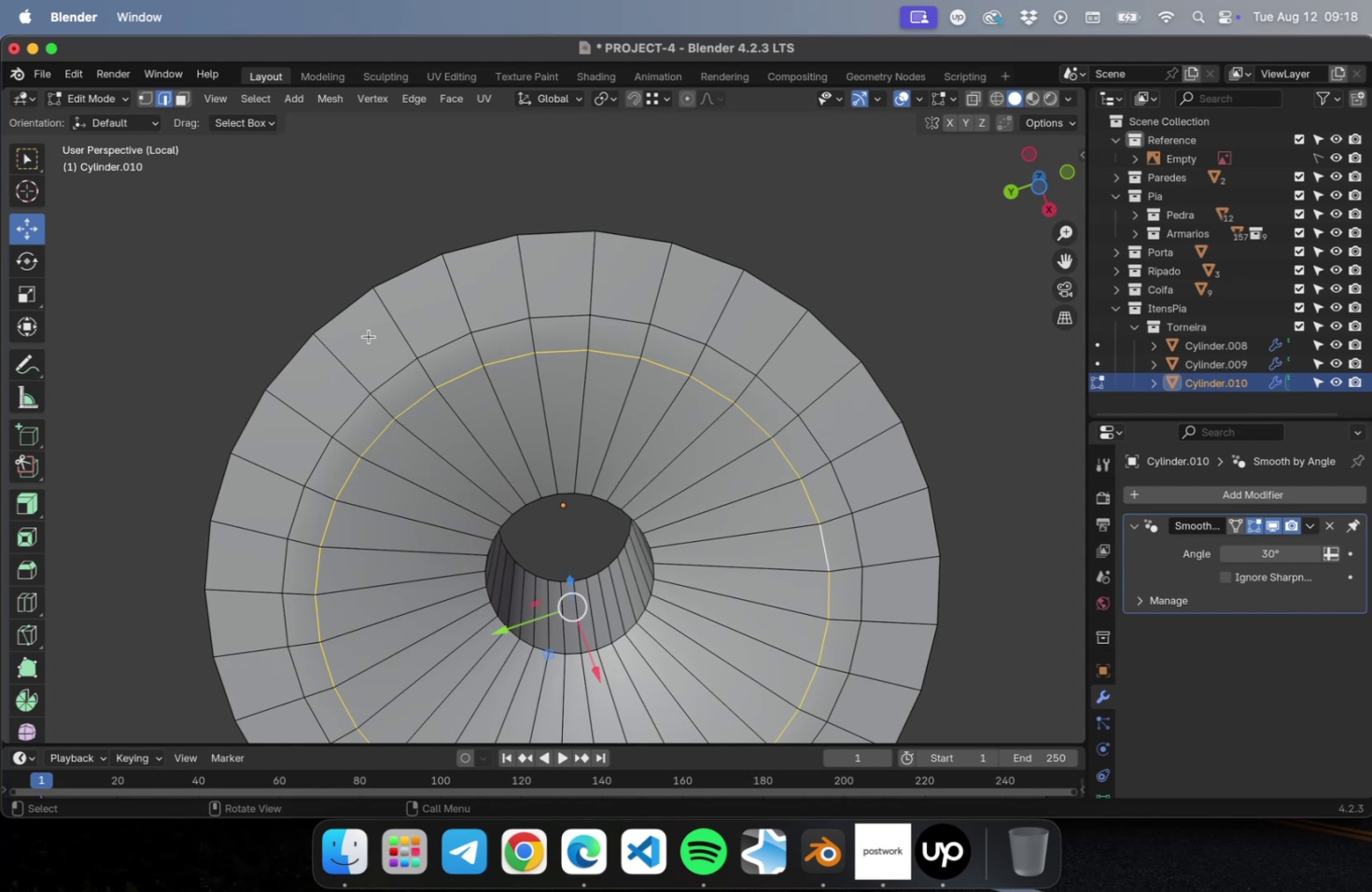 
key(Meta+R)
 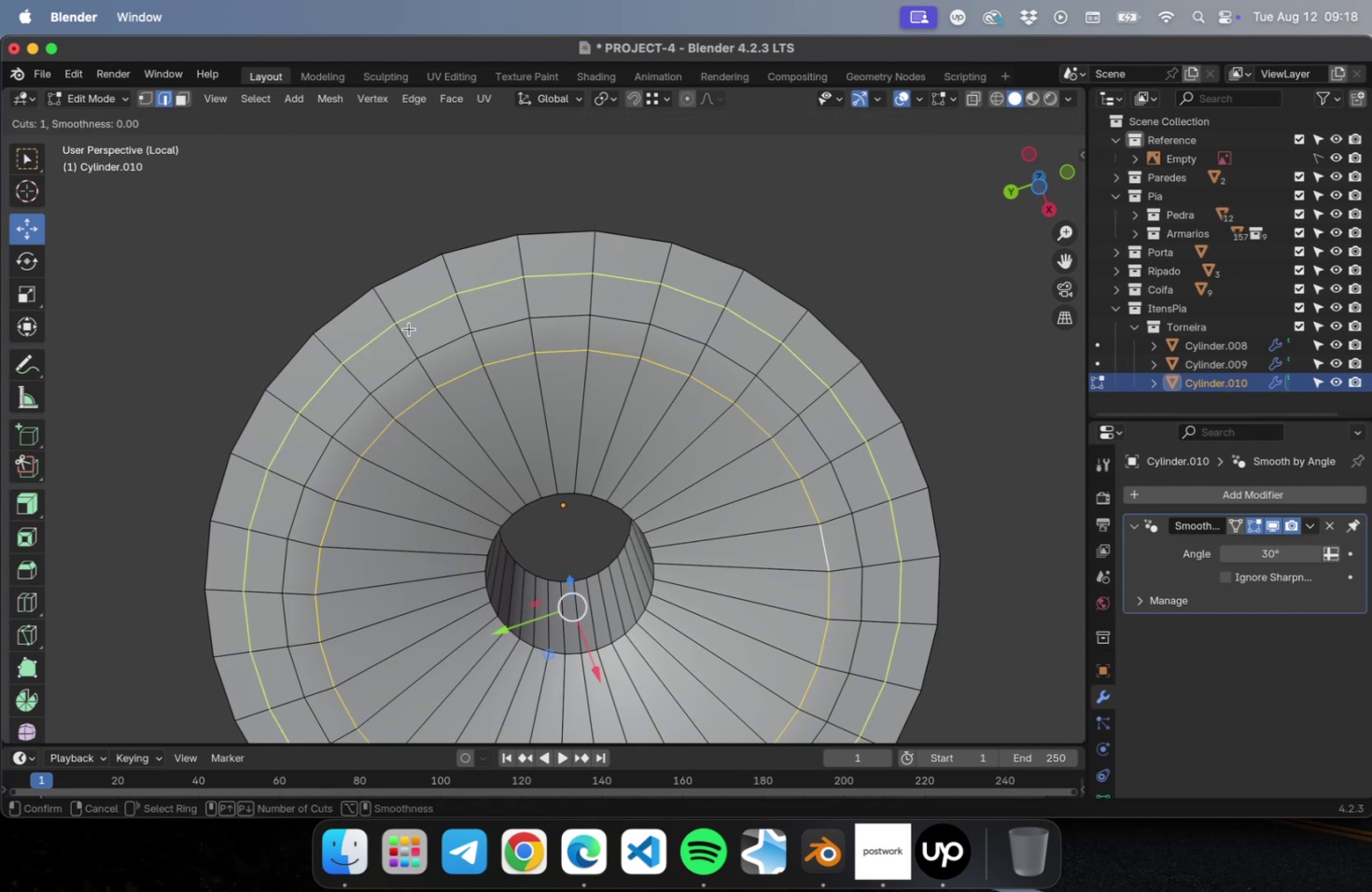 
left_click([409, 328])
 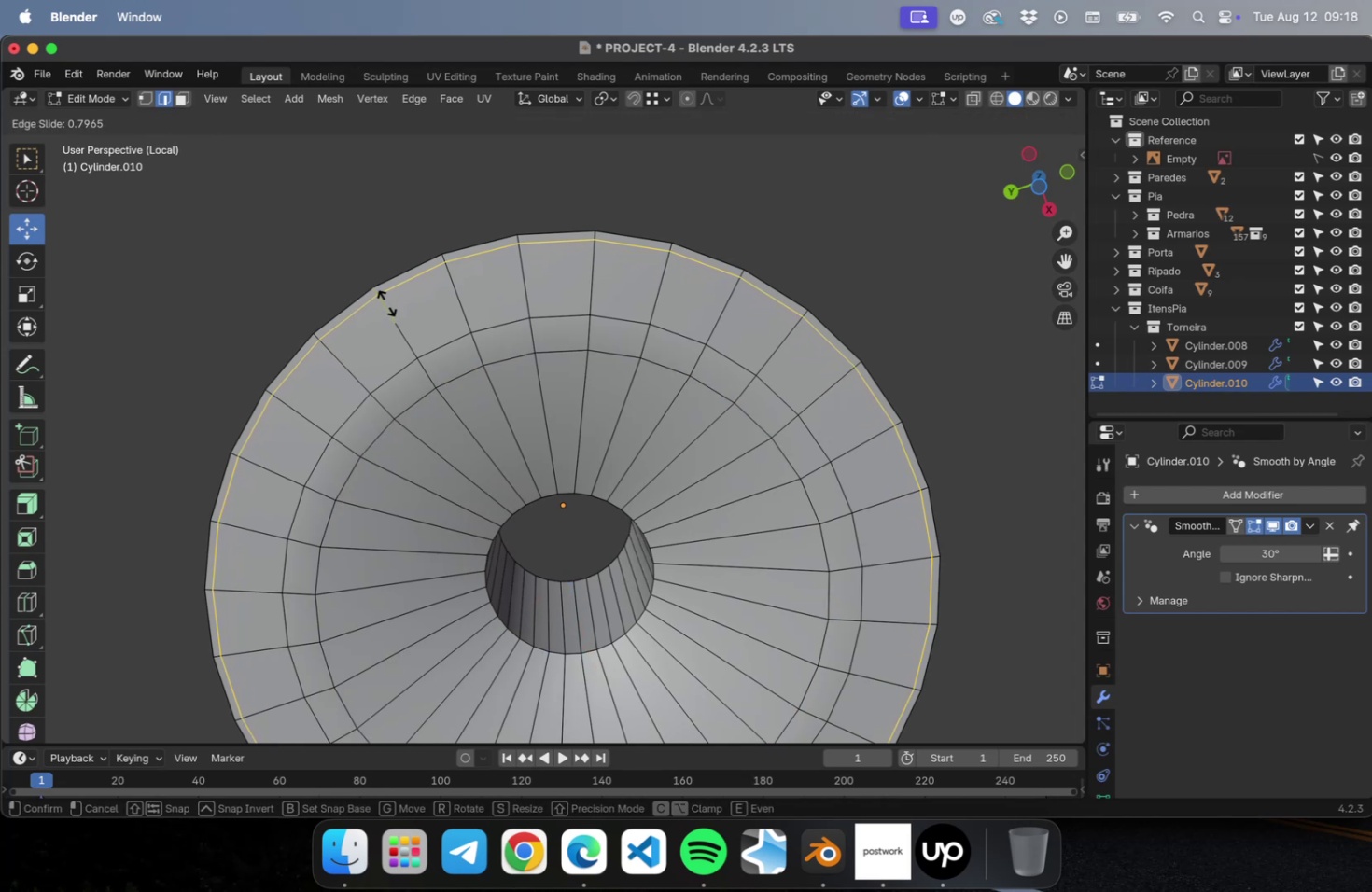 
left_click([385, 301])
 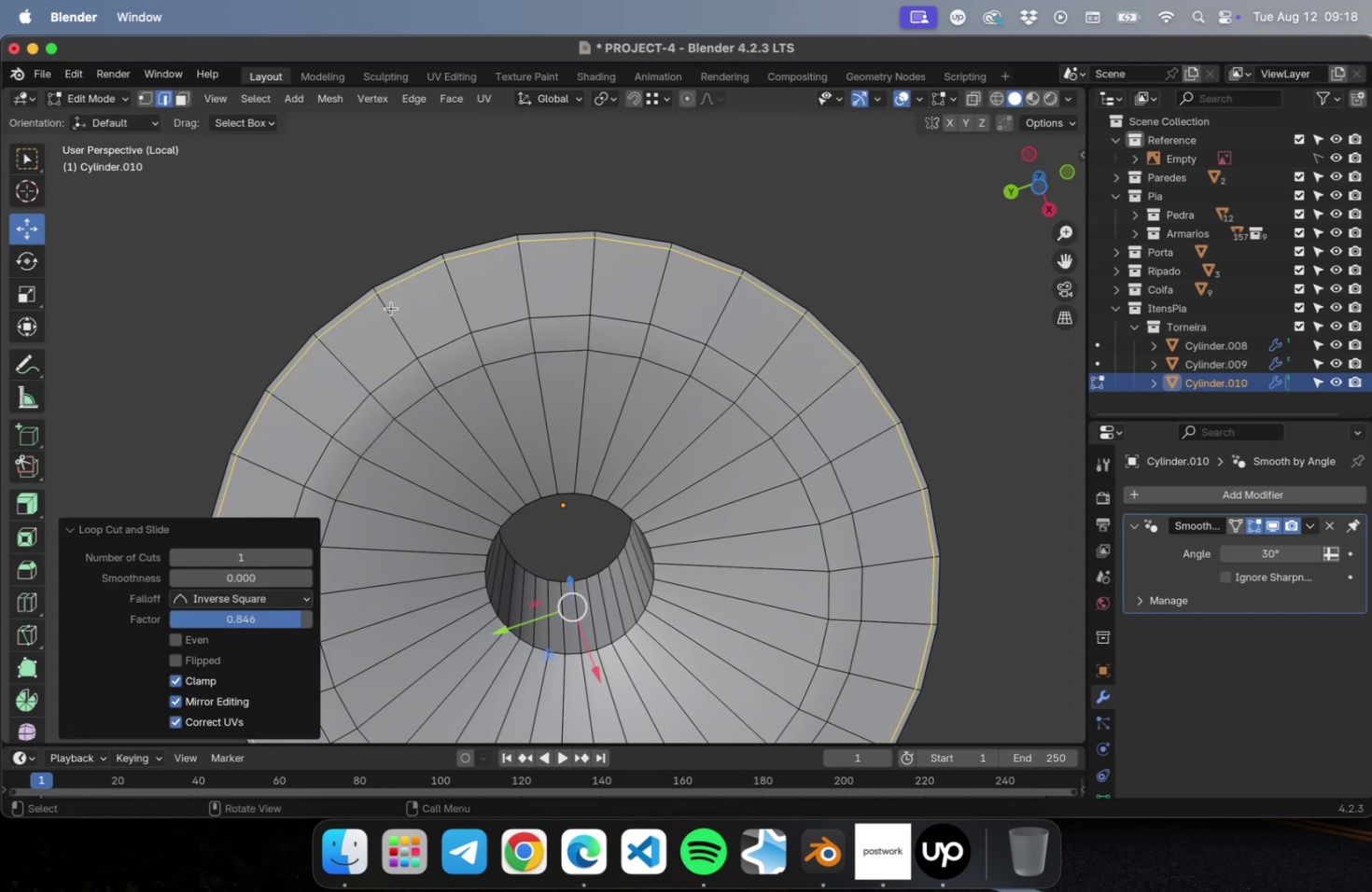 
key(Meta+R)
 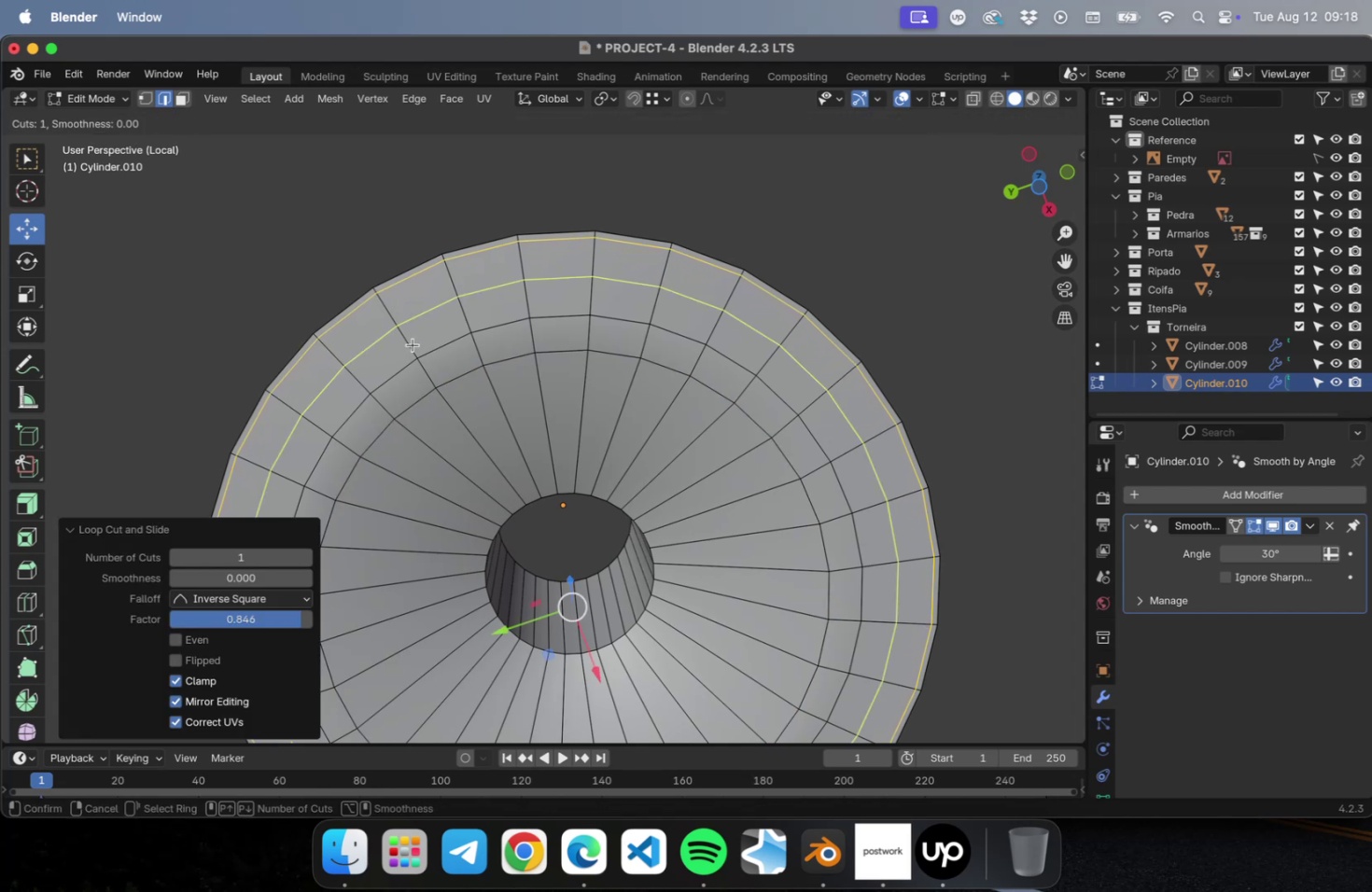 
left_click([413, 344])
 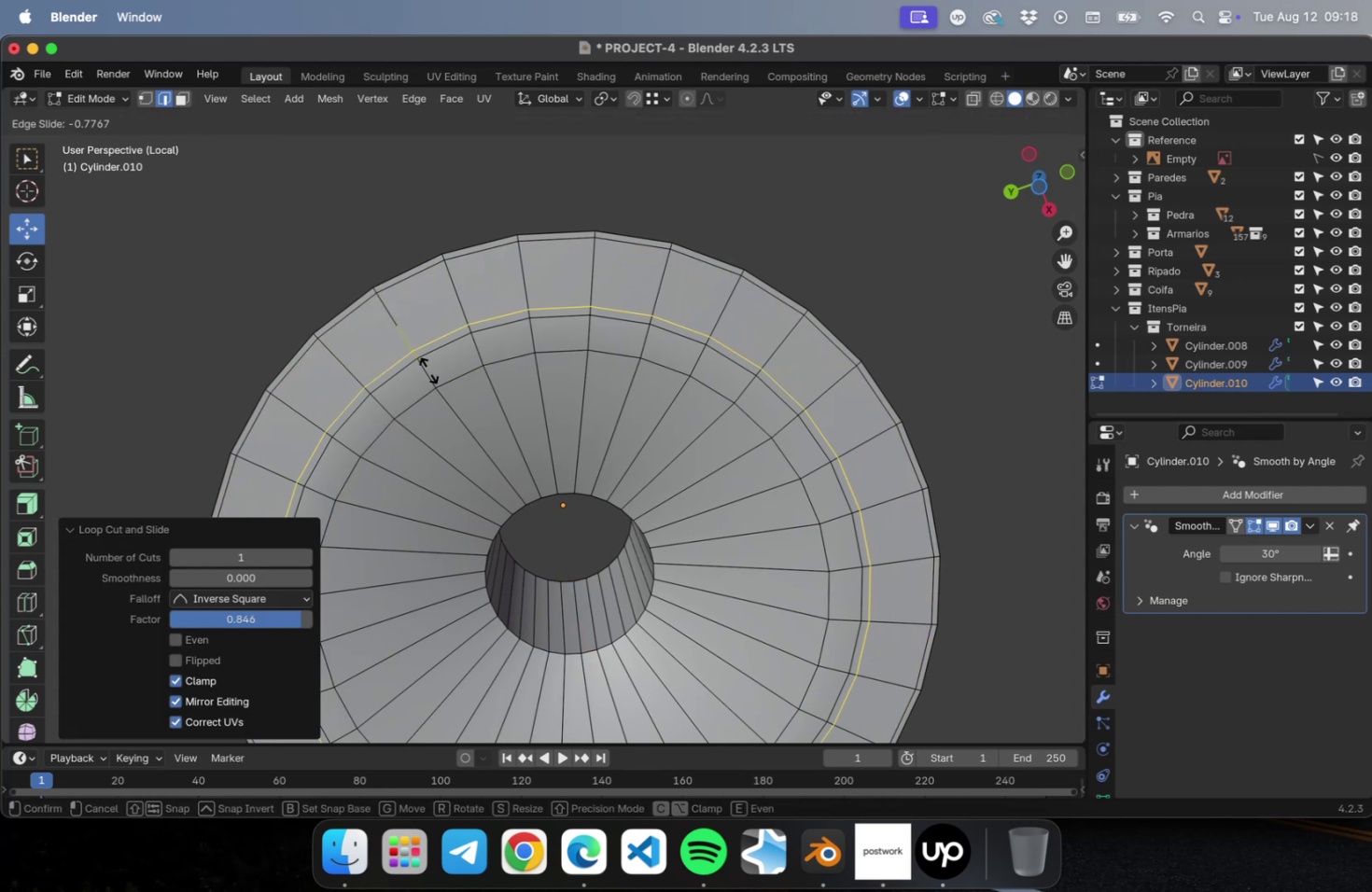 
left_click([428, 369])
 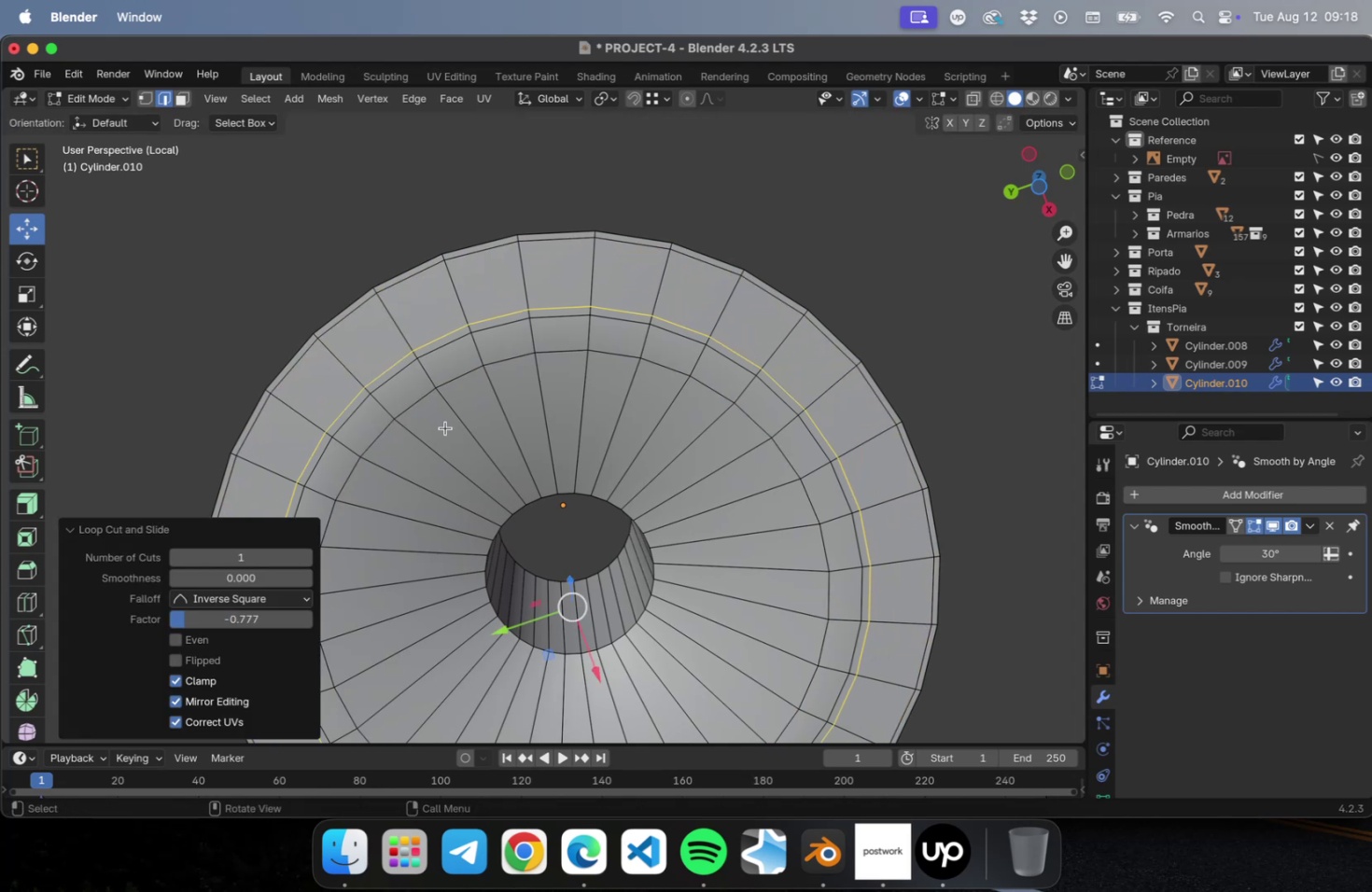 
key(Meta+R)
 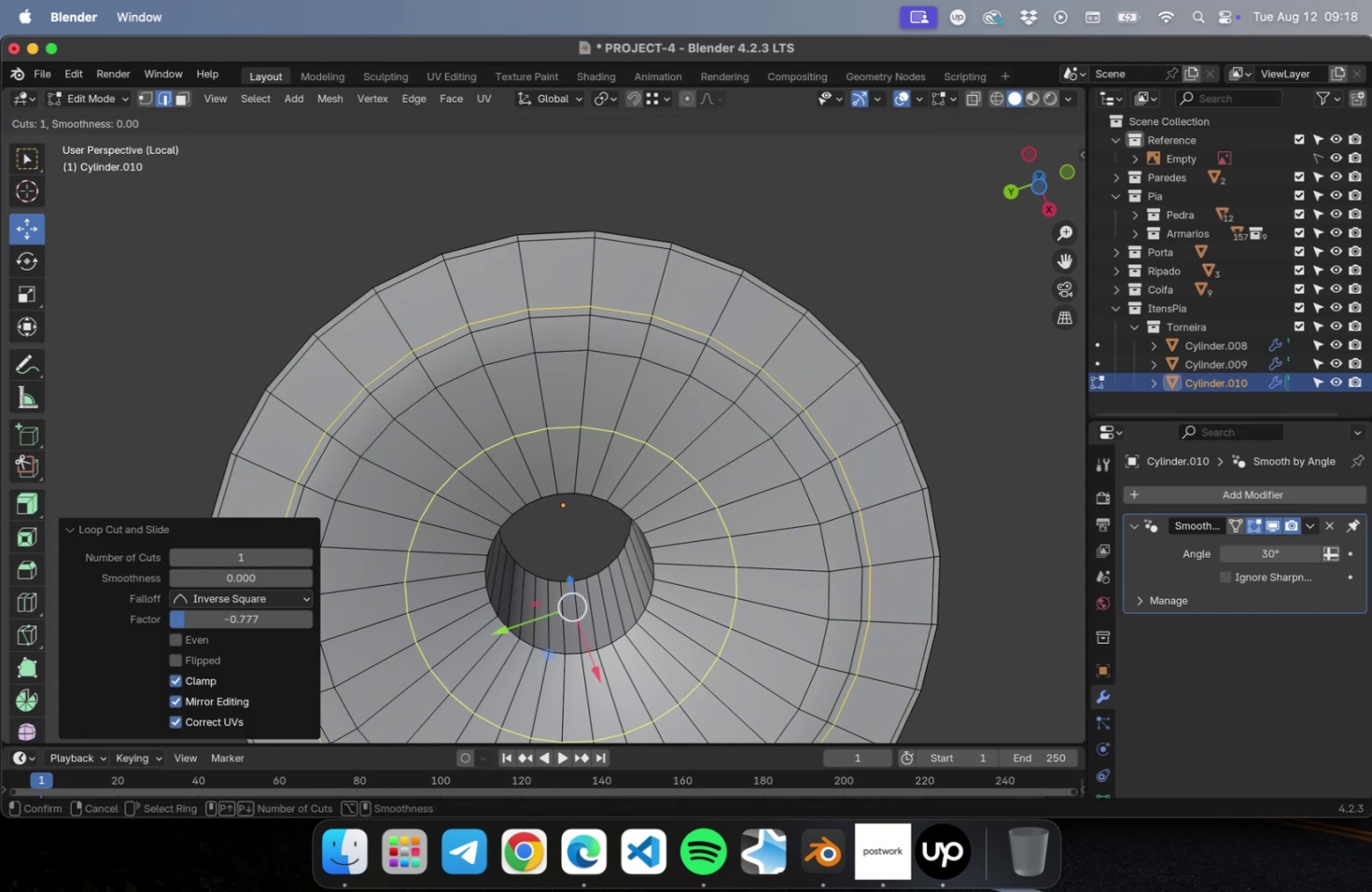 
left_click([487, 457])
 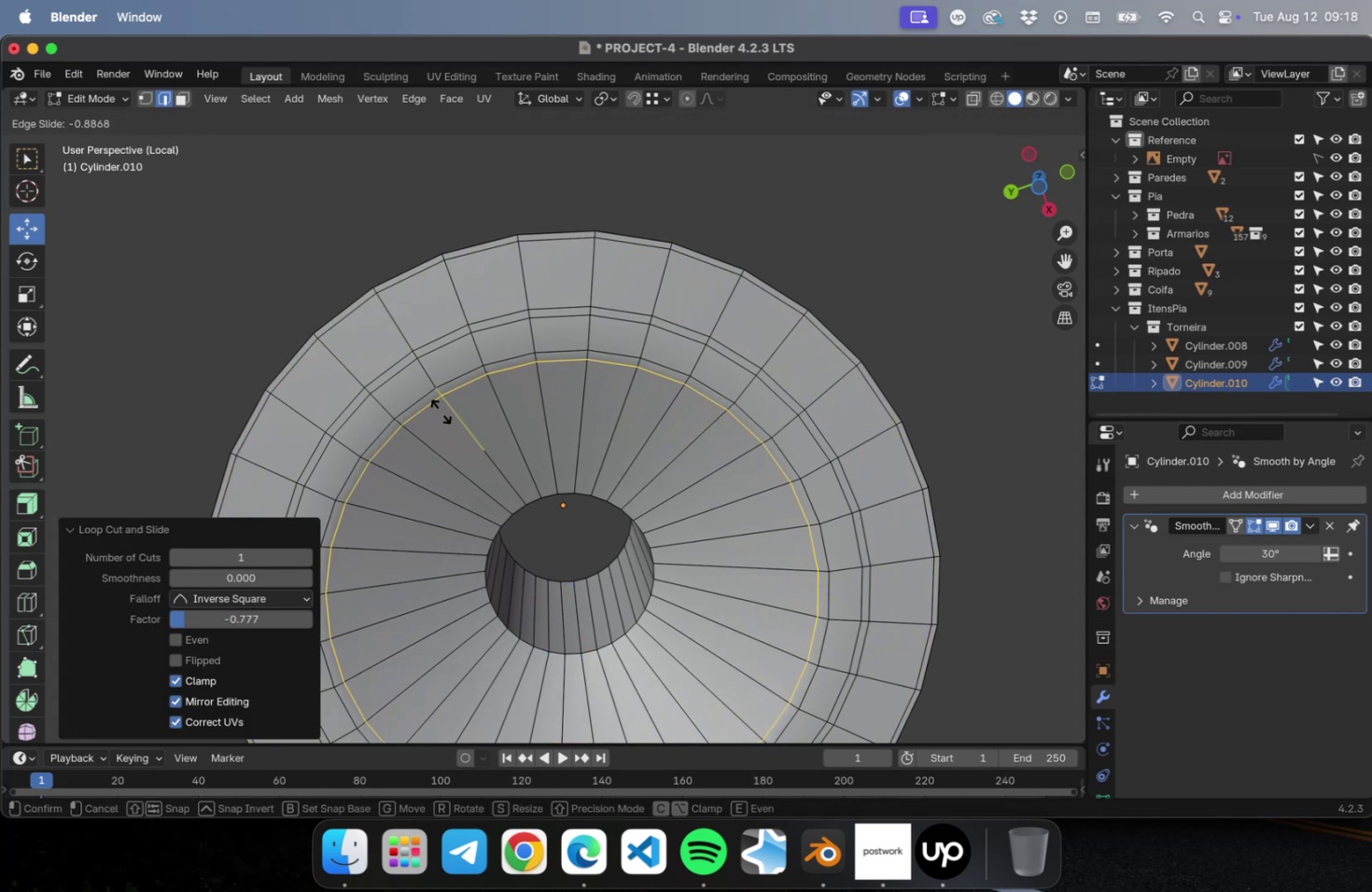 
left_click([441, 411])
 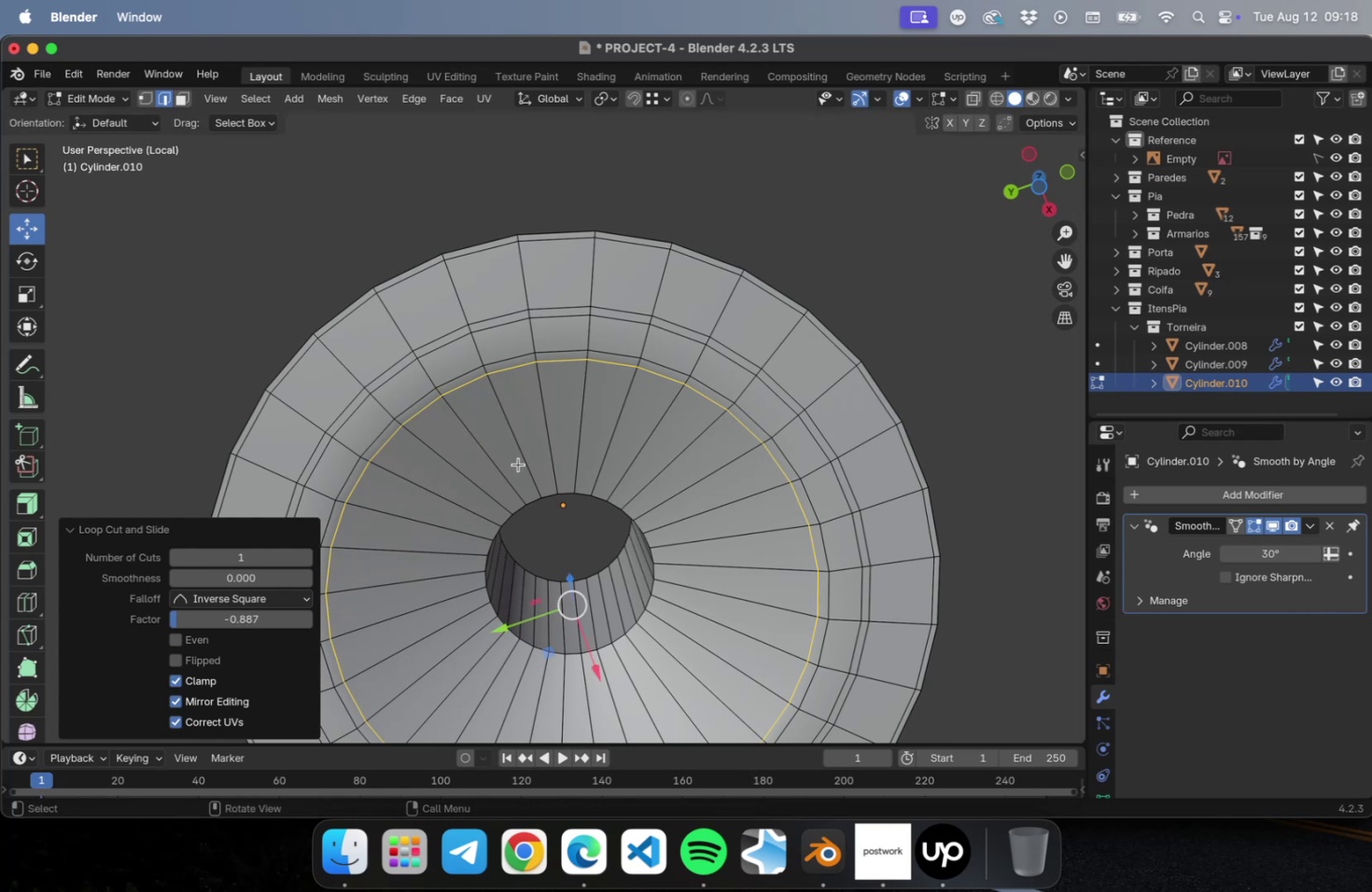 
key(Meta+CommandLeft)
 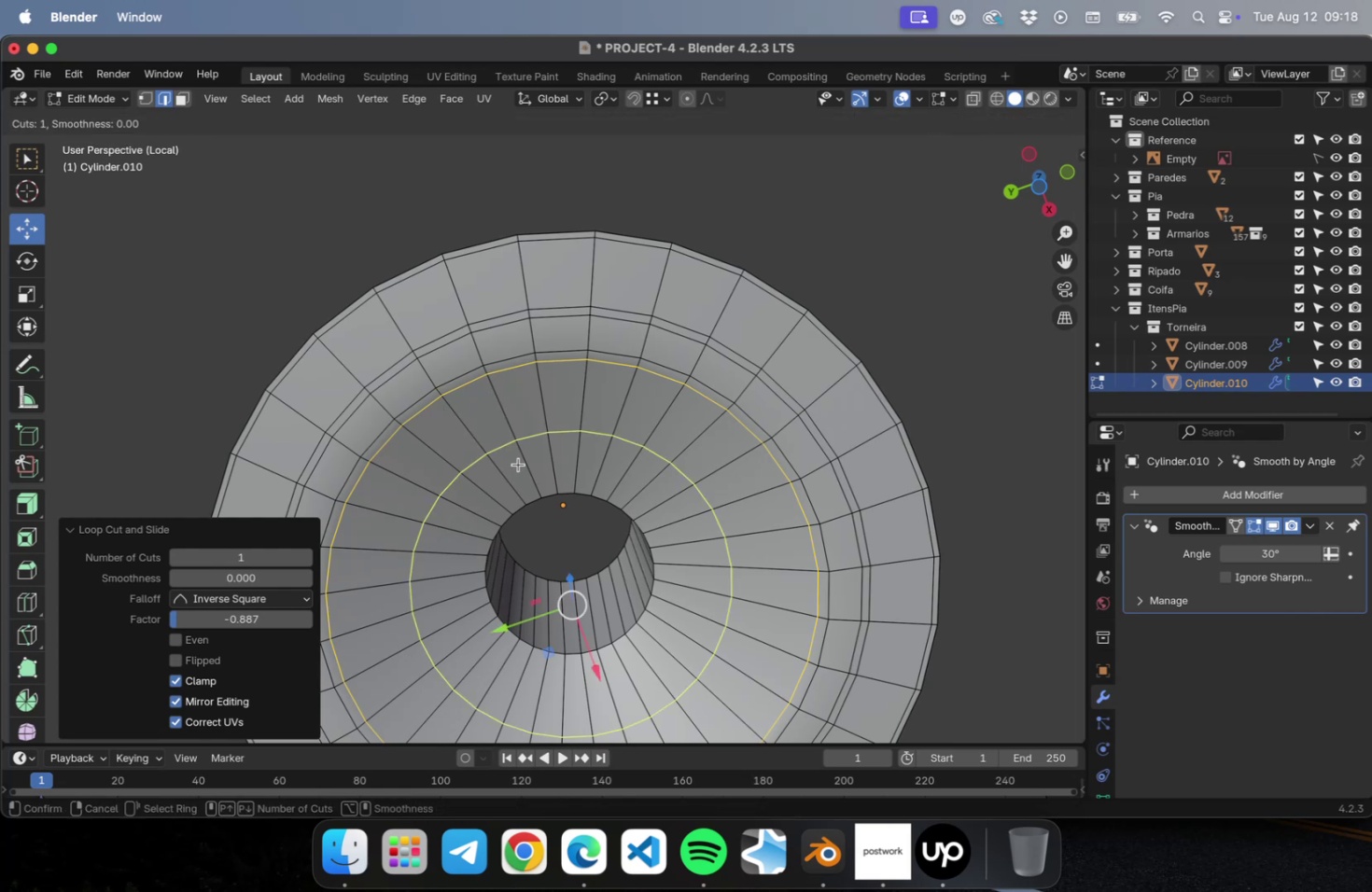 
key(Meta+R)
 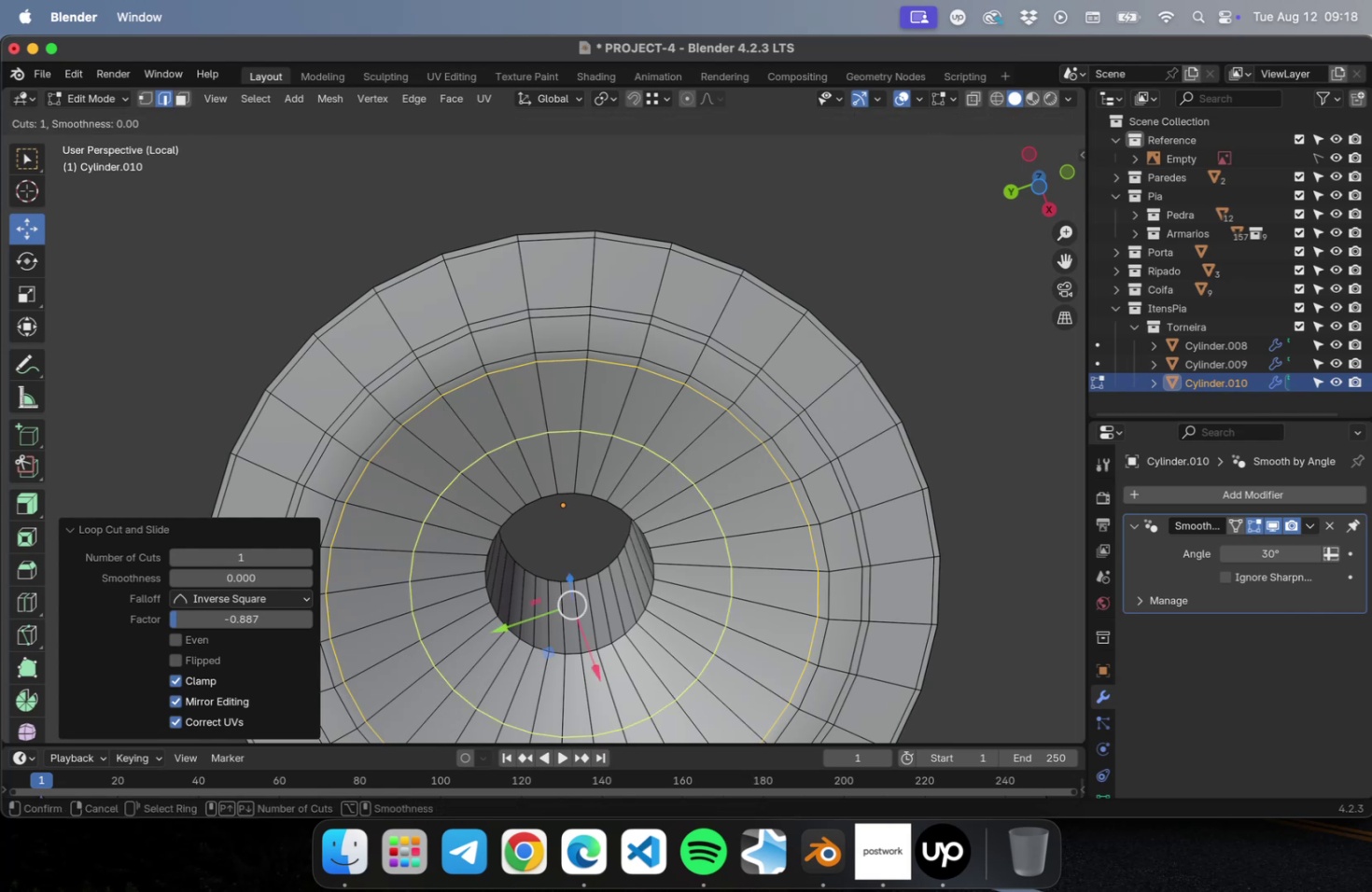 
left_click([518, 464])
 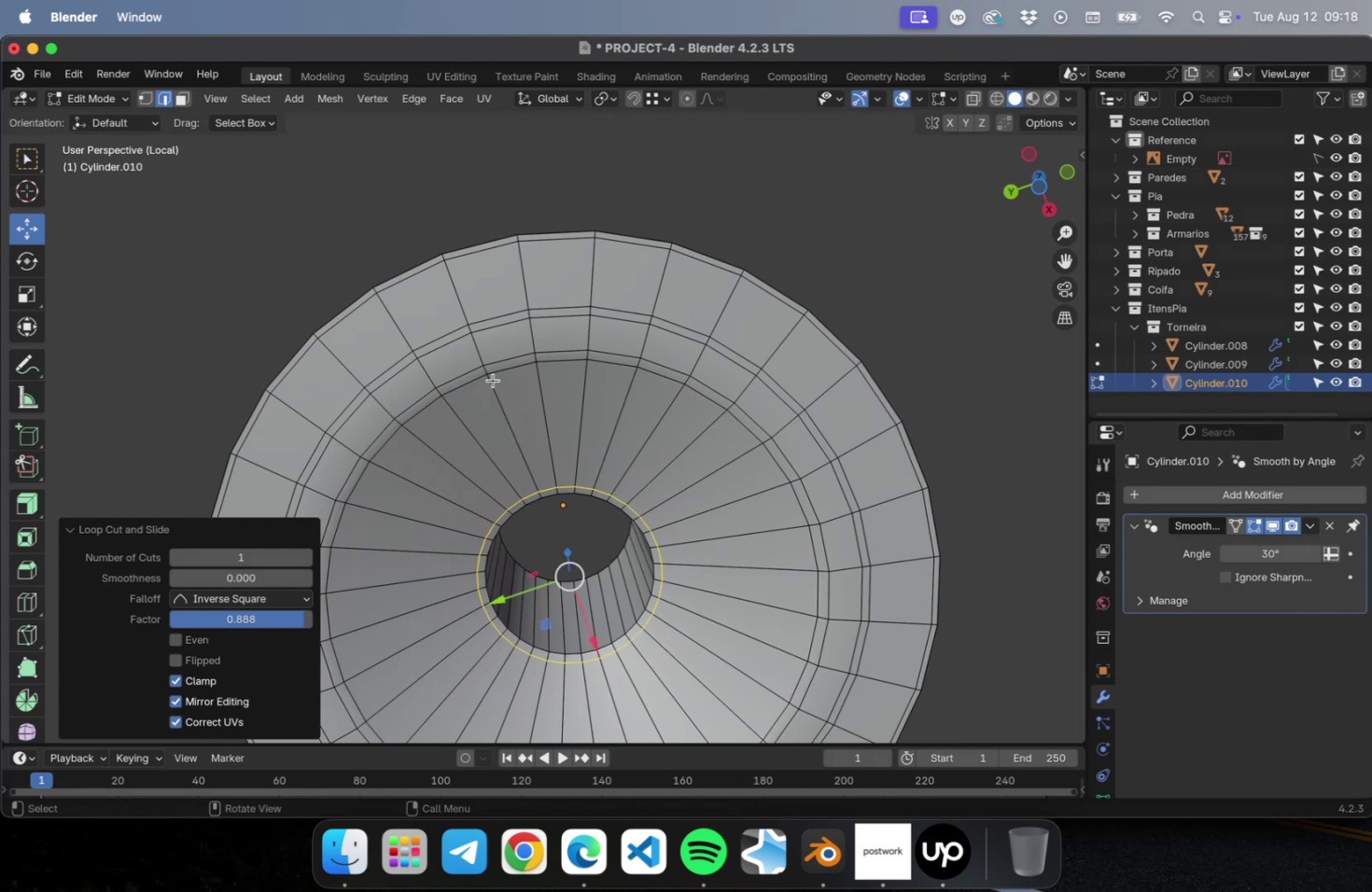 
wait(5.7)
 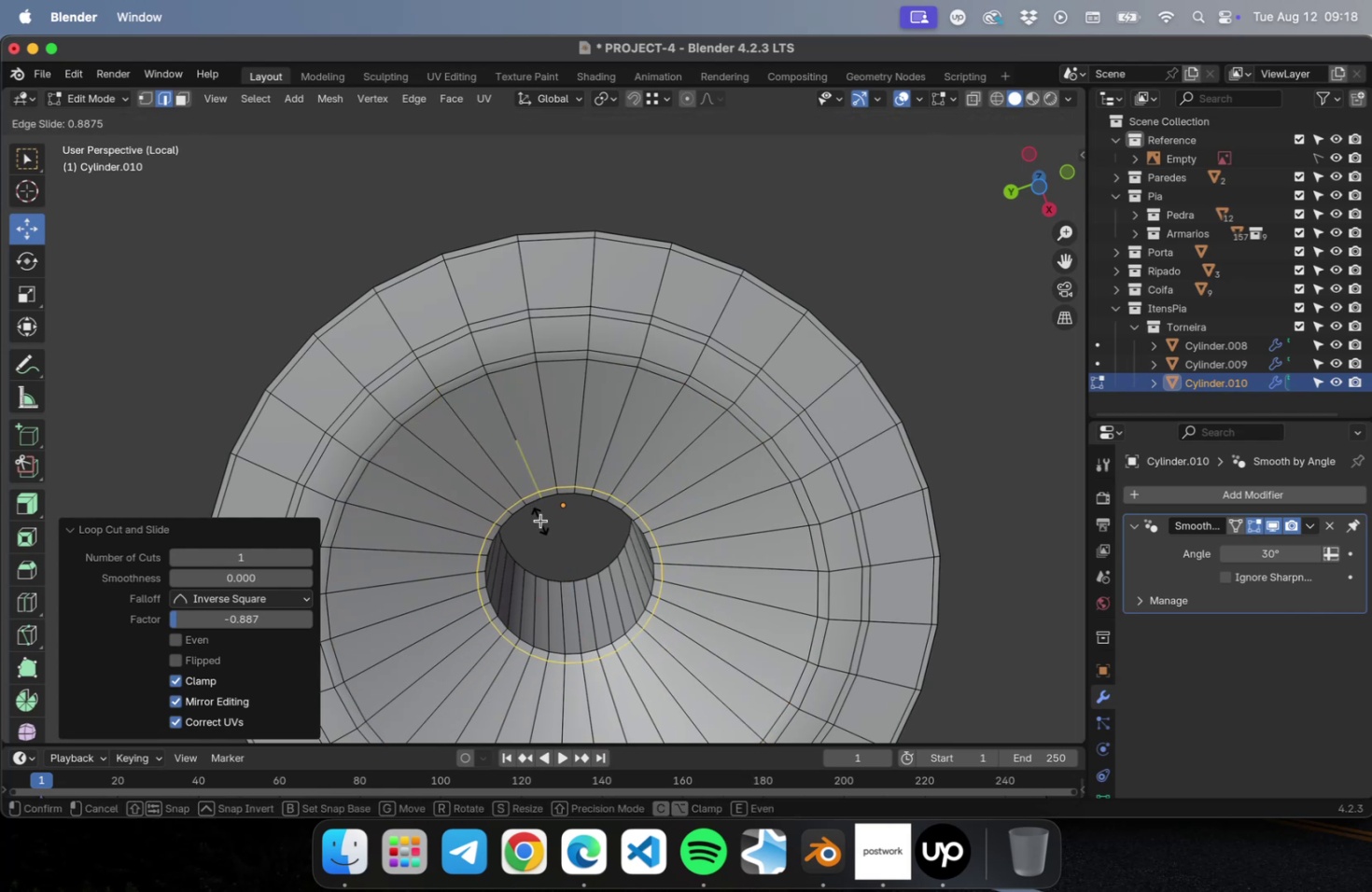 
key(Meta+R)
 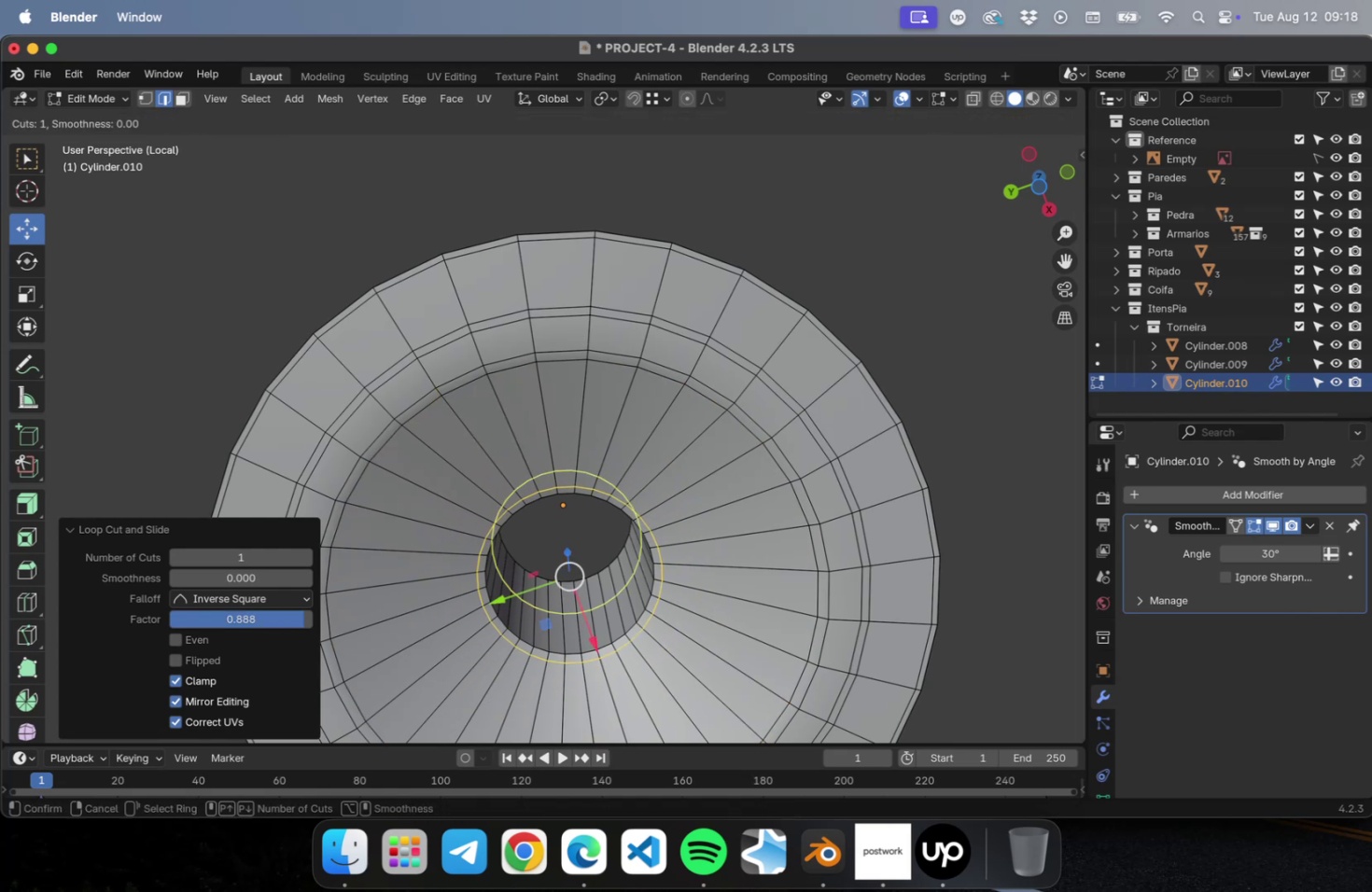 
left_click([617, 586])
 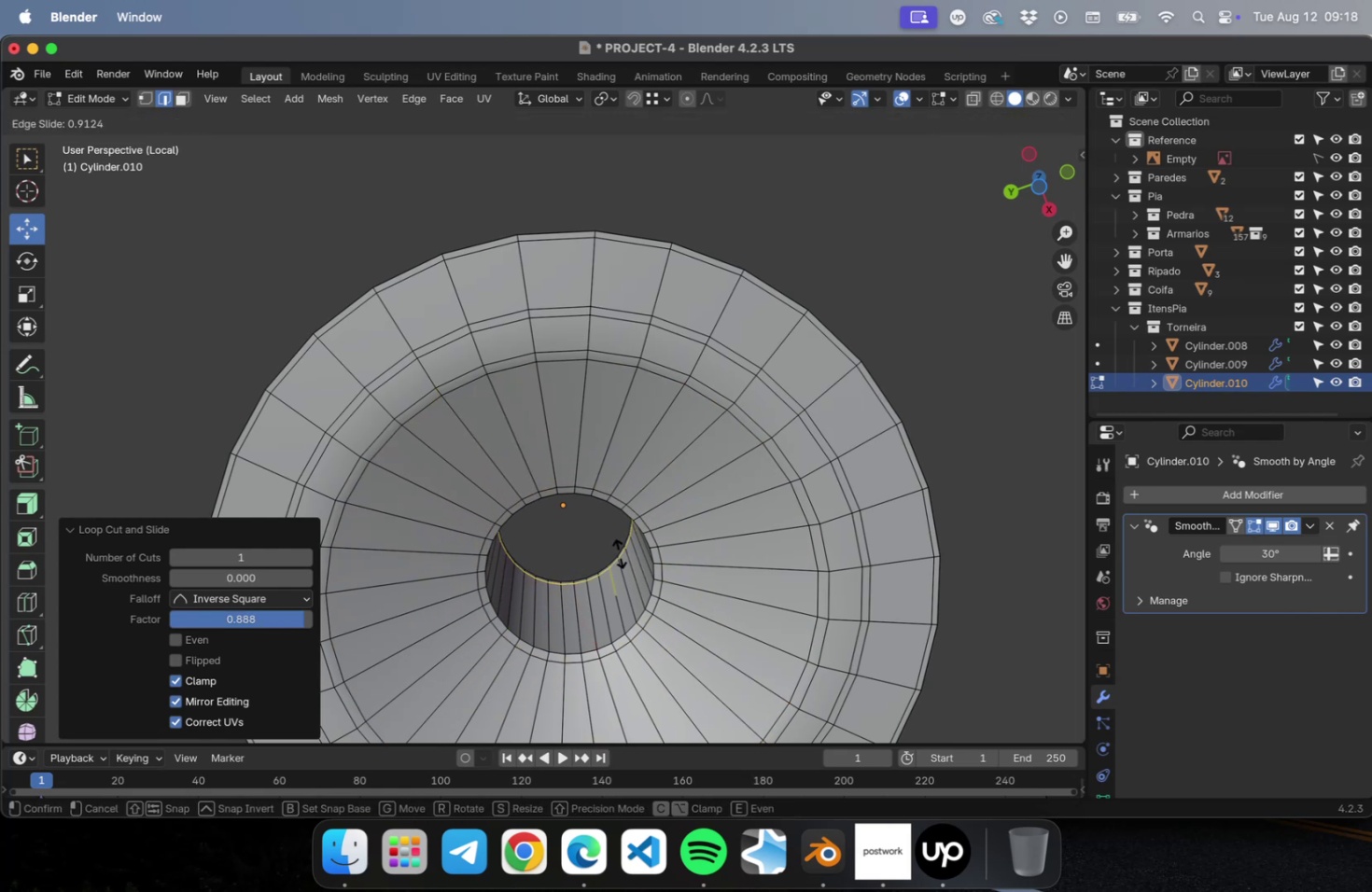 
left_click([619, 552])
 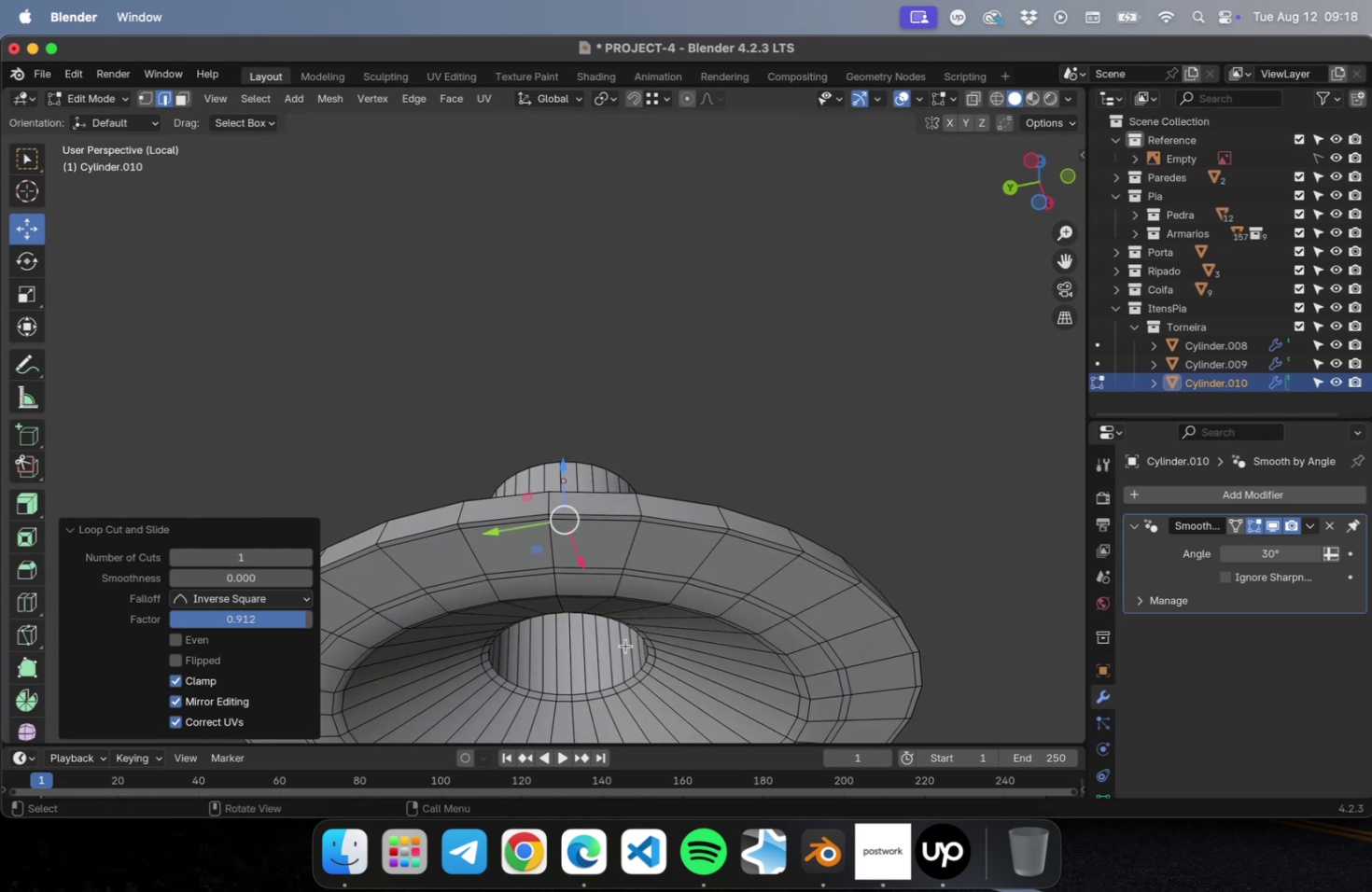 
key(Meta+CommandLeft)
 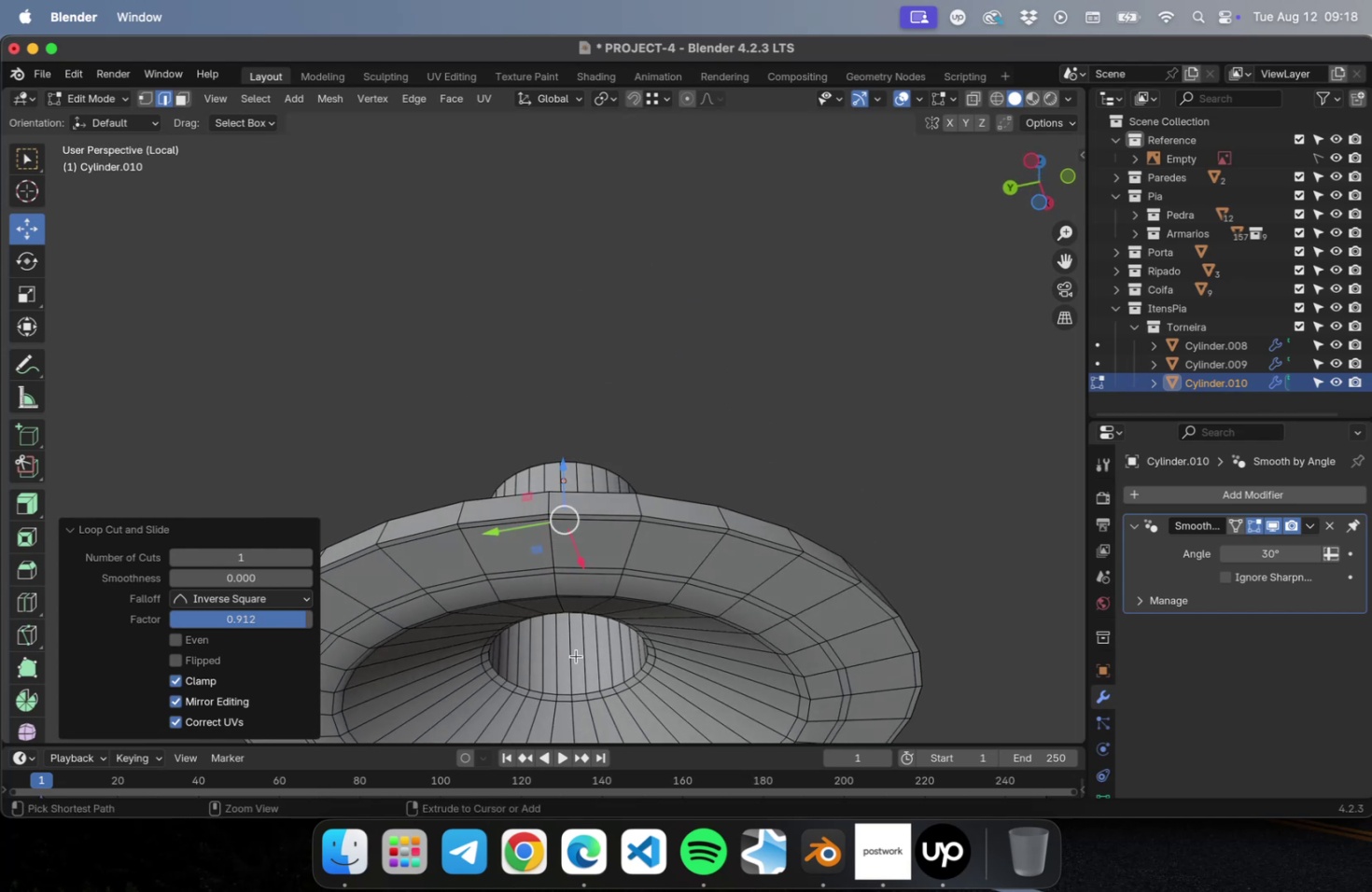 
key(Meta+R)
 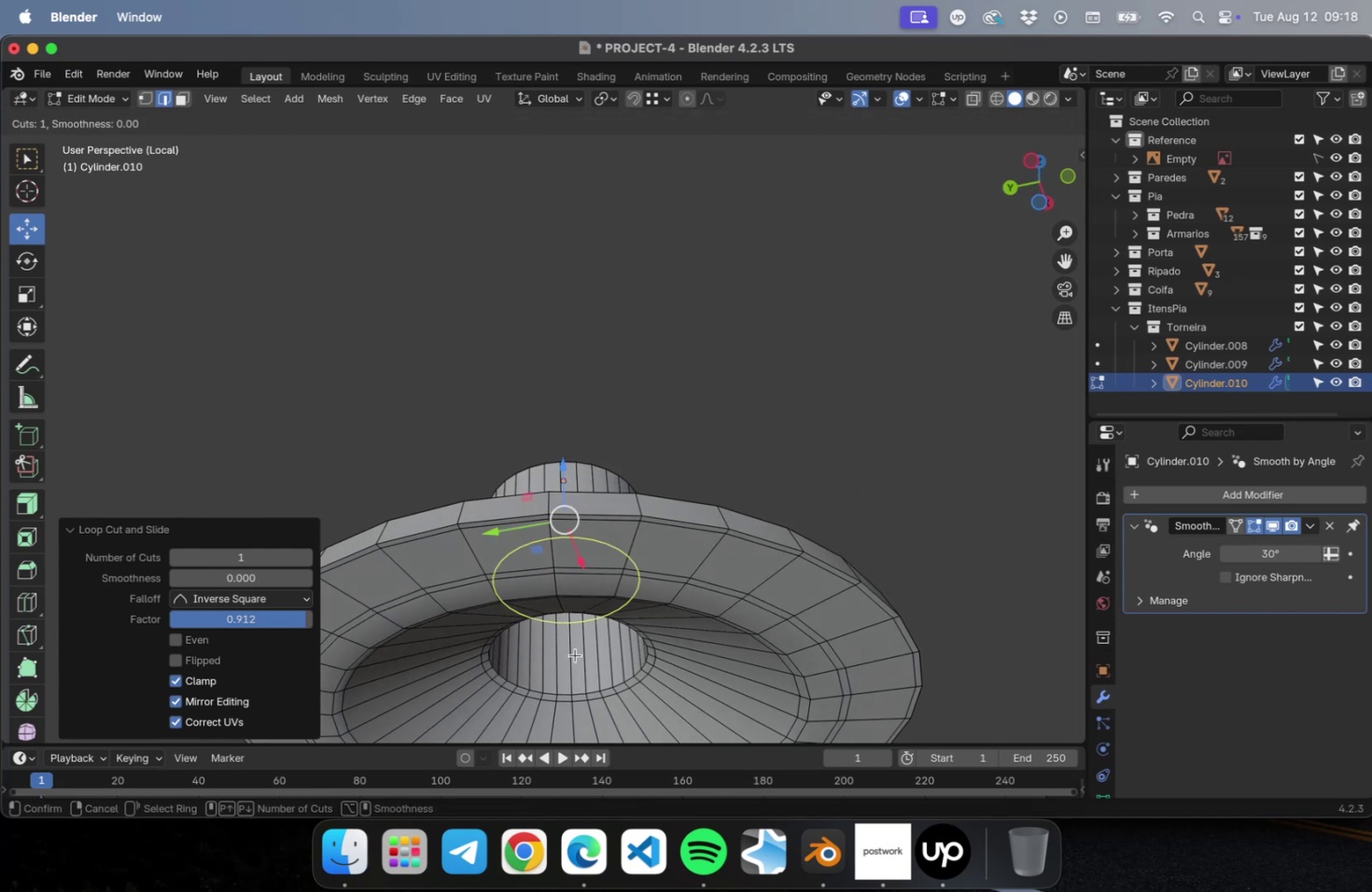 
left_click([575, 654])
 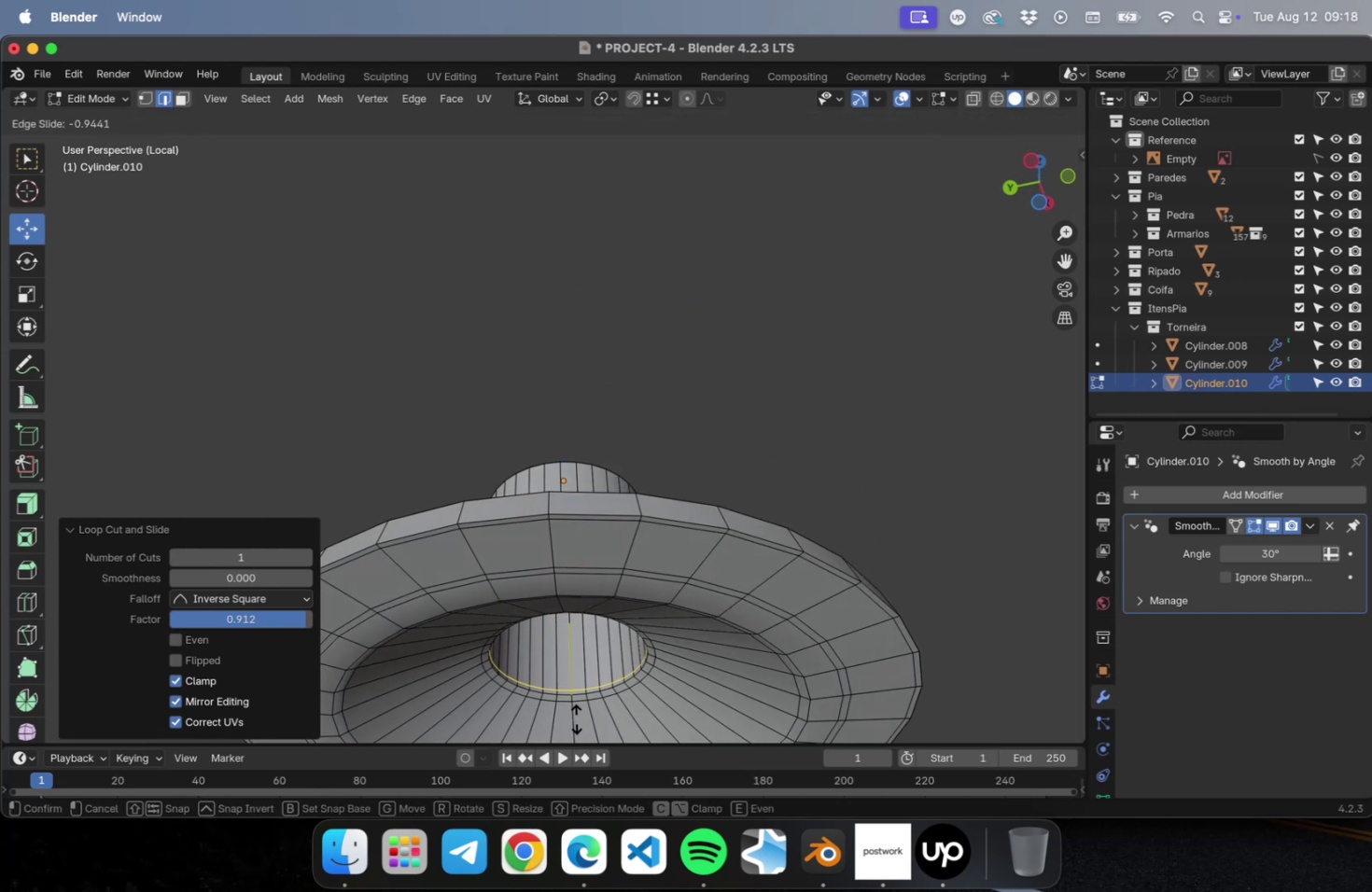 
left_click([575, 718])
 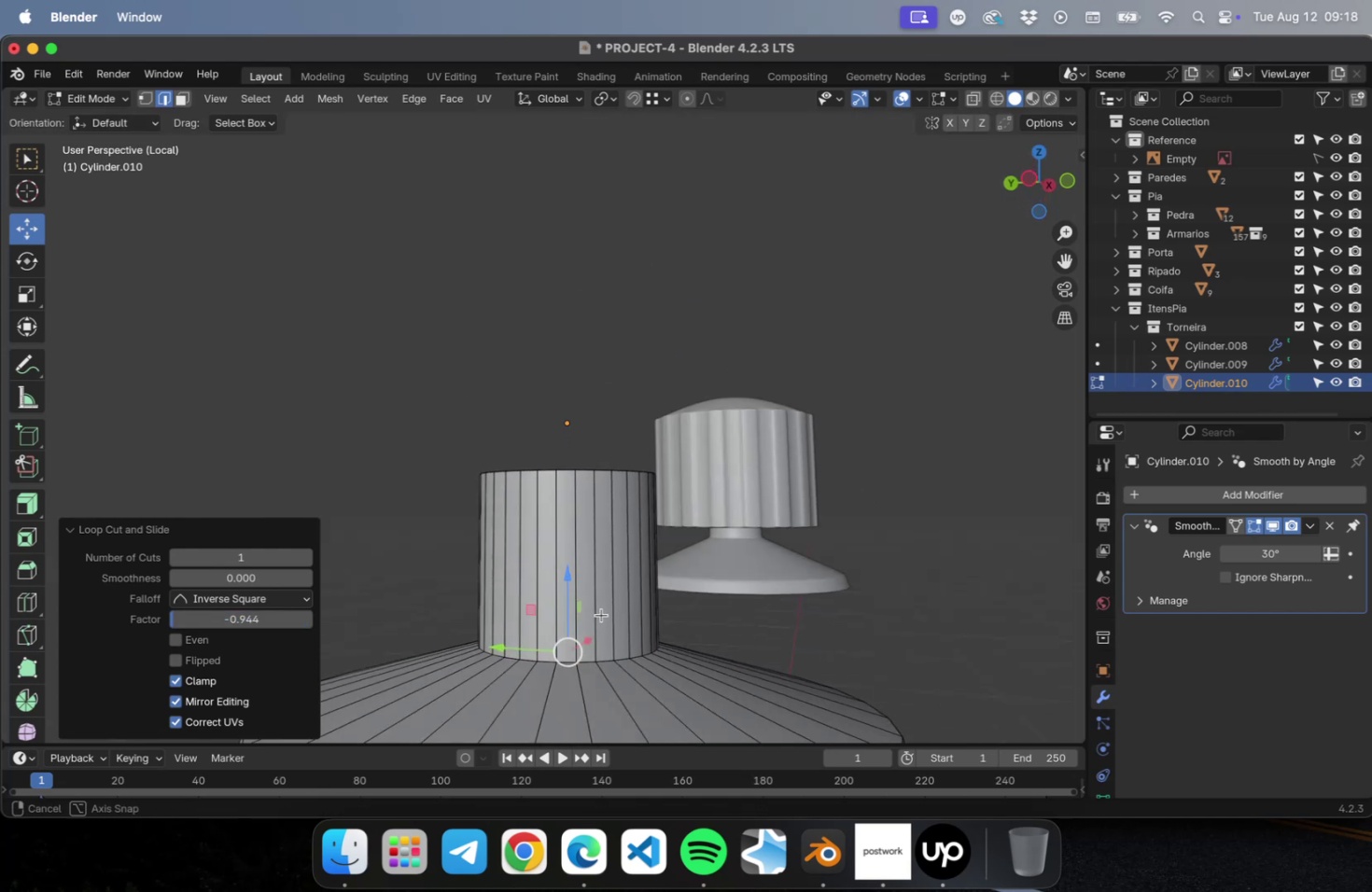 
key(Meta+R)
 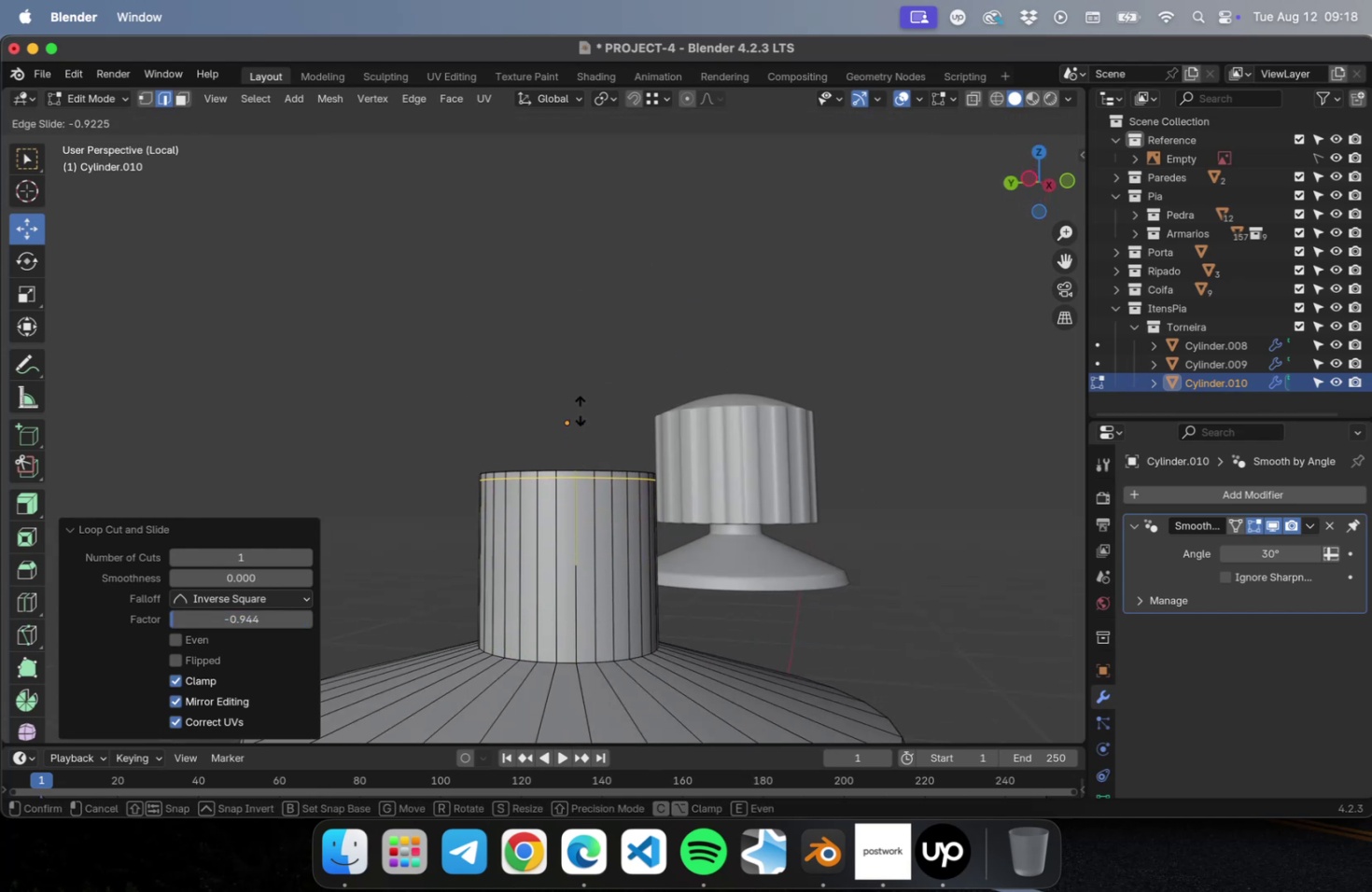 
left_click([579, 409])
 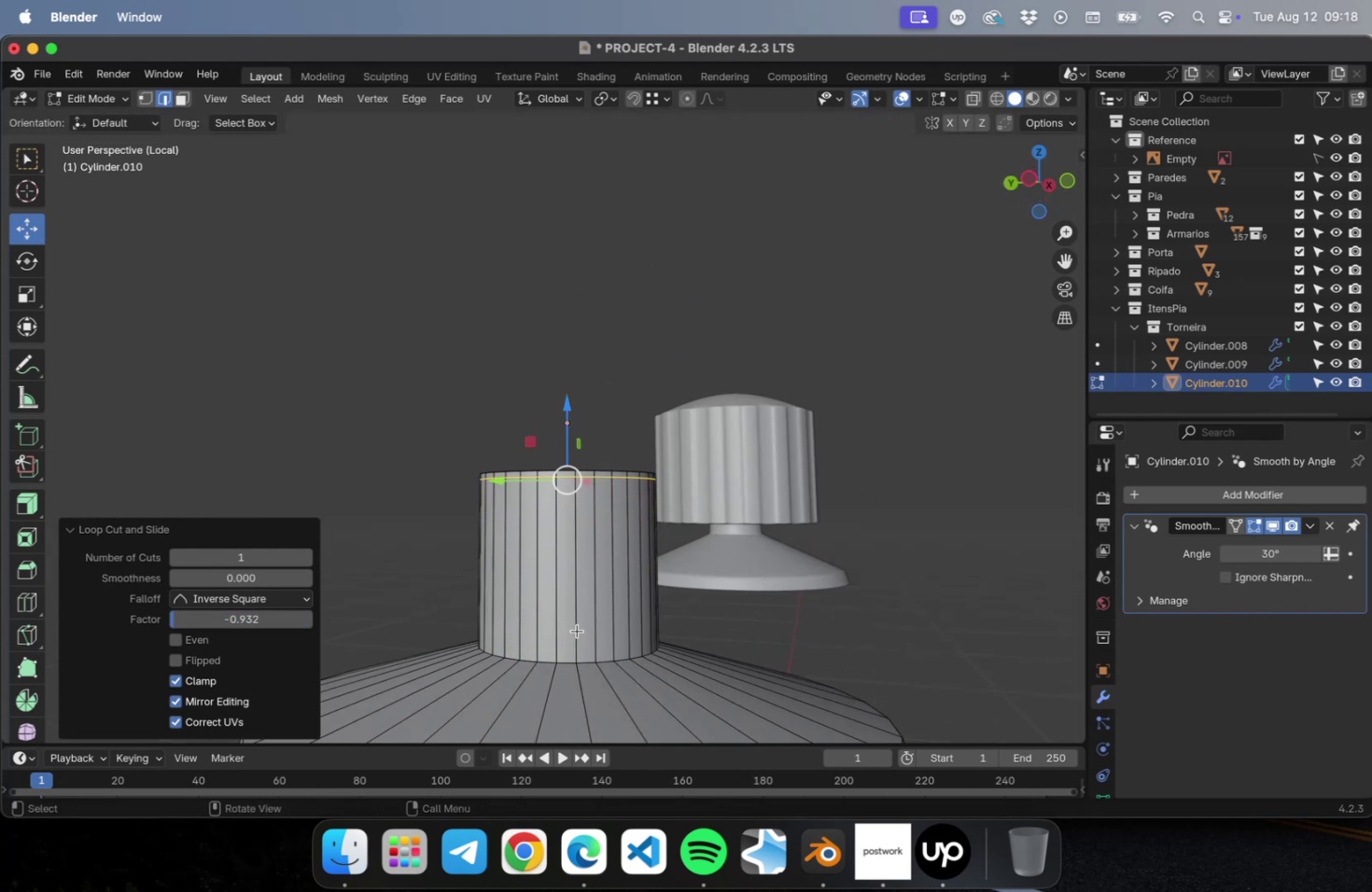 
key(Meta+CommandLeft)
 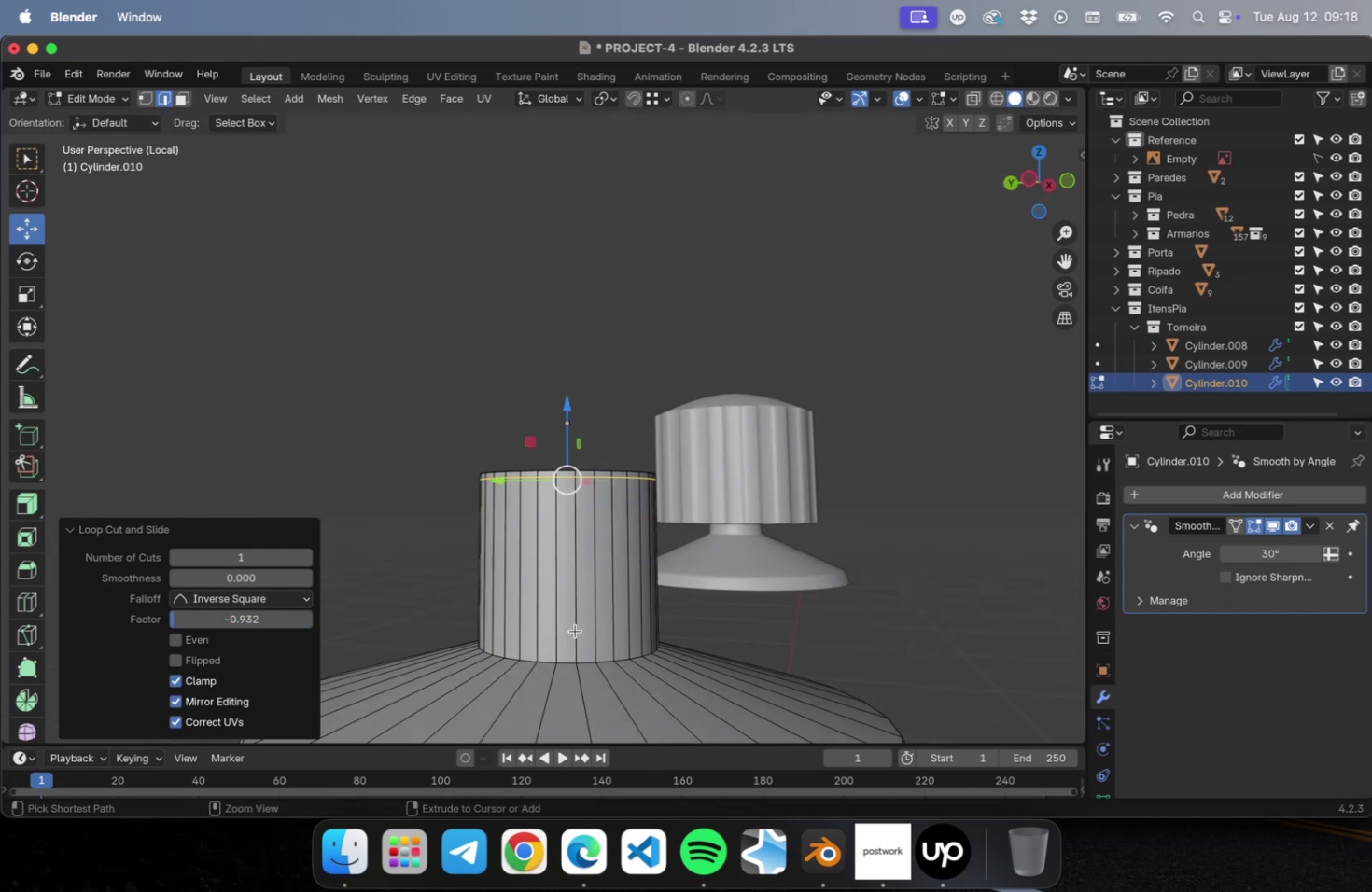 
key(Meta+R)
 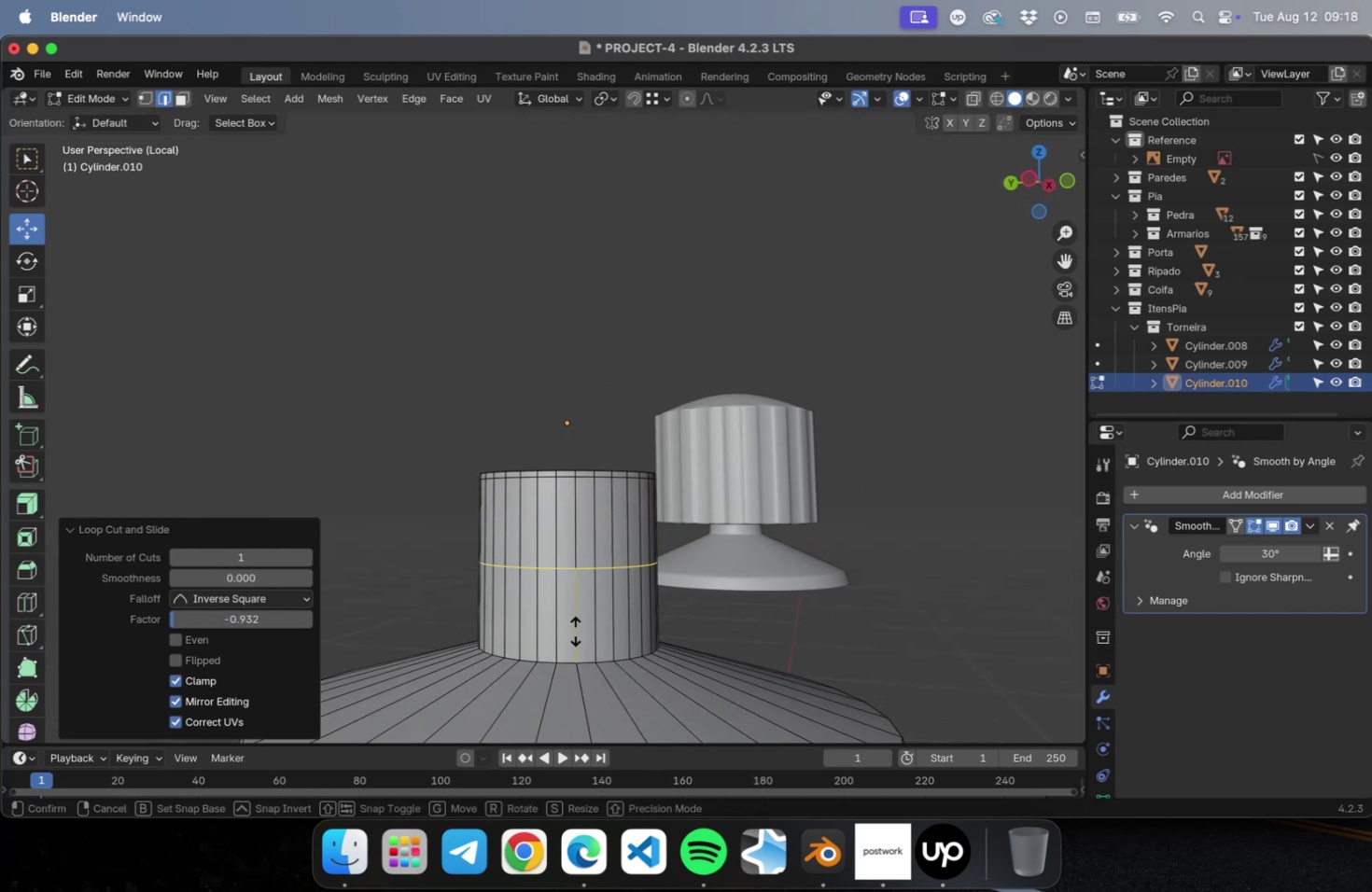 
left_click([575, 630])
 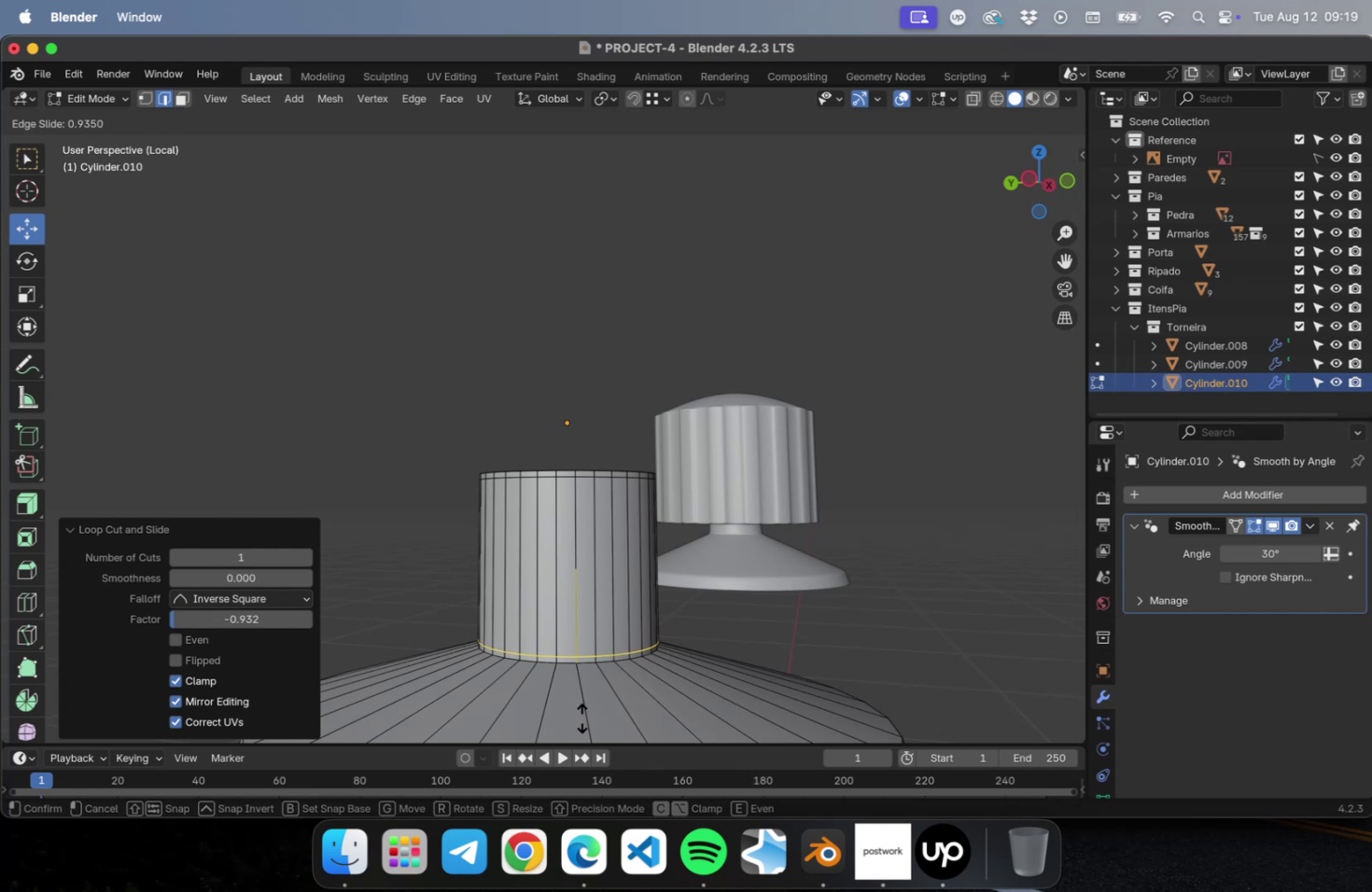 
key(Meta+CommandLeft)
 